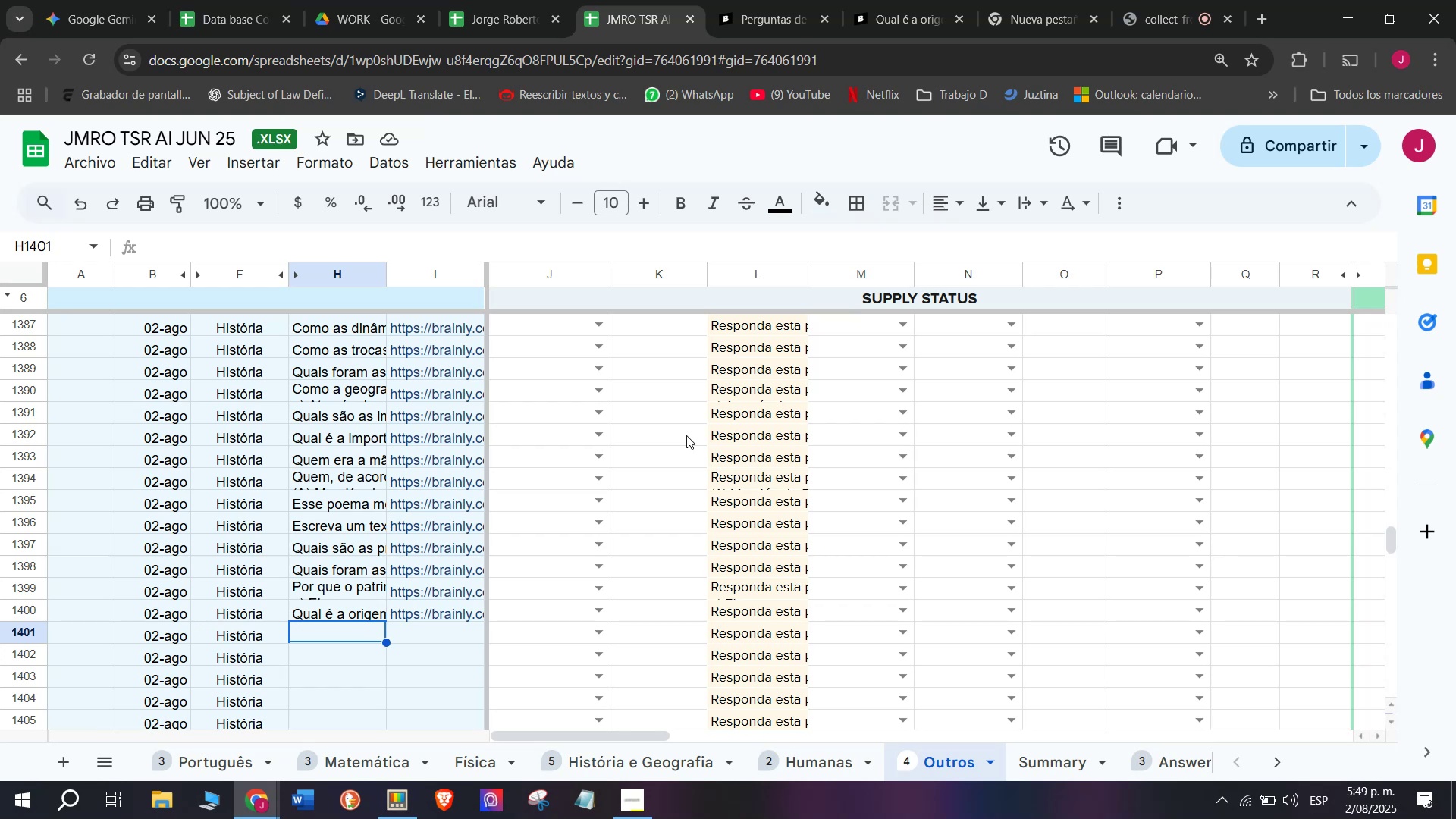 
wait(28.34)
 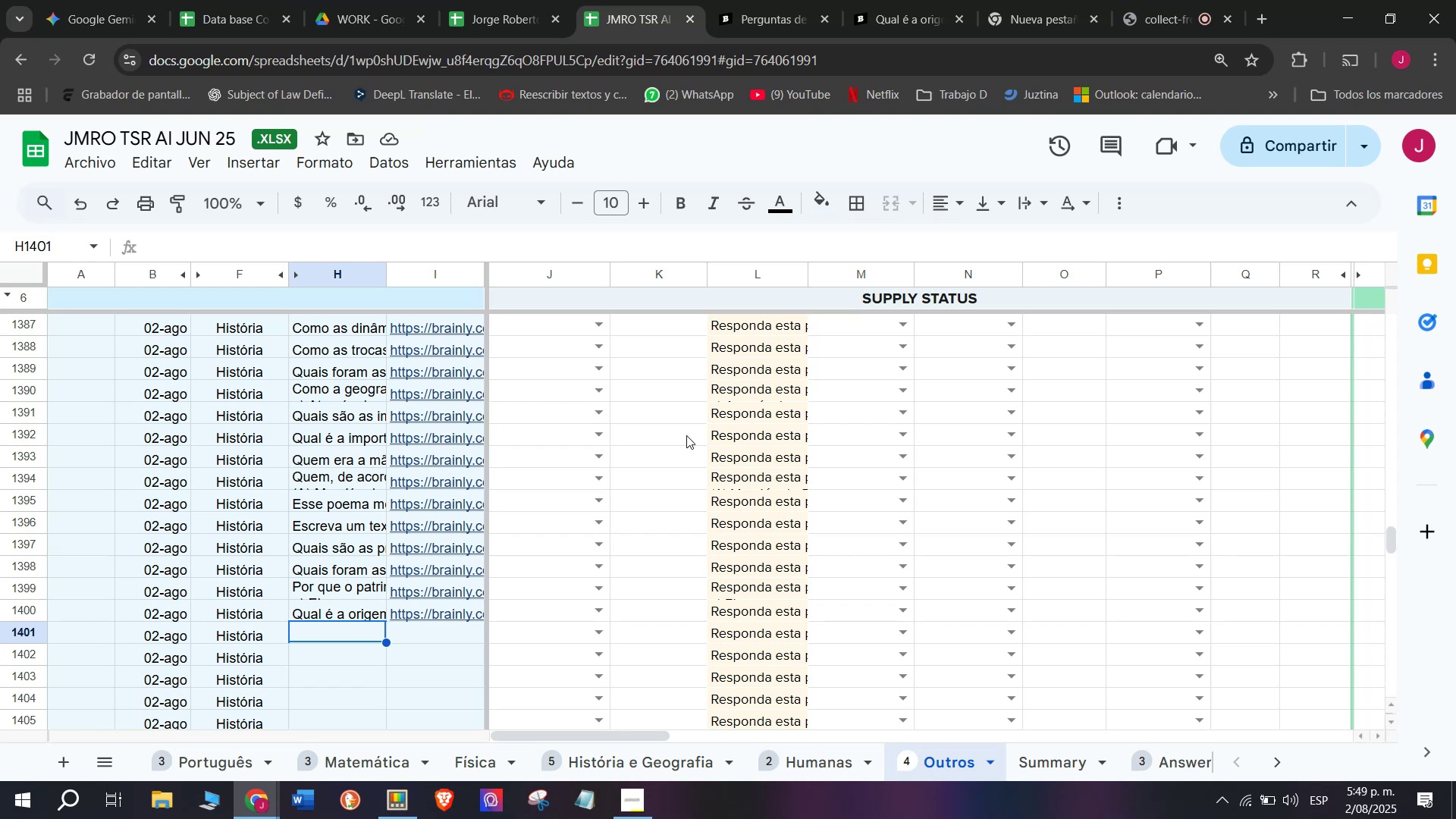 
left_click([904, 0])
 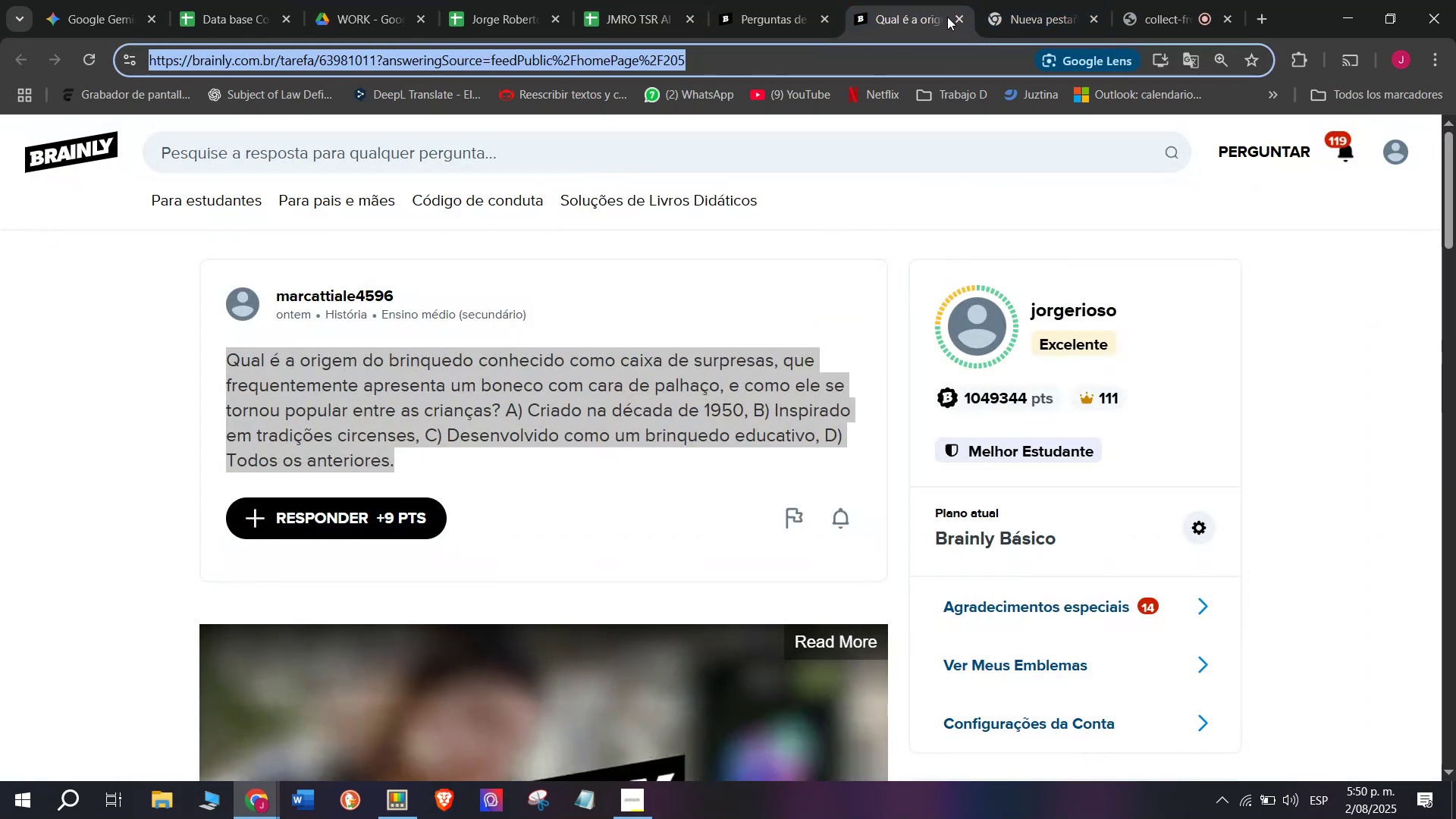 
double_click([727, 0])
 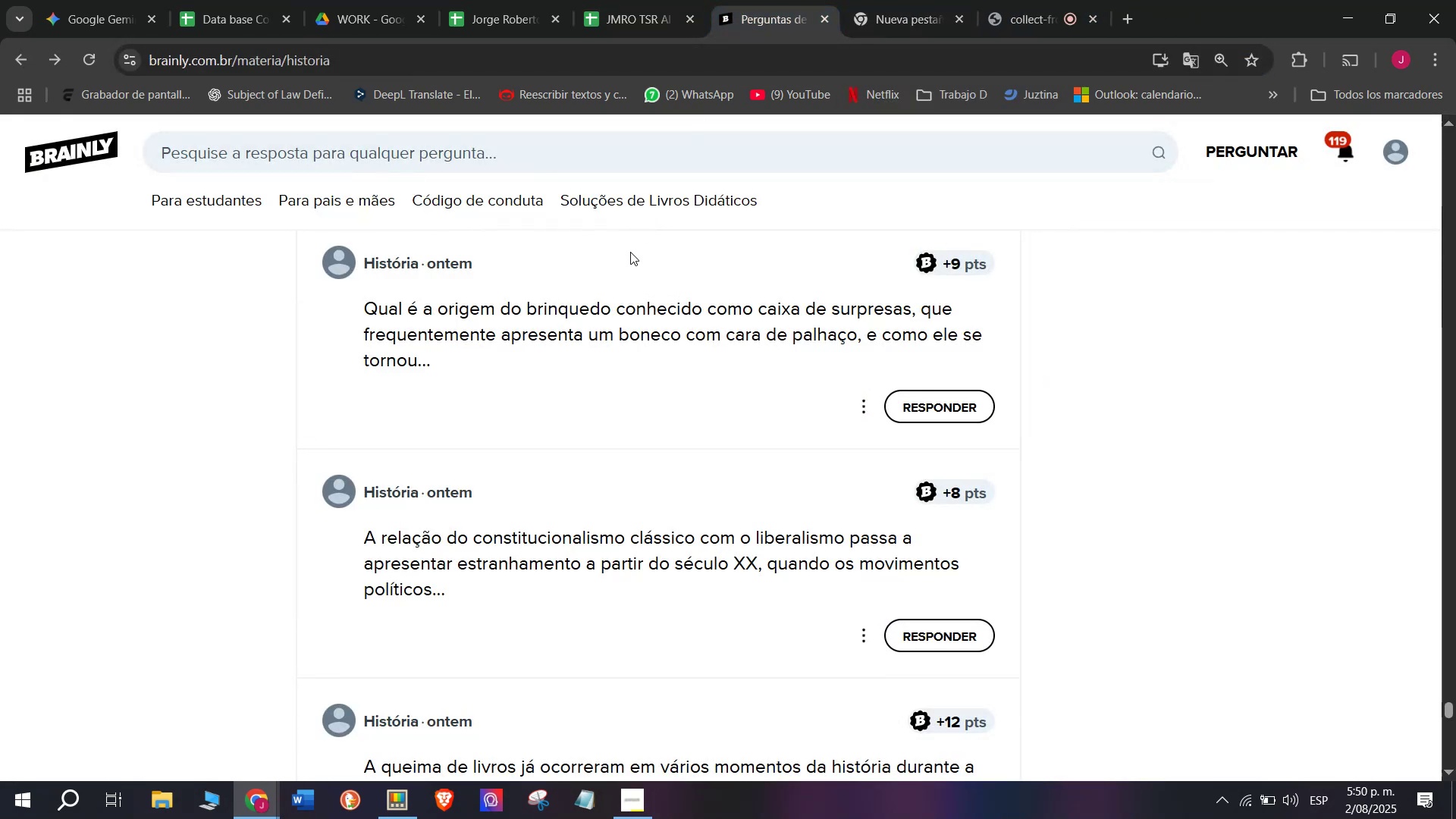 
scroll: coordinate [624, 259], scroll_direction: down, amount: 1.0
 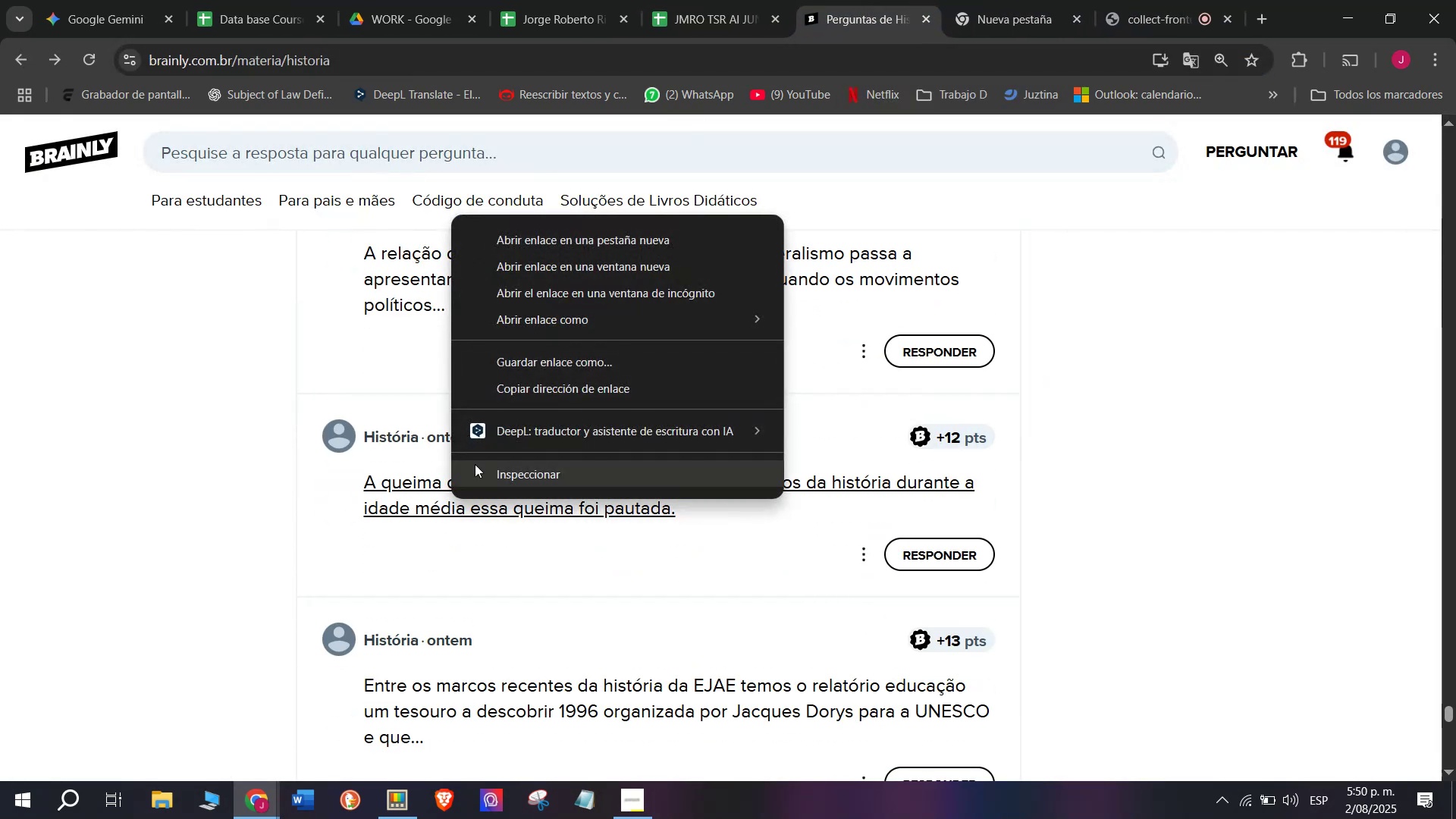 
right_click([400, 494])
 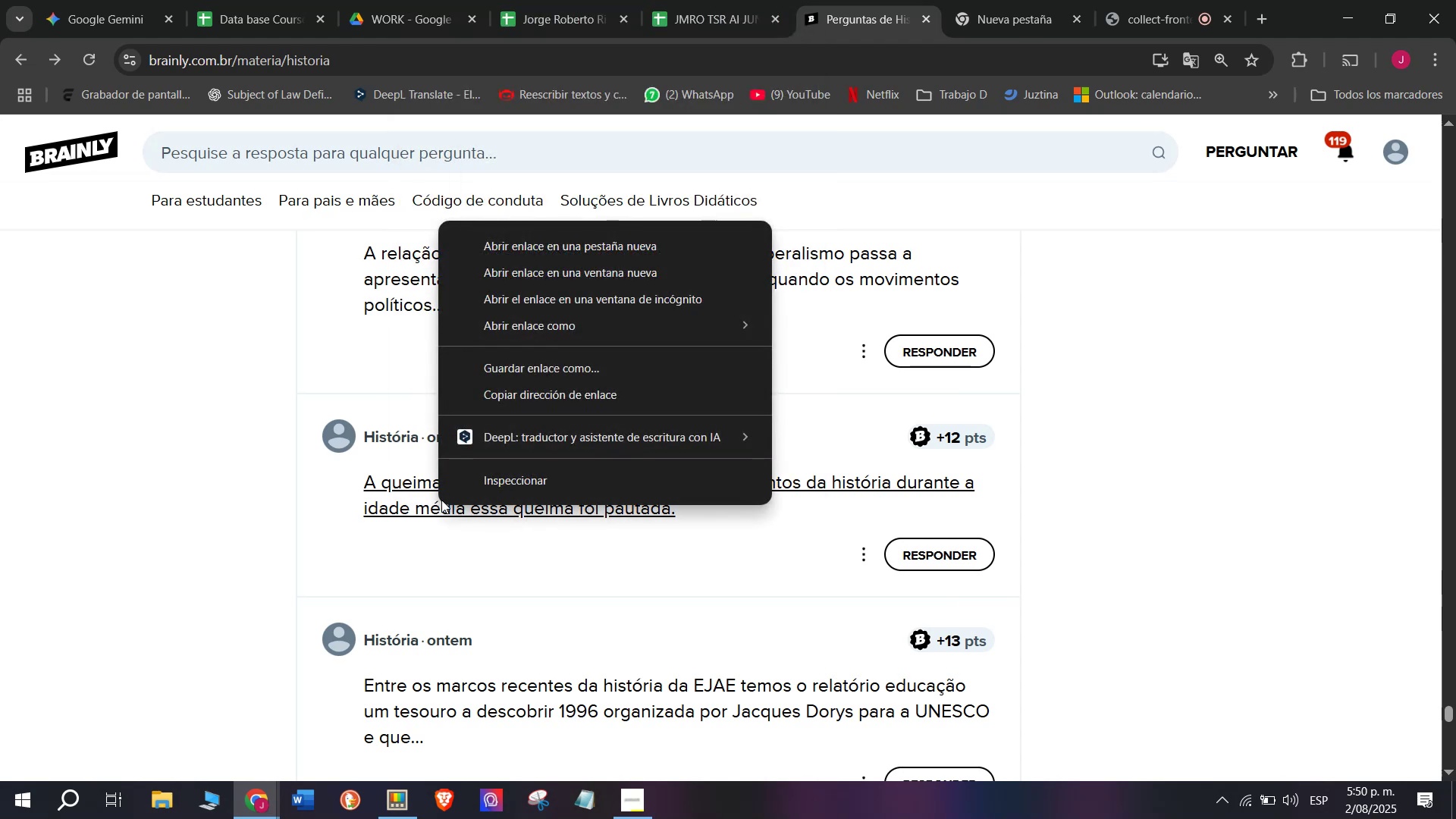 
left_click([513, 253])
 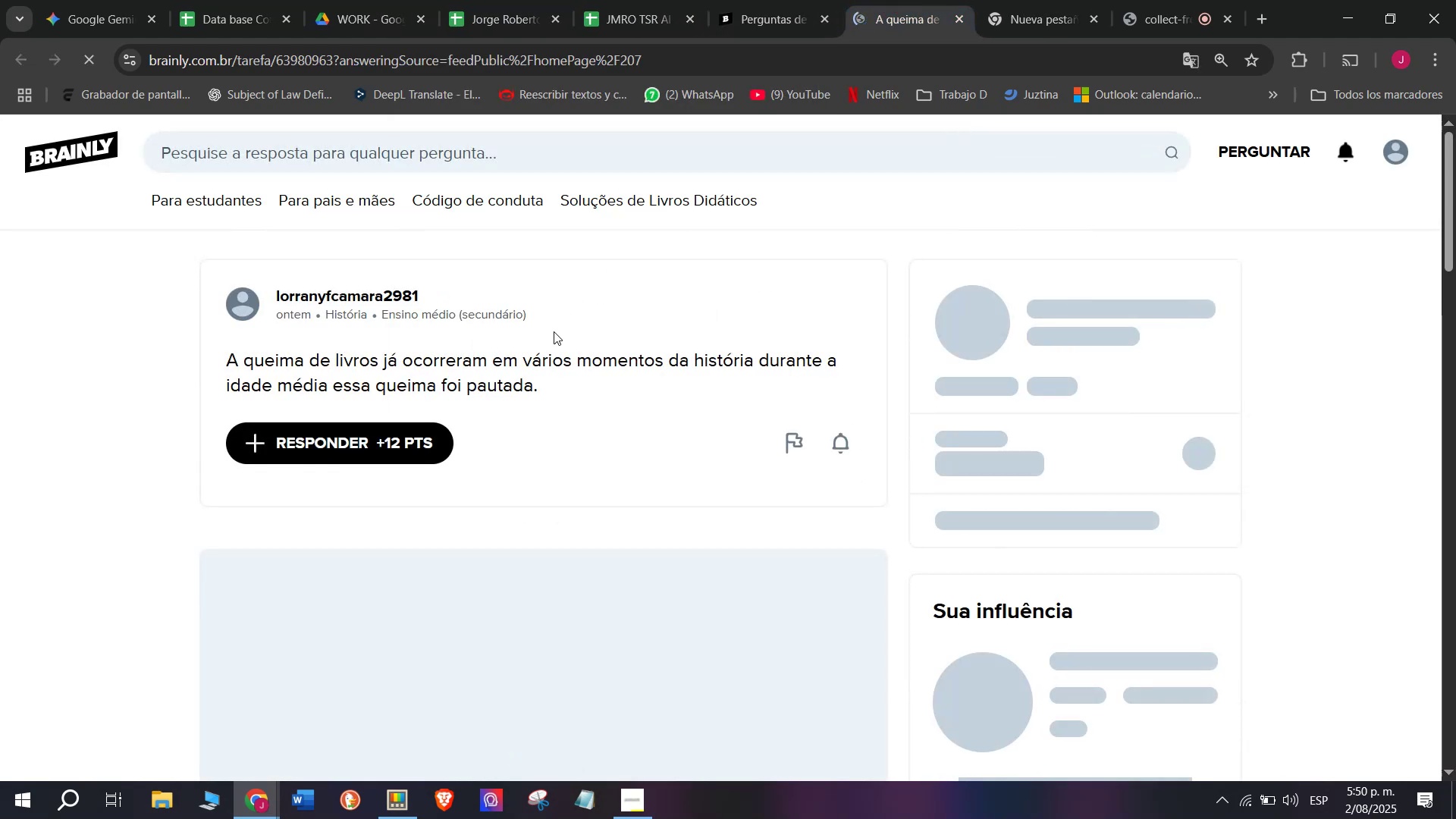 
left_click_drag(start_coordinate=[539, 385], to_coordinate=[222, 350])
 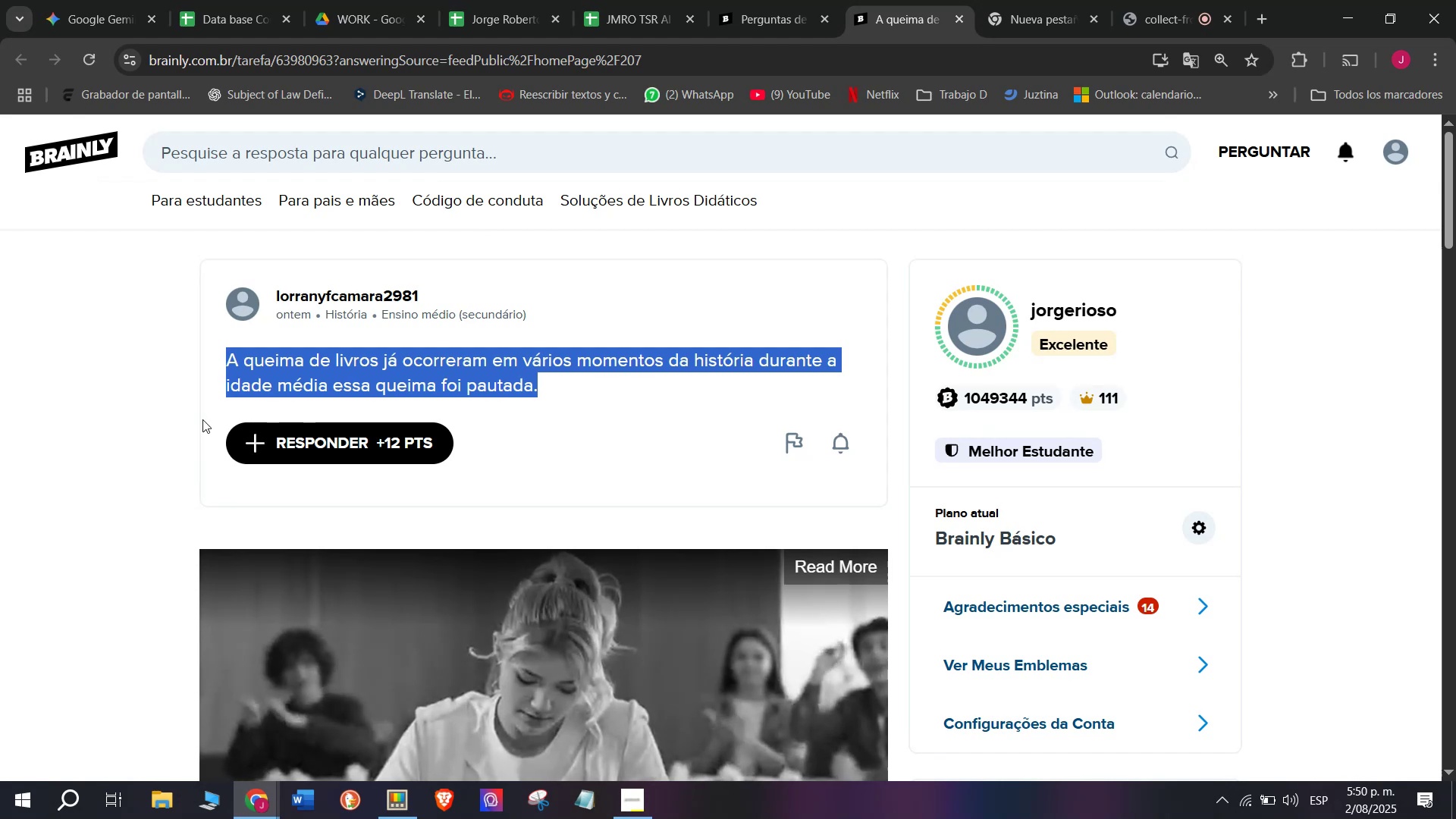 
key(Control+C)
 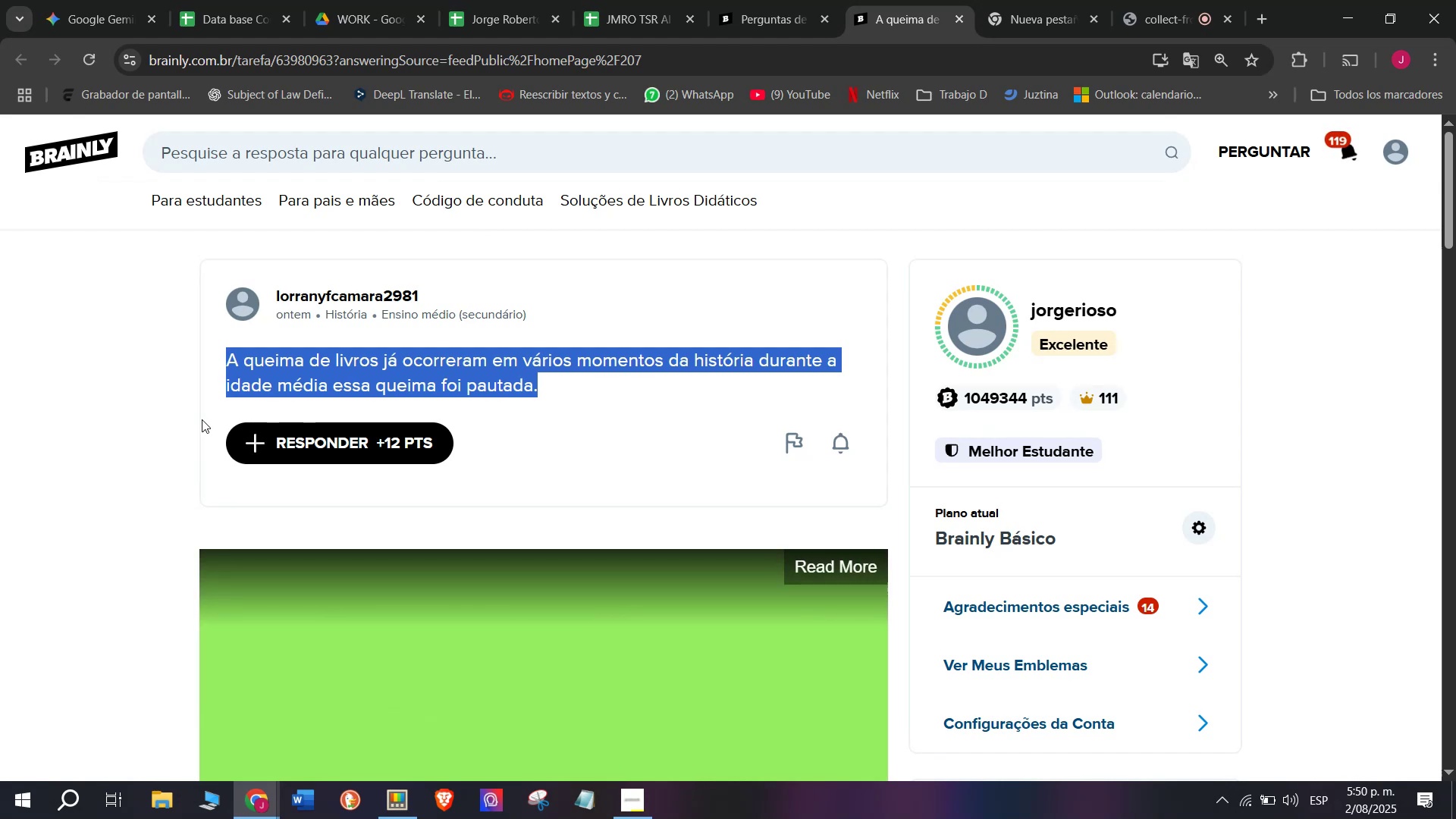 
key(Control+C)
 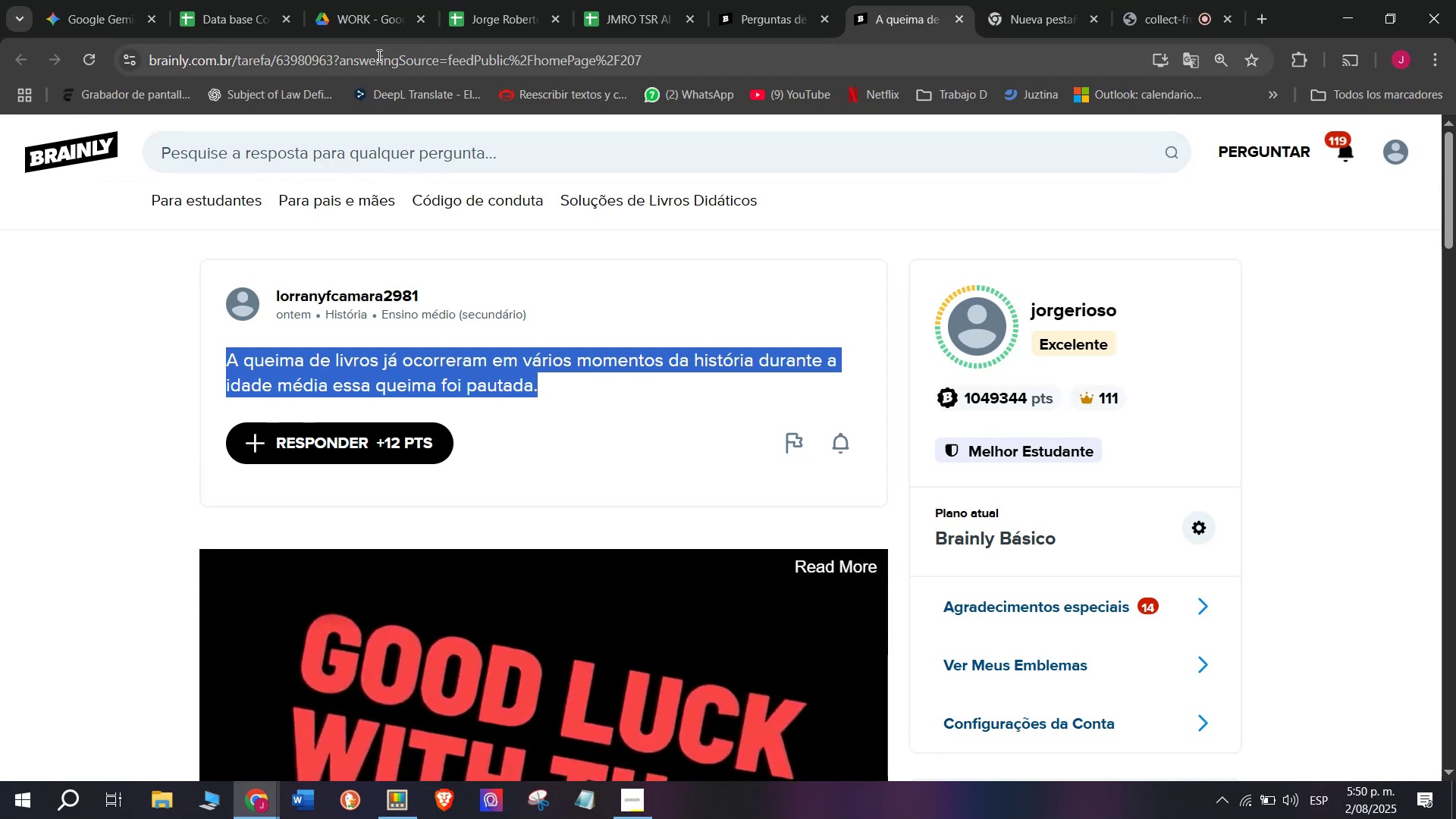 
double_click([378, 55])
 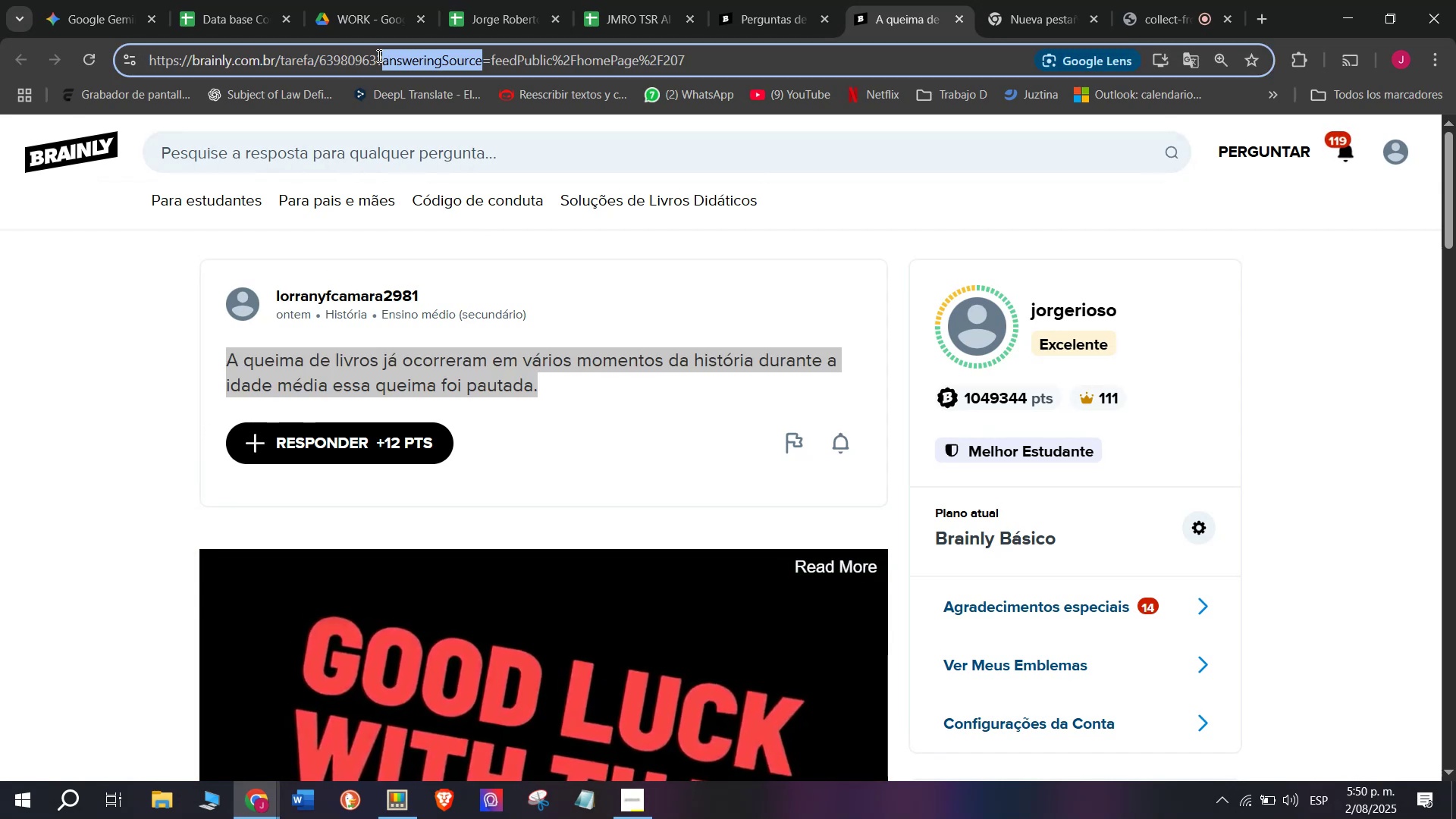 
triple_click([378, 55])
 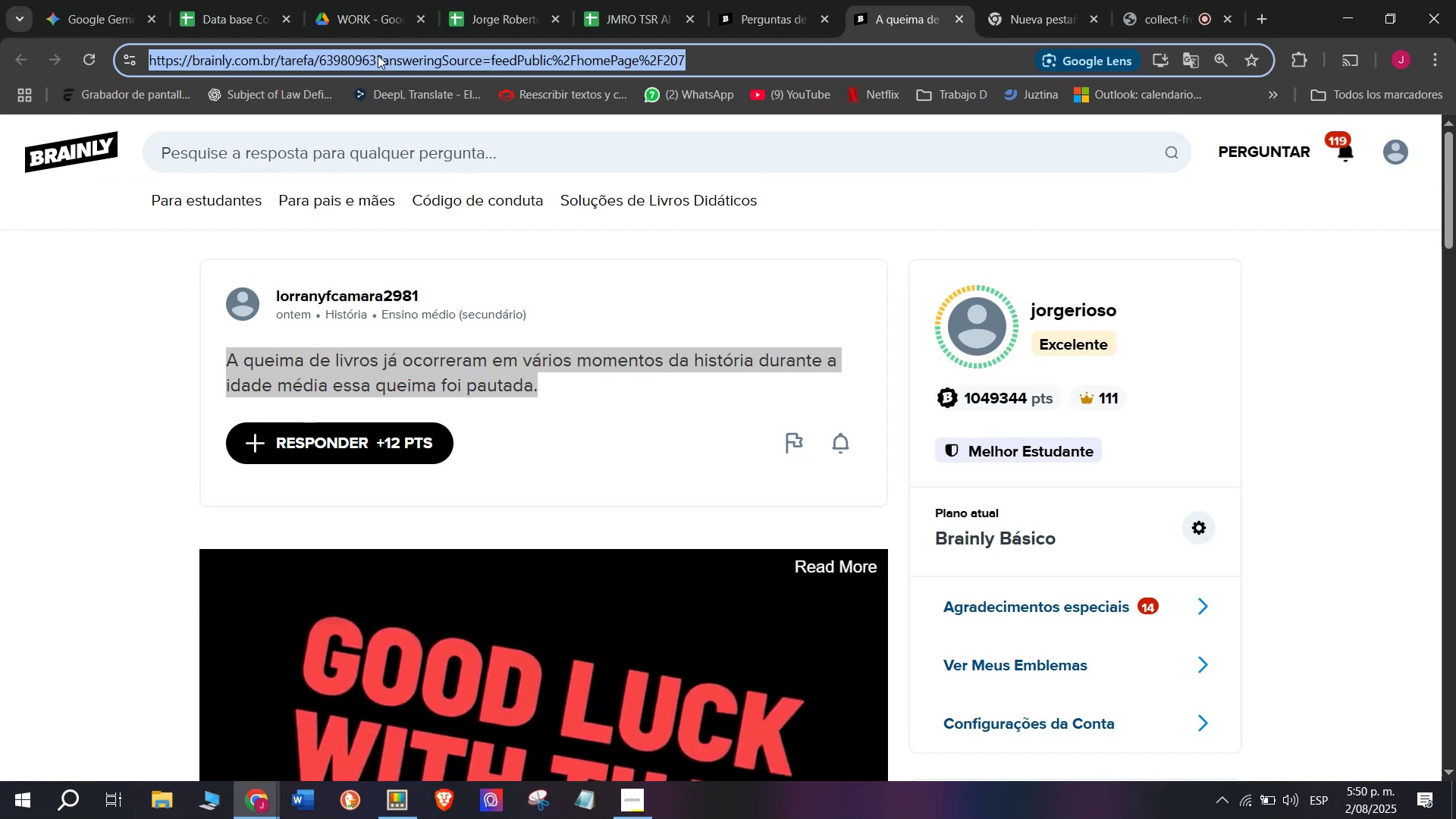 
key(Control+C)
 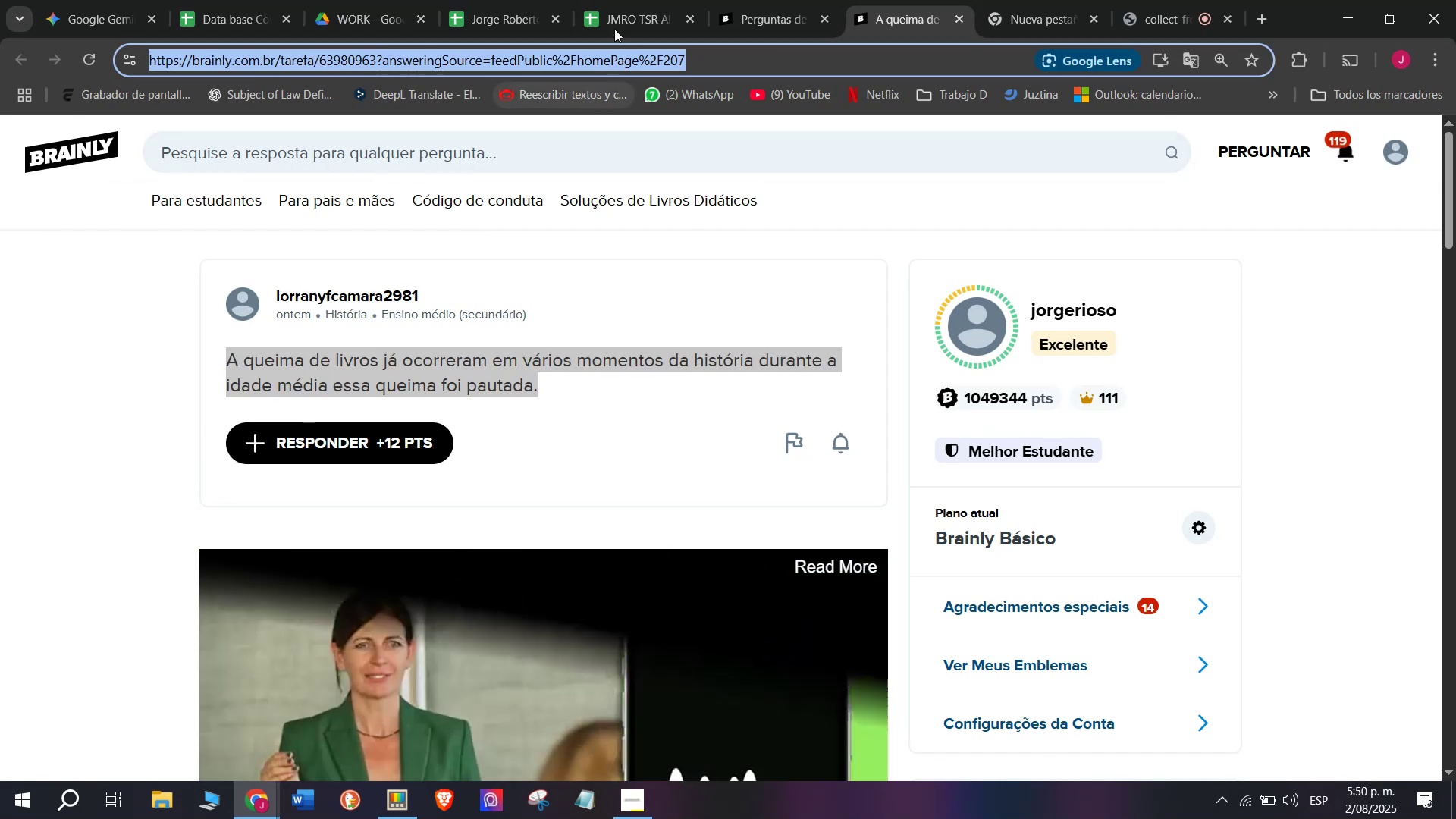 
left_click([632, 0])
 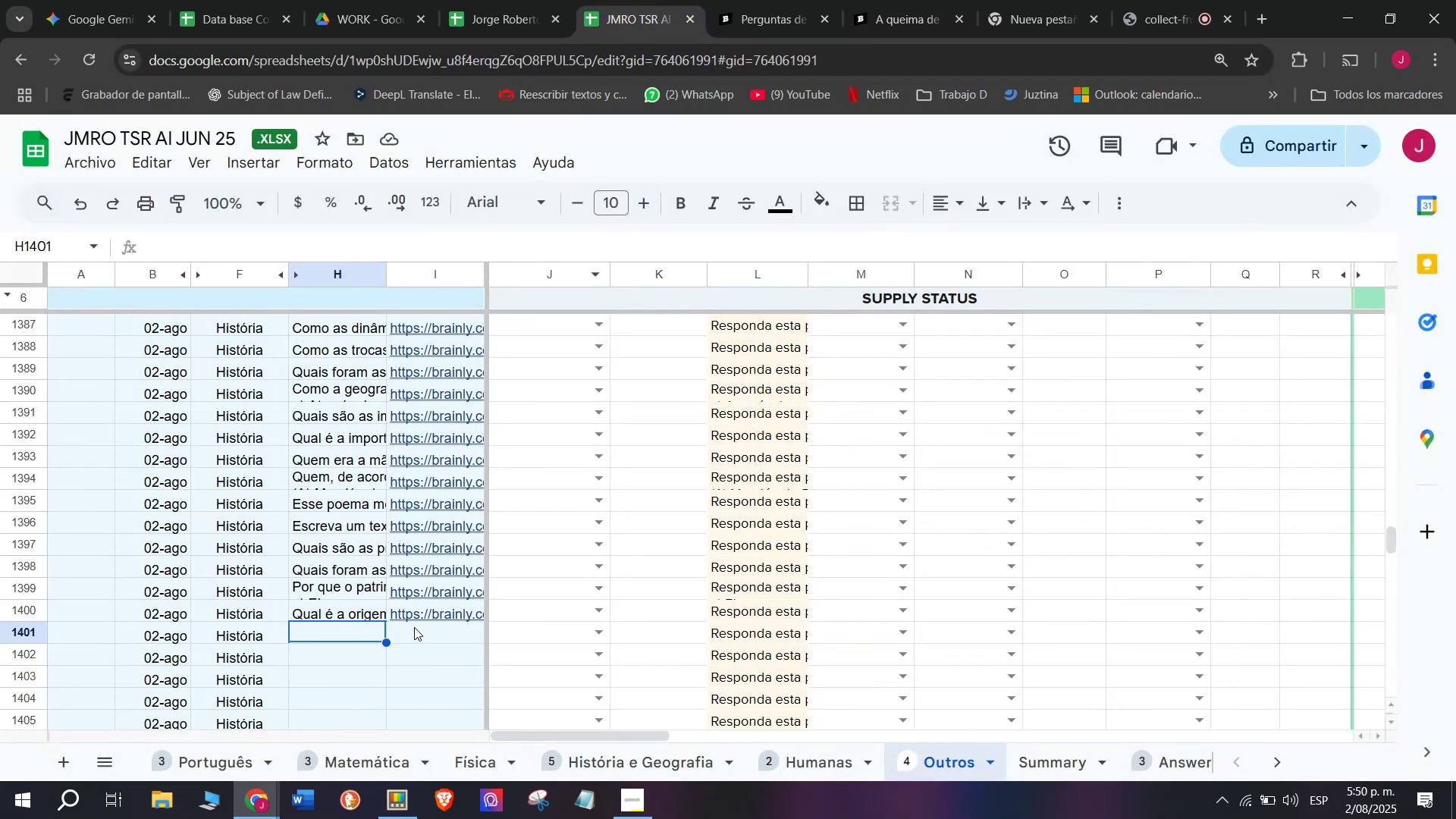 
double_click([418, 626])
 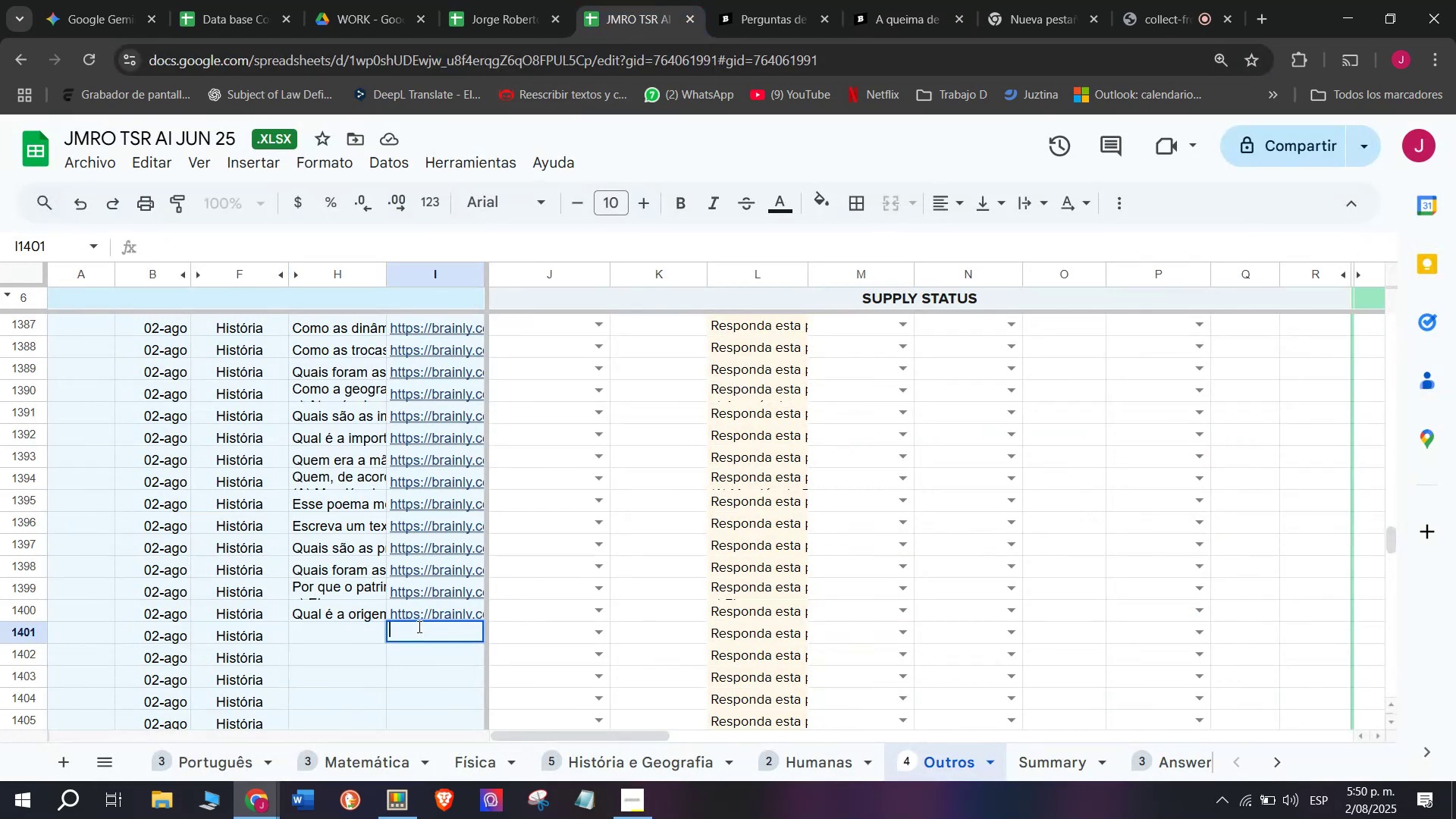 
key(Control+V)
 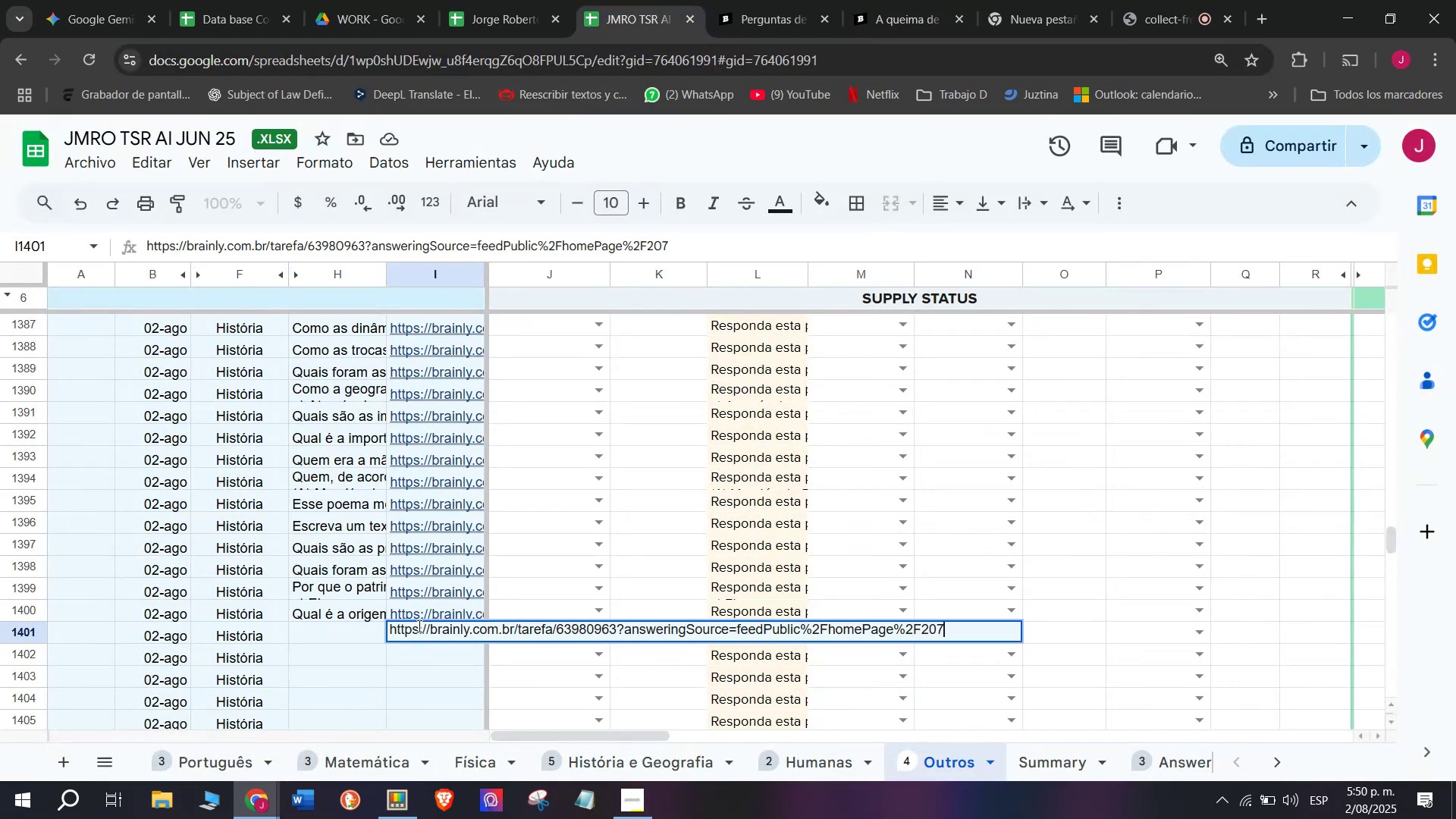 
key(Enter)
 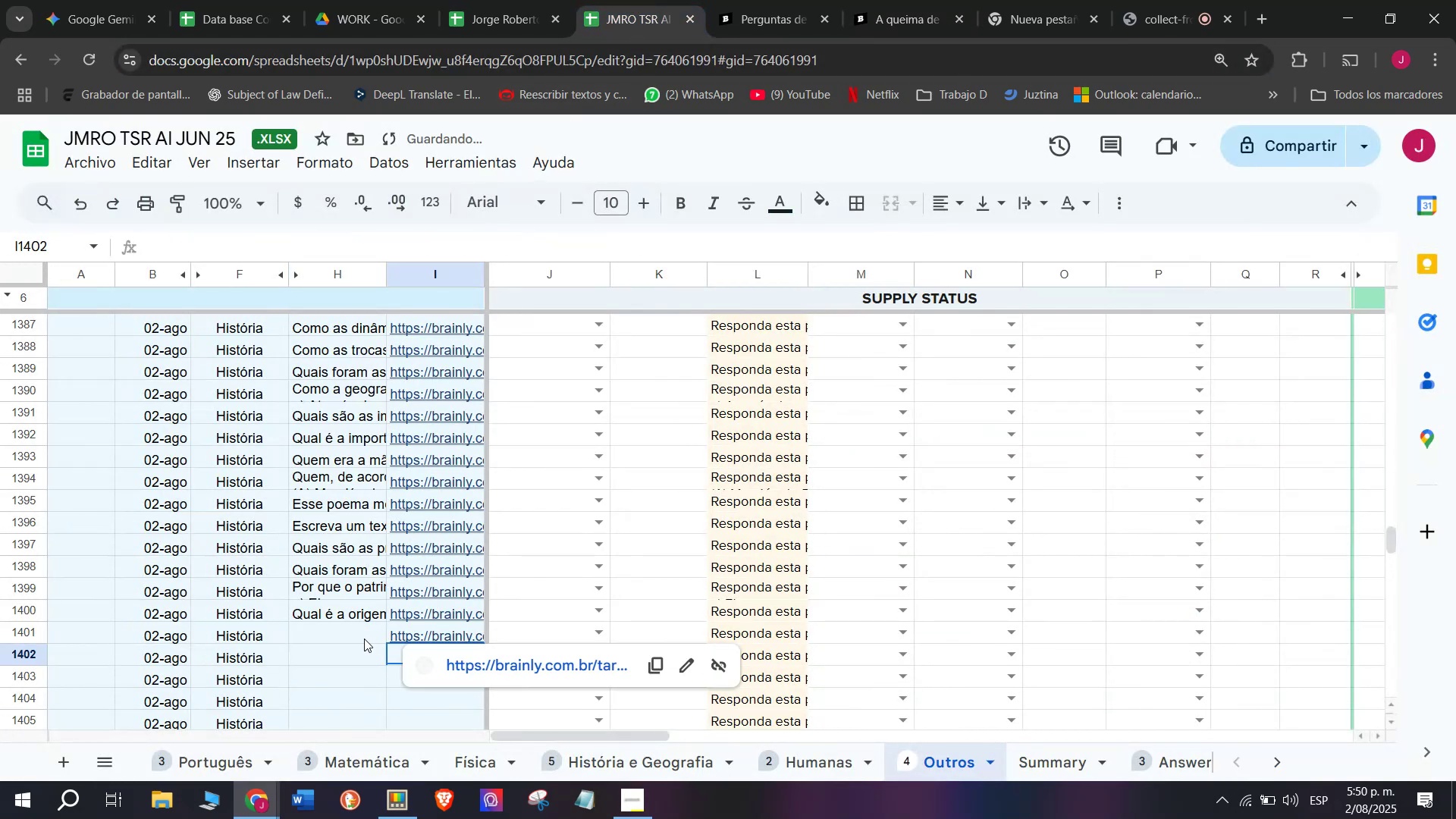 
double_click([362, 637])
 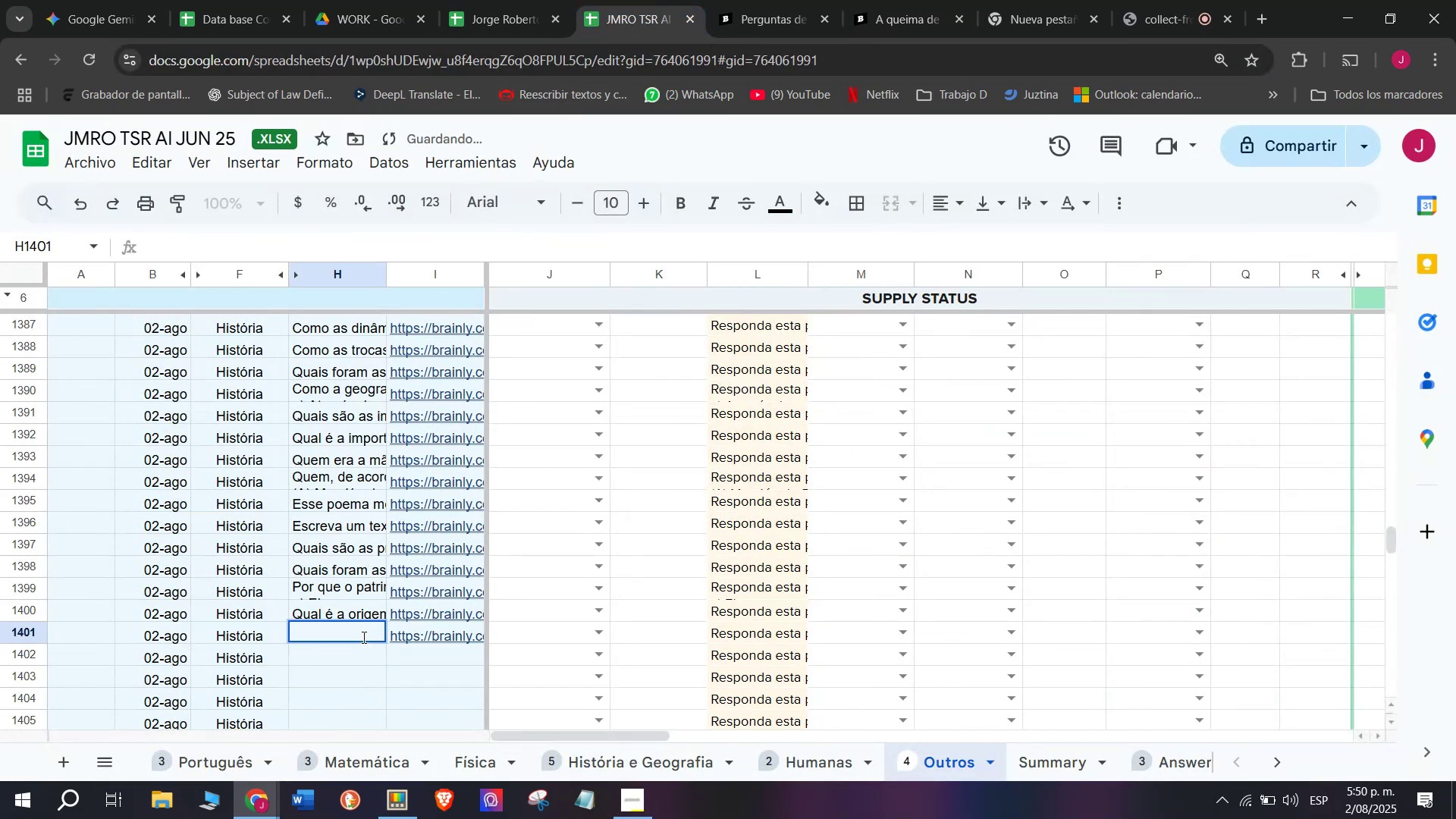 
key(Meta+V)
 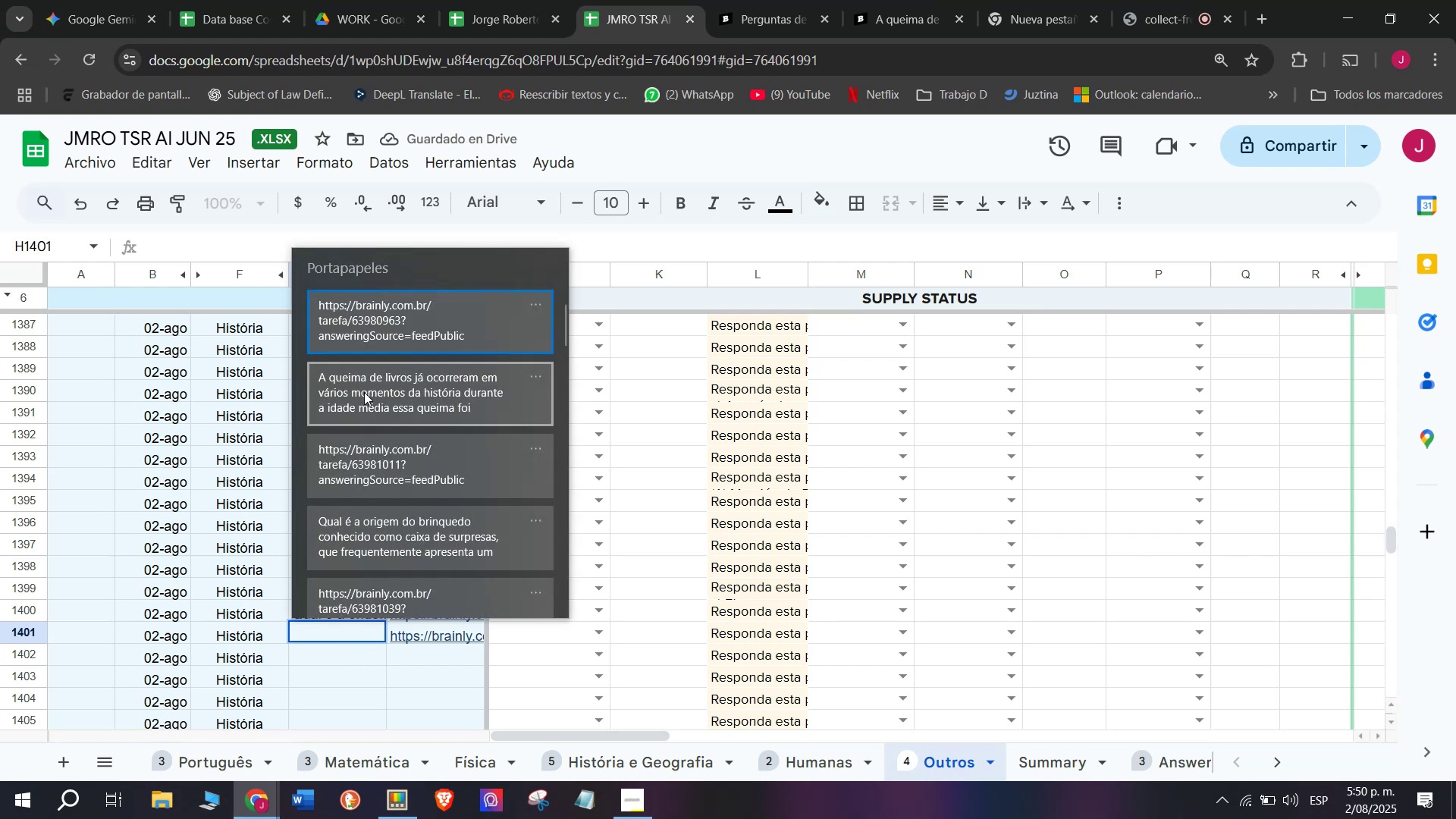 
left_click([362, 390])
 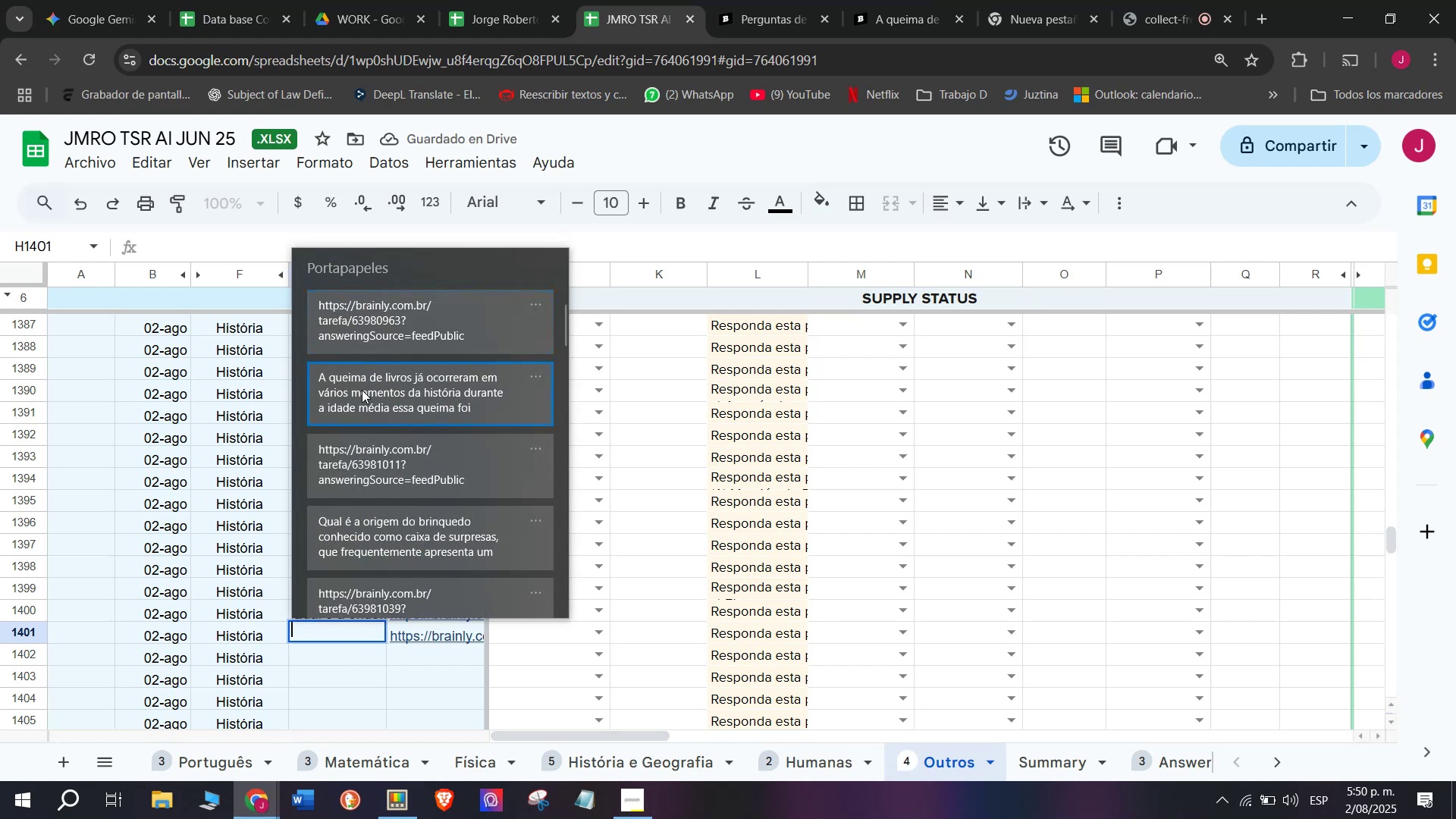 
key(Control+ControlLeft)
 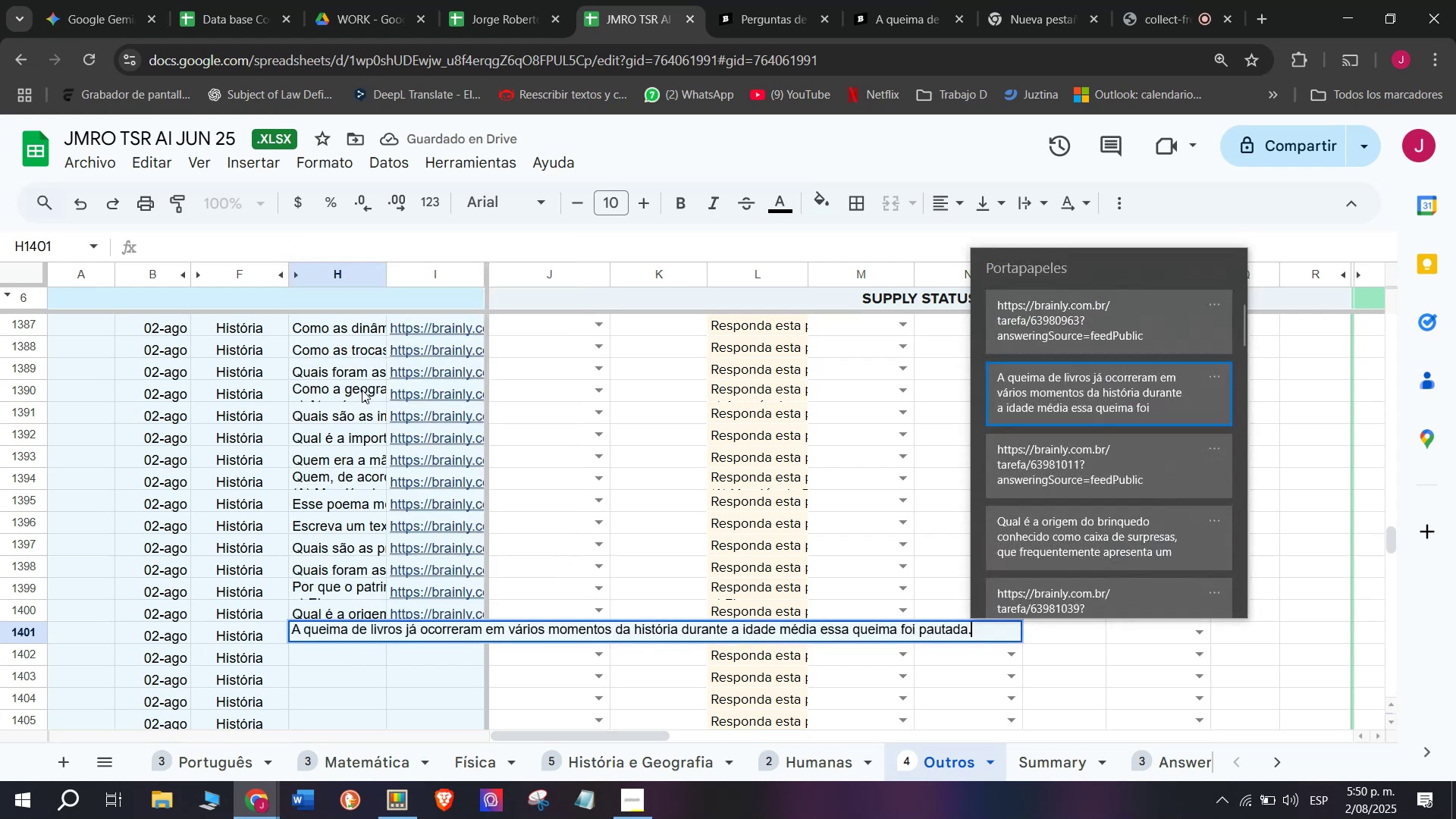 
key(Control+V)
 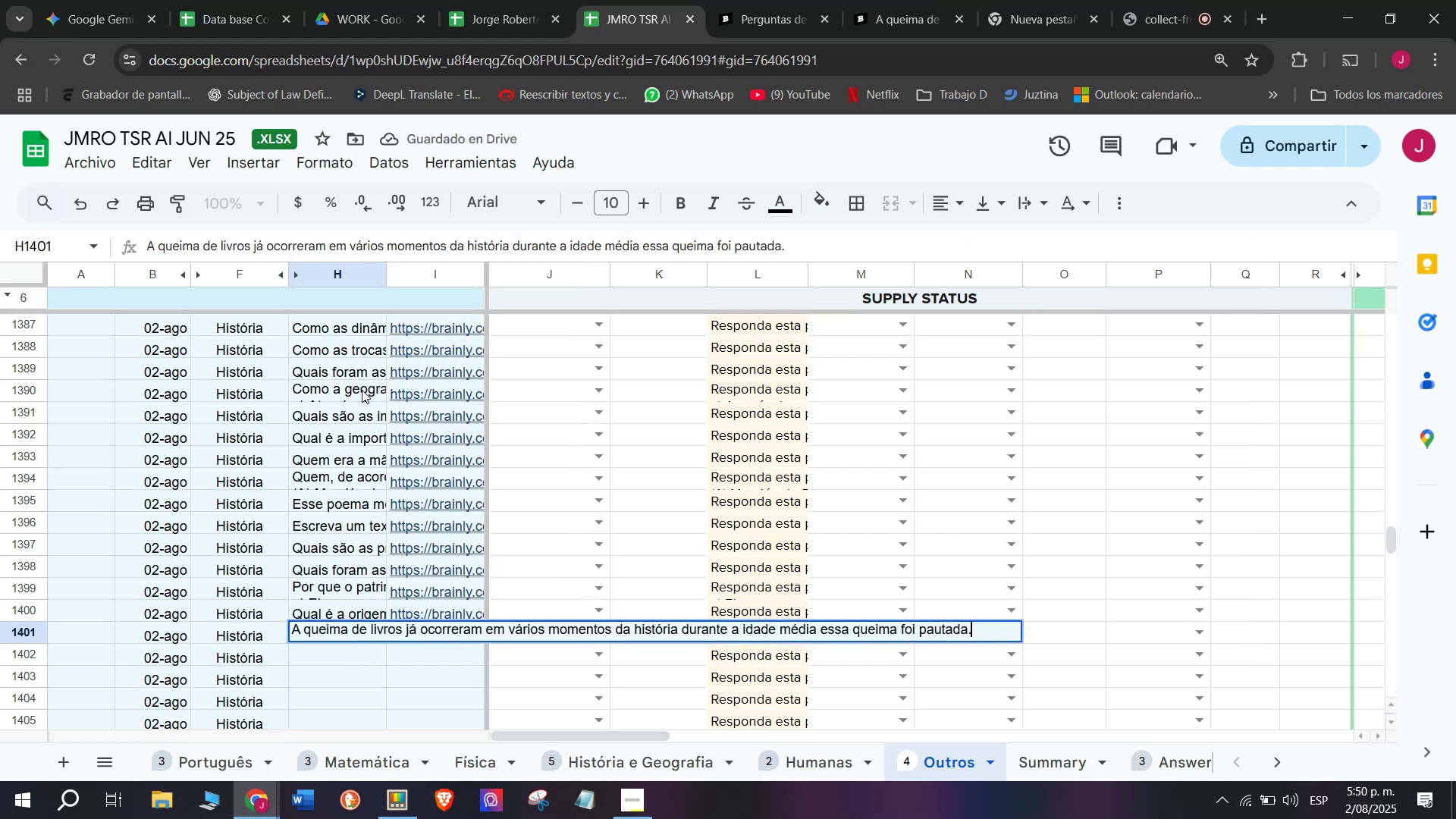 
key(Enter)
 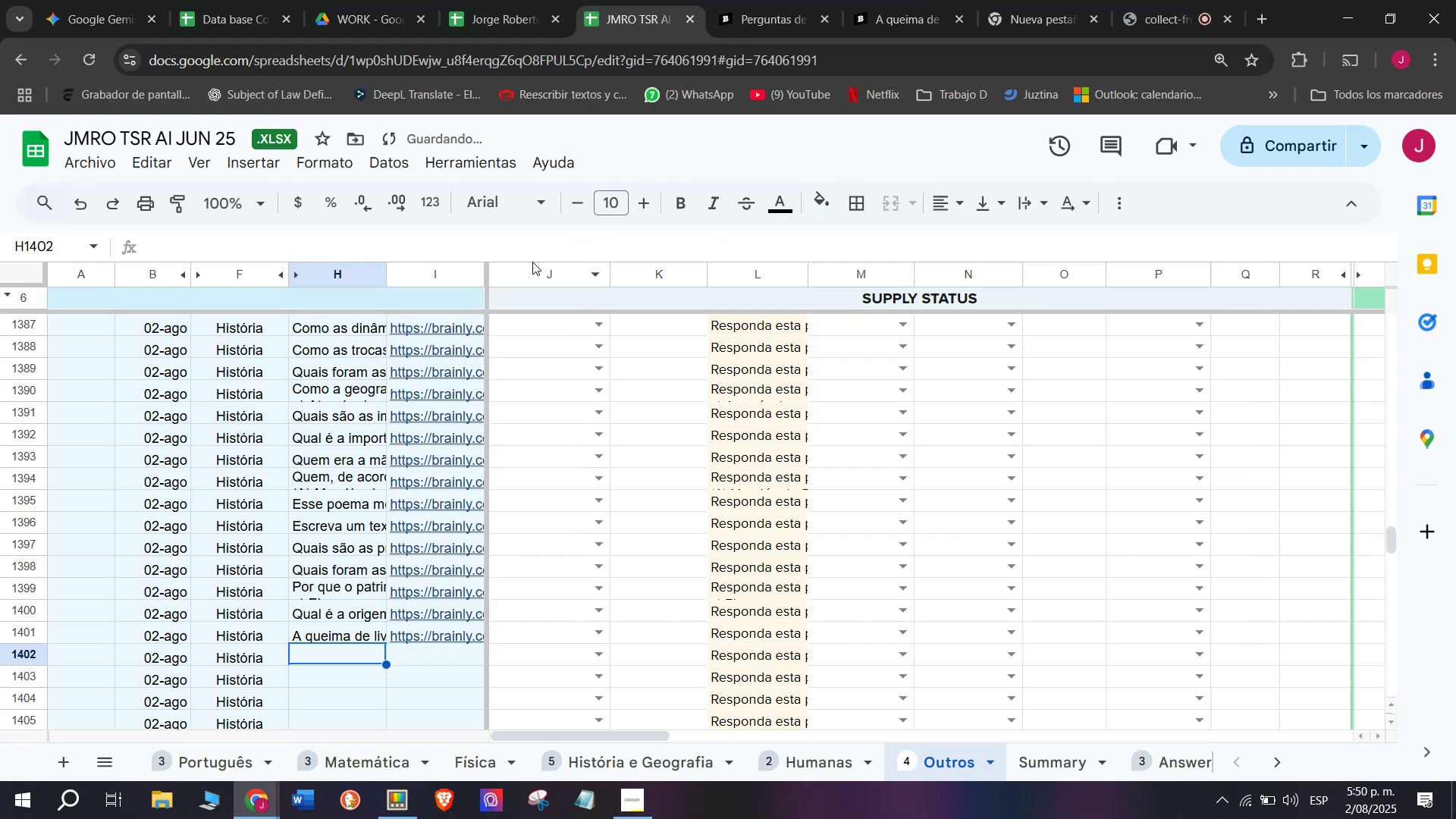 
left_click([762, 0])
 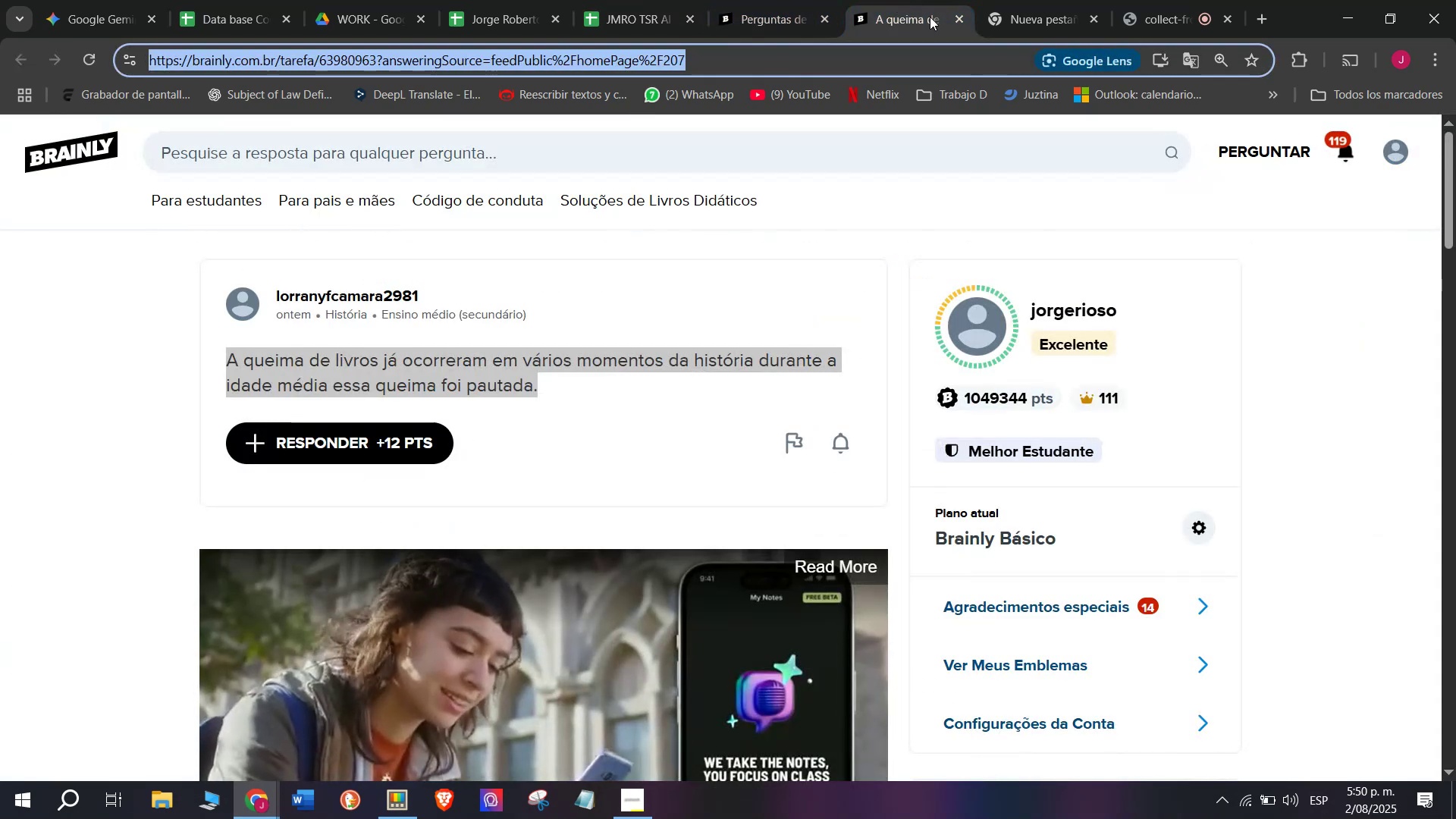 
double_click([777, 0])
 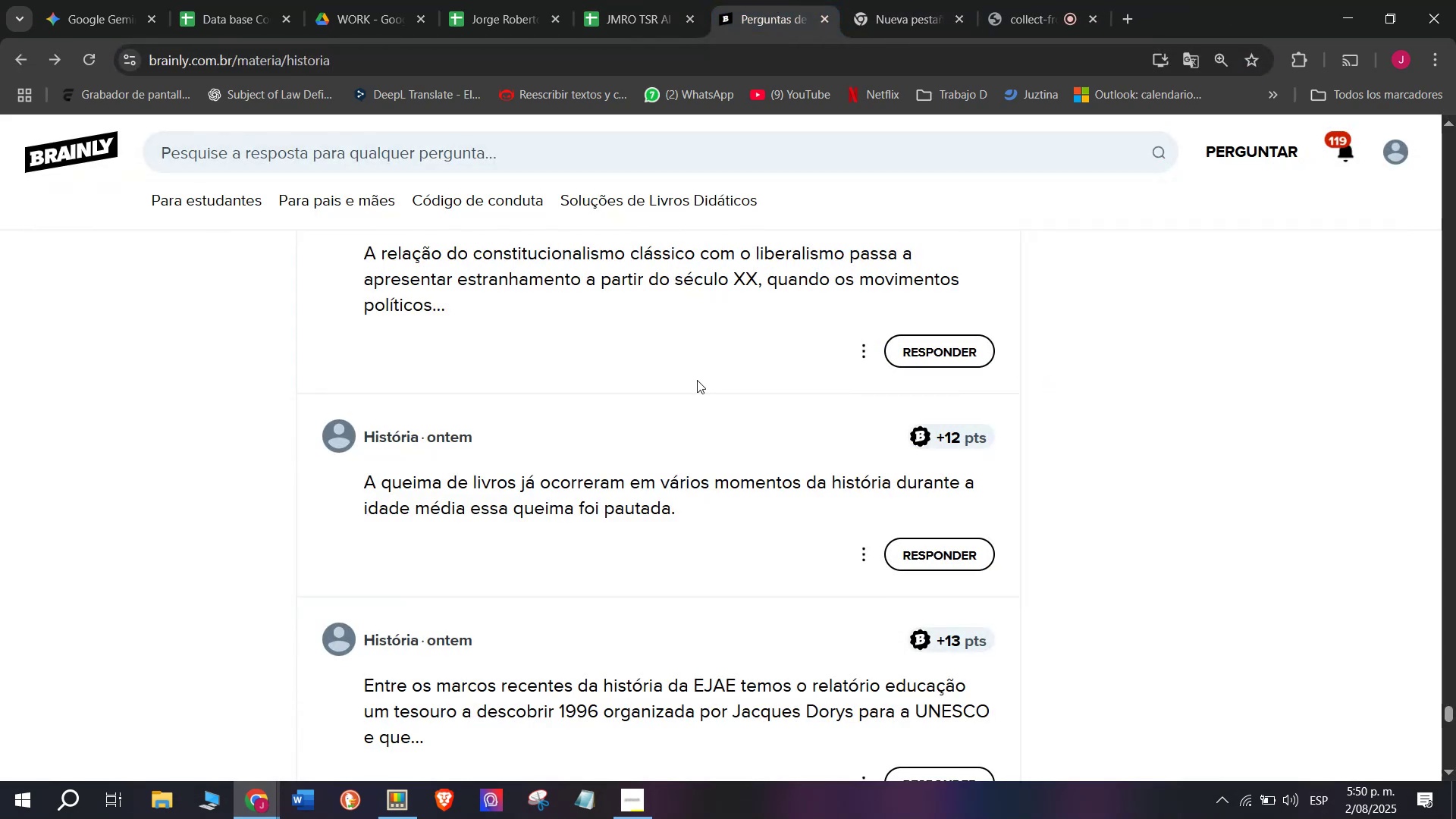 
scroll: coordinate [693, 381], scroll_direction: down, amount: 2.0
 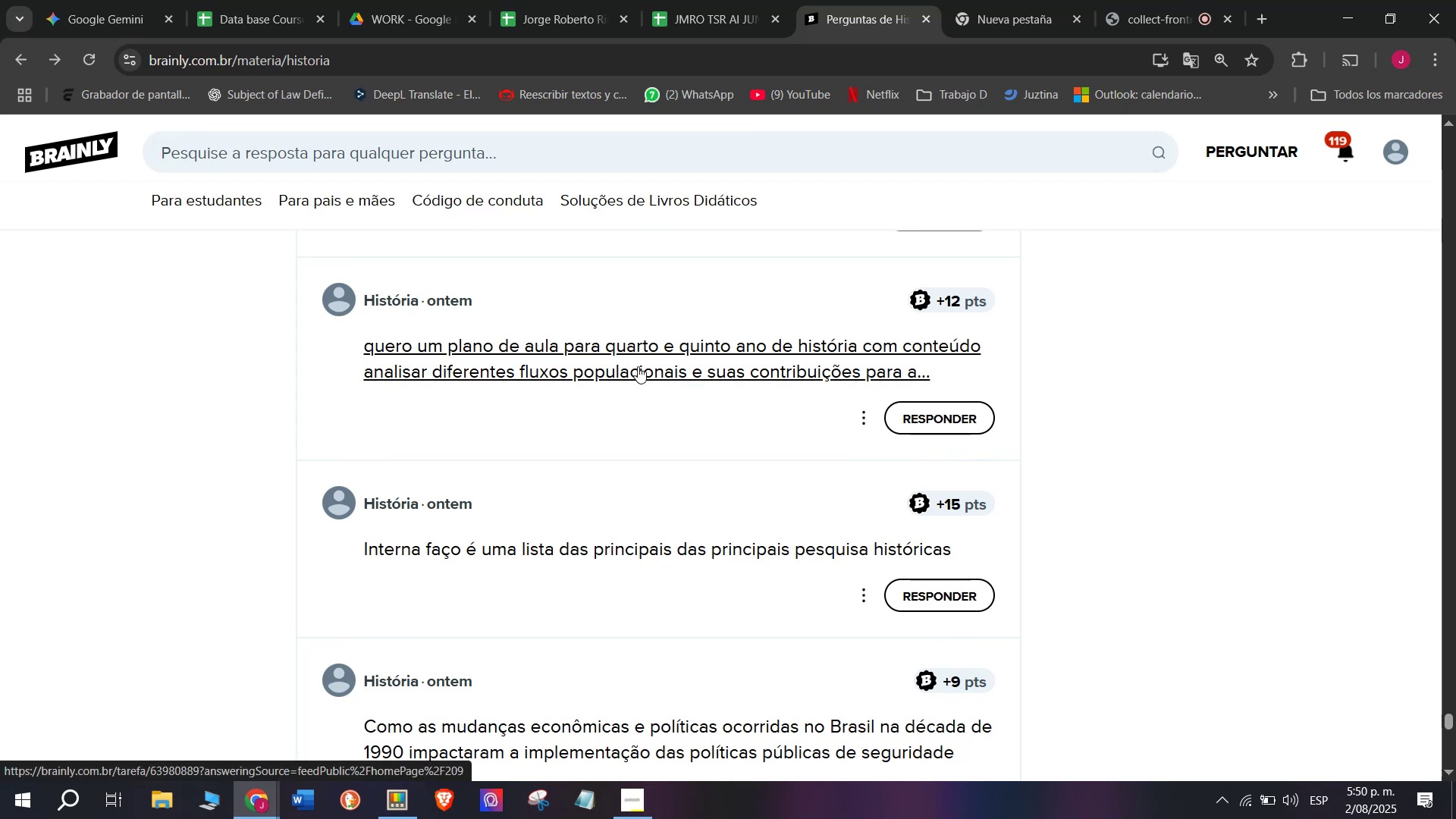 
right_click([636, 366])
 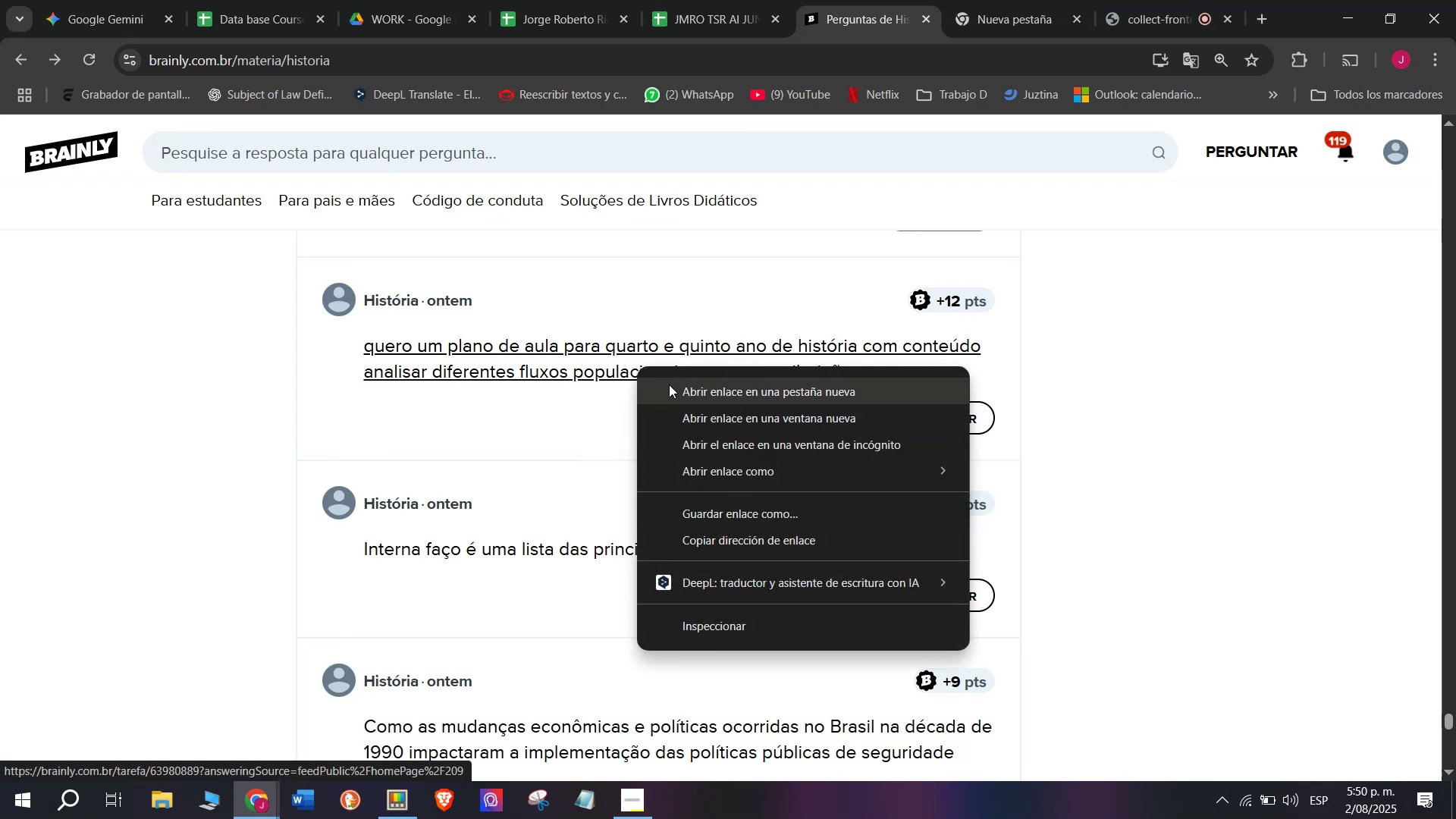 
left_click([669, 384])
 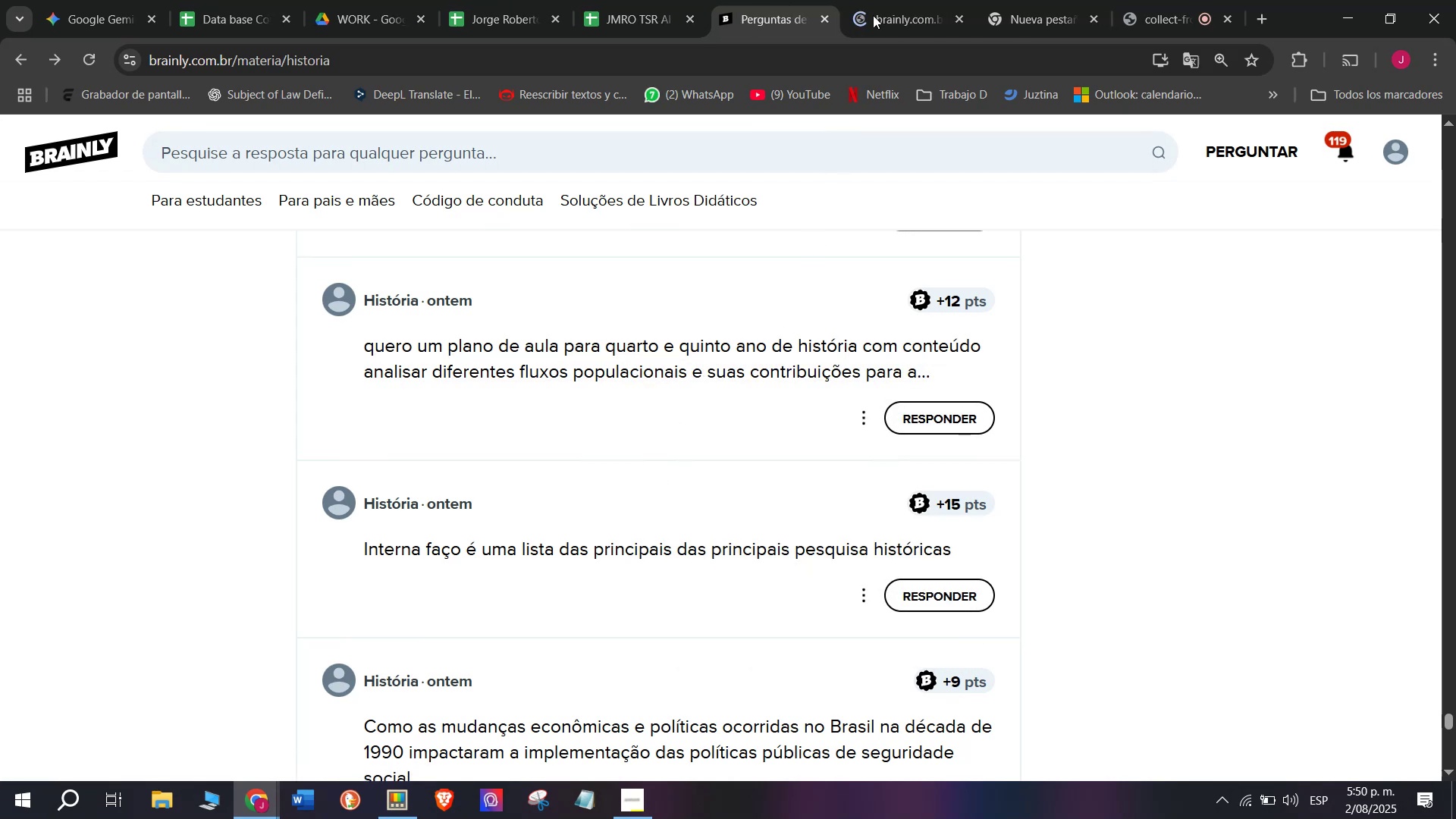 
left_click([903, 0])
 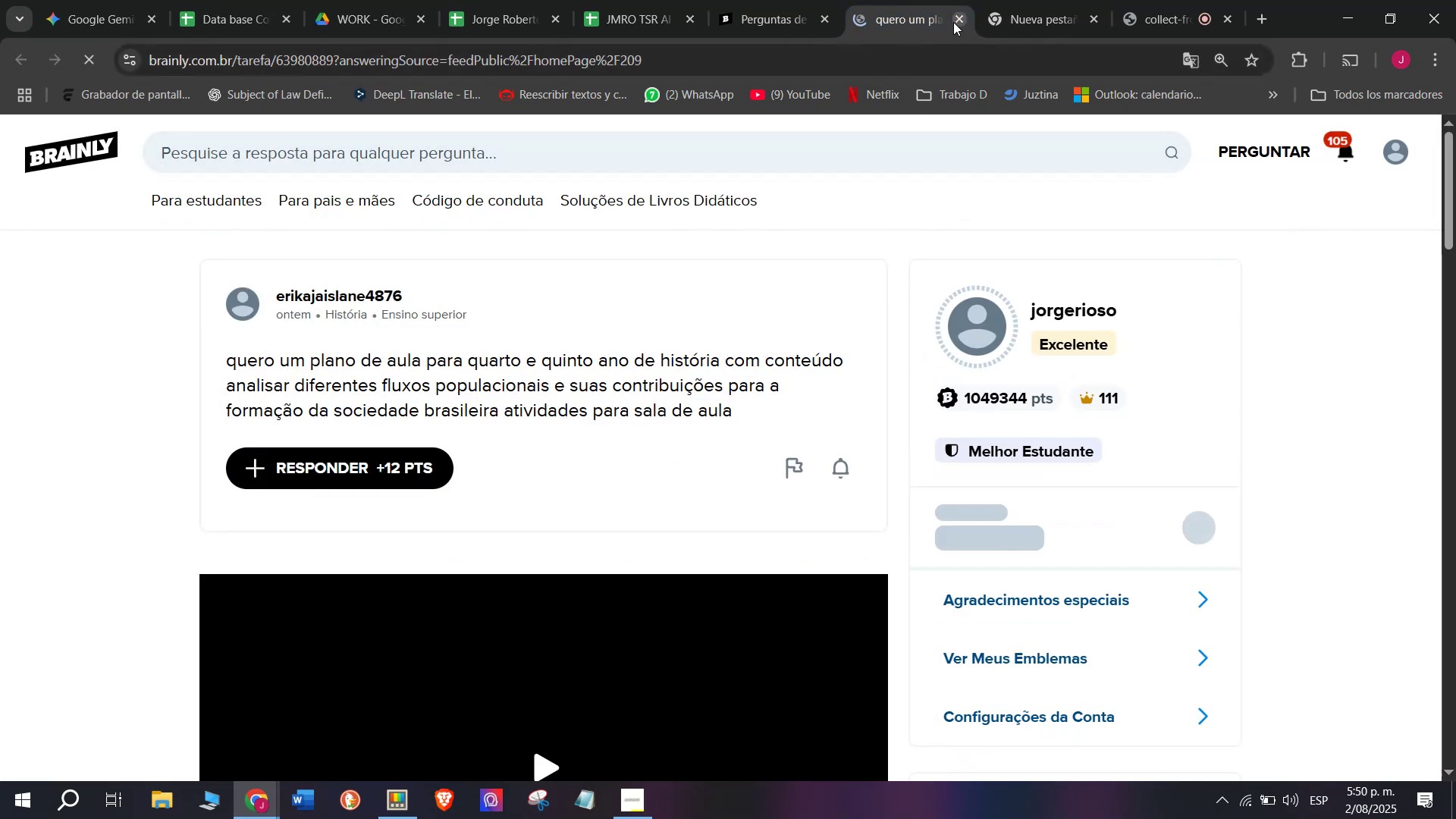 
double_click([780, 0])
 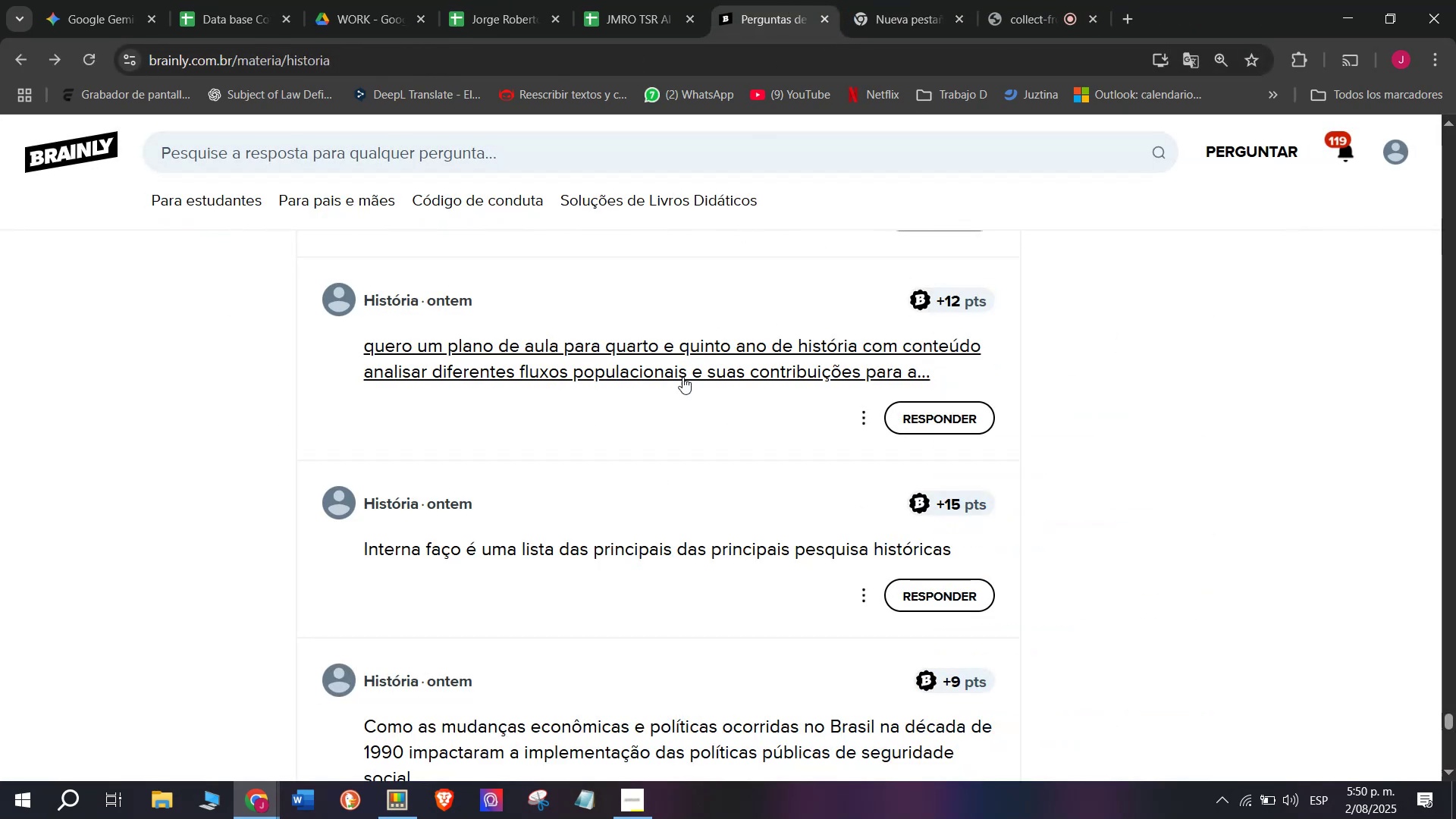 
scroll: coordinate [681, 379], scroll_direction: down, amount: 1.0
 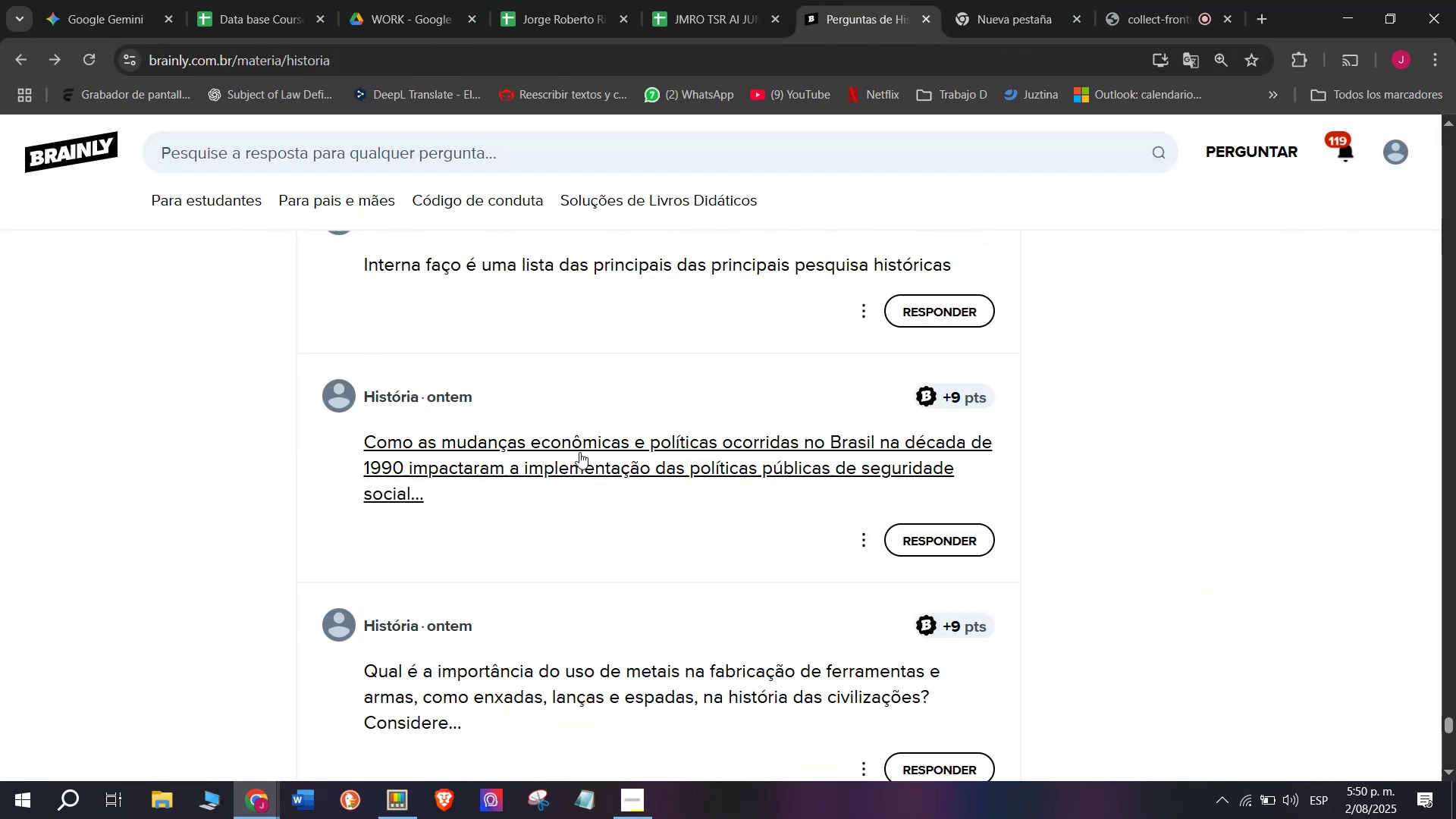 
right_click([577, 460])
 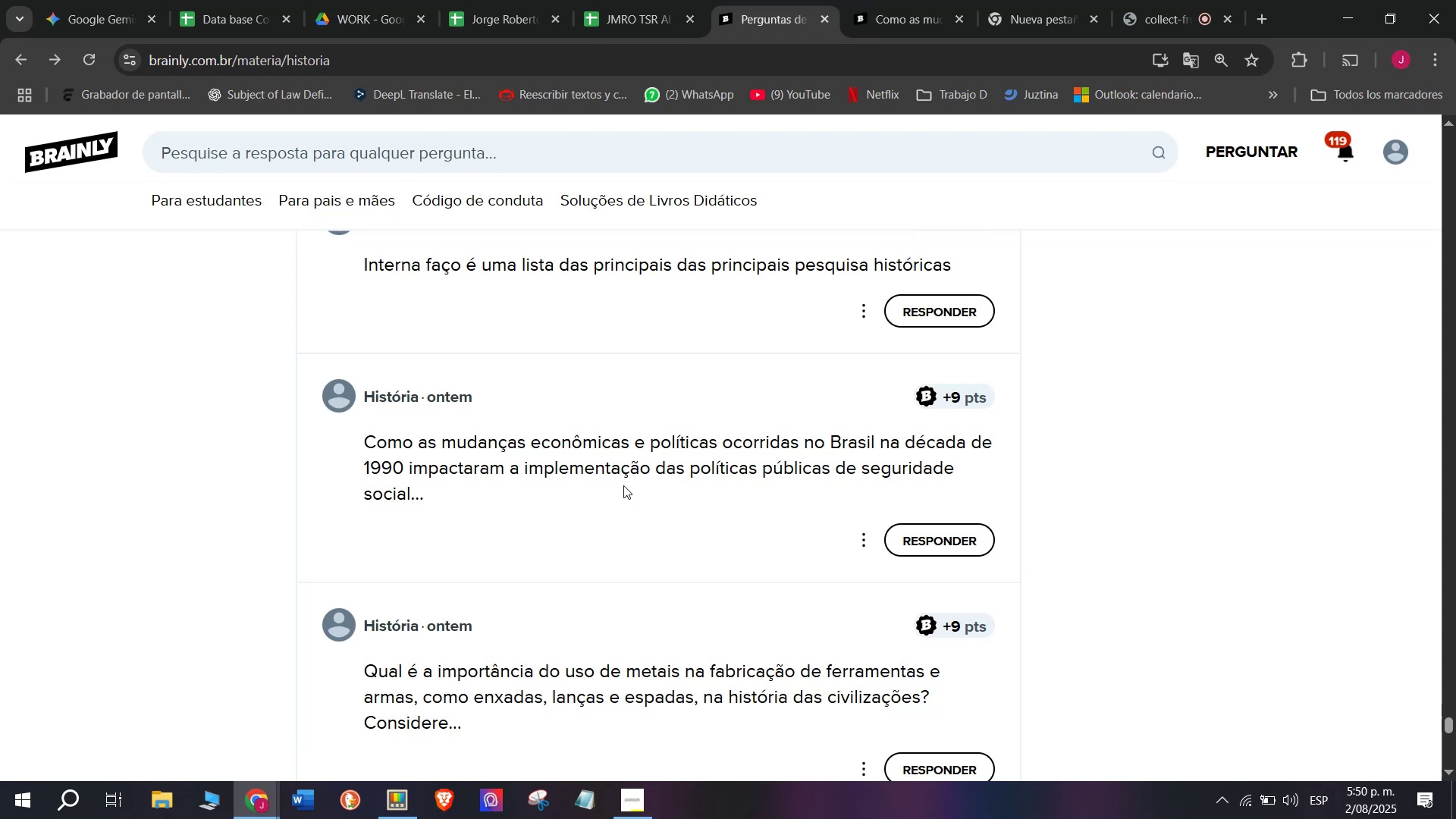 
wait(9.08)
 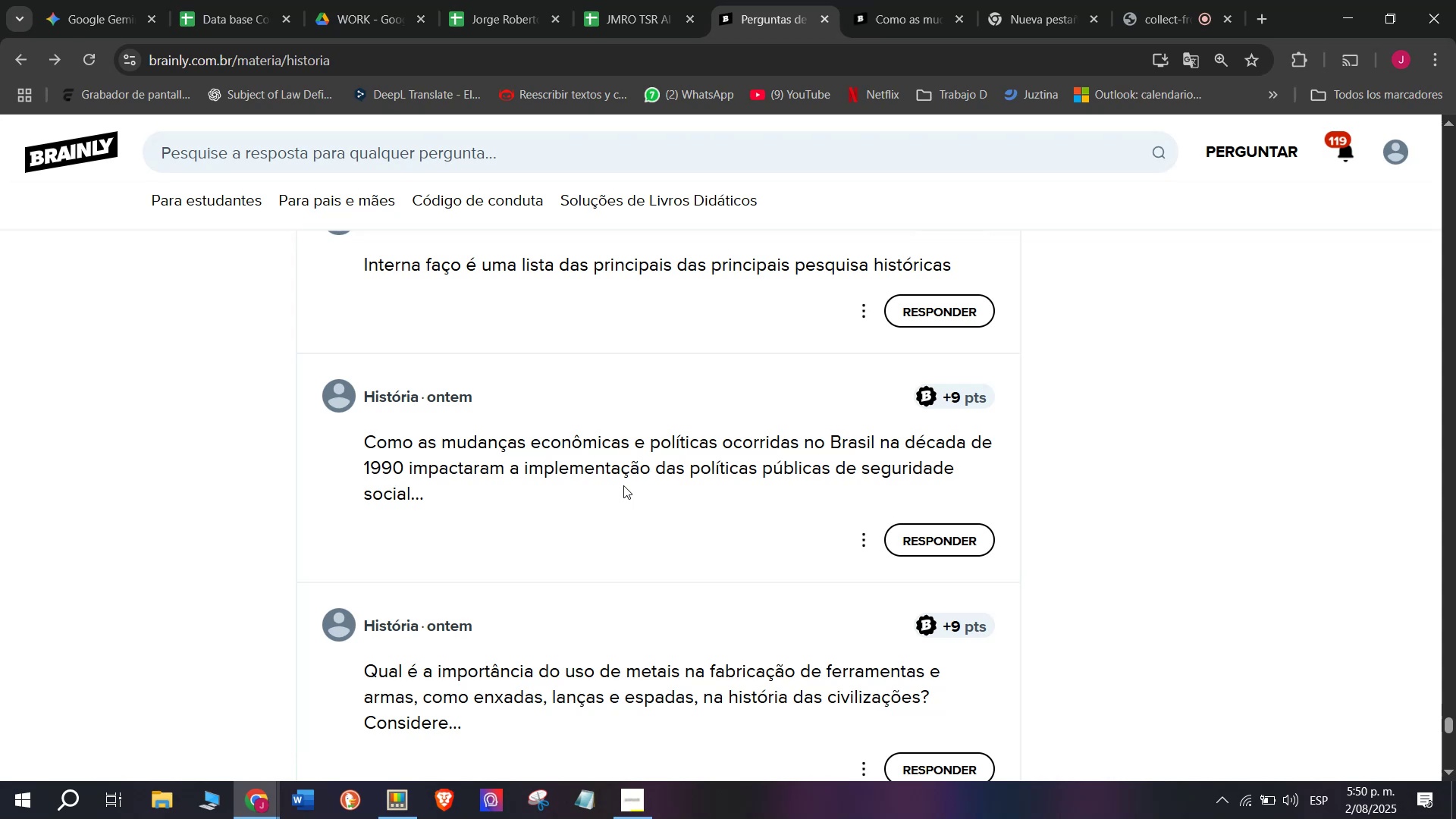 
left_click([905, 0])
 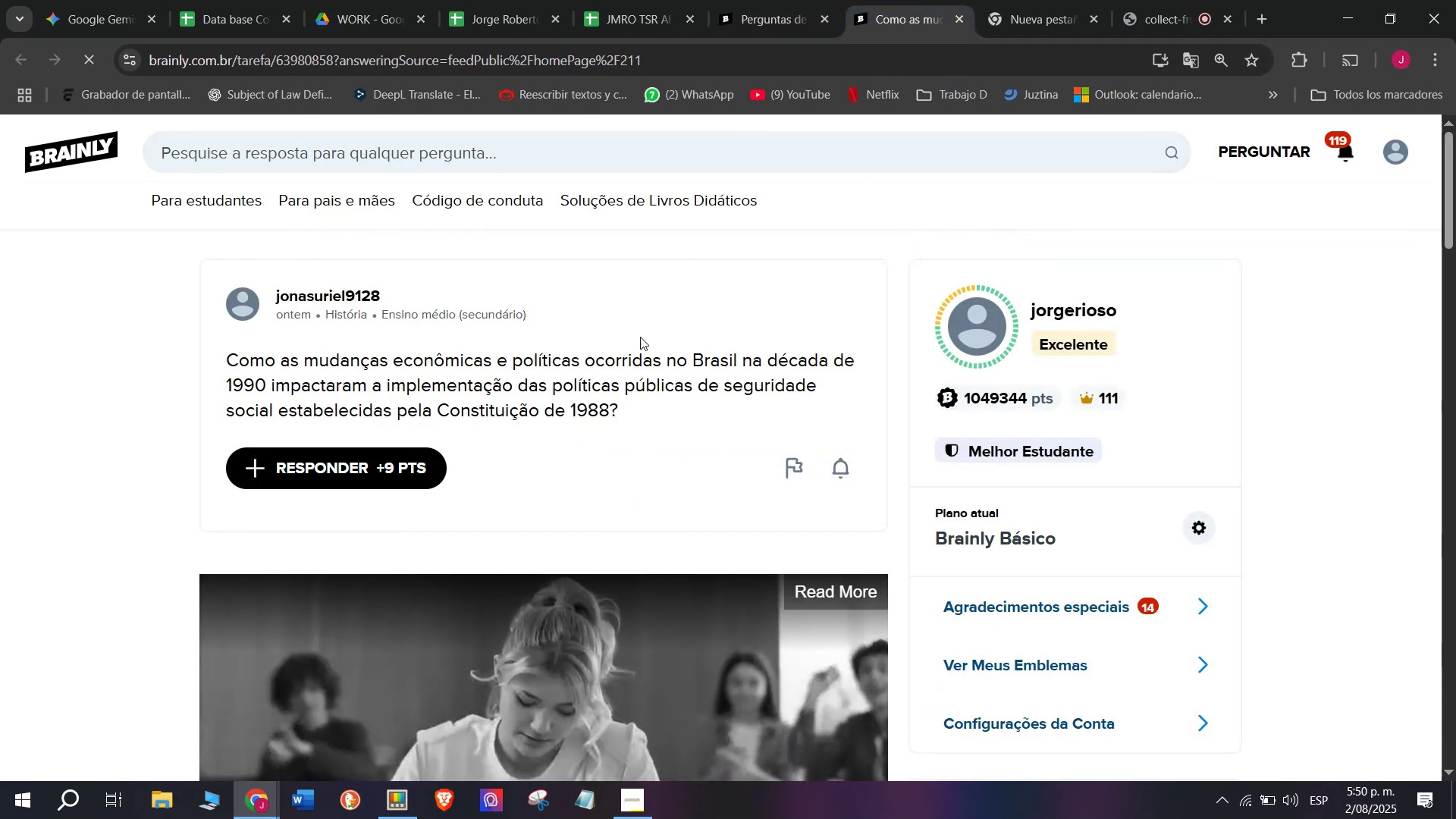 
left_click_drag(start_coordinate=[632, 403], to_coordinate=[218, 348])
 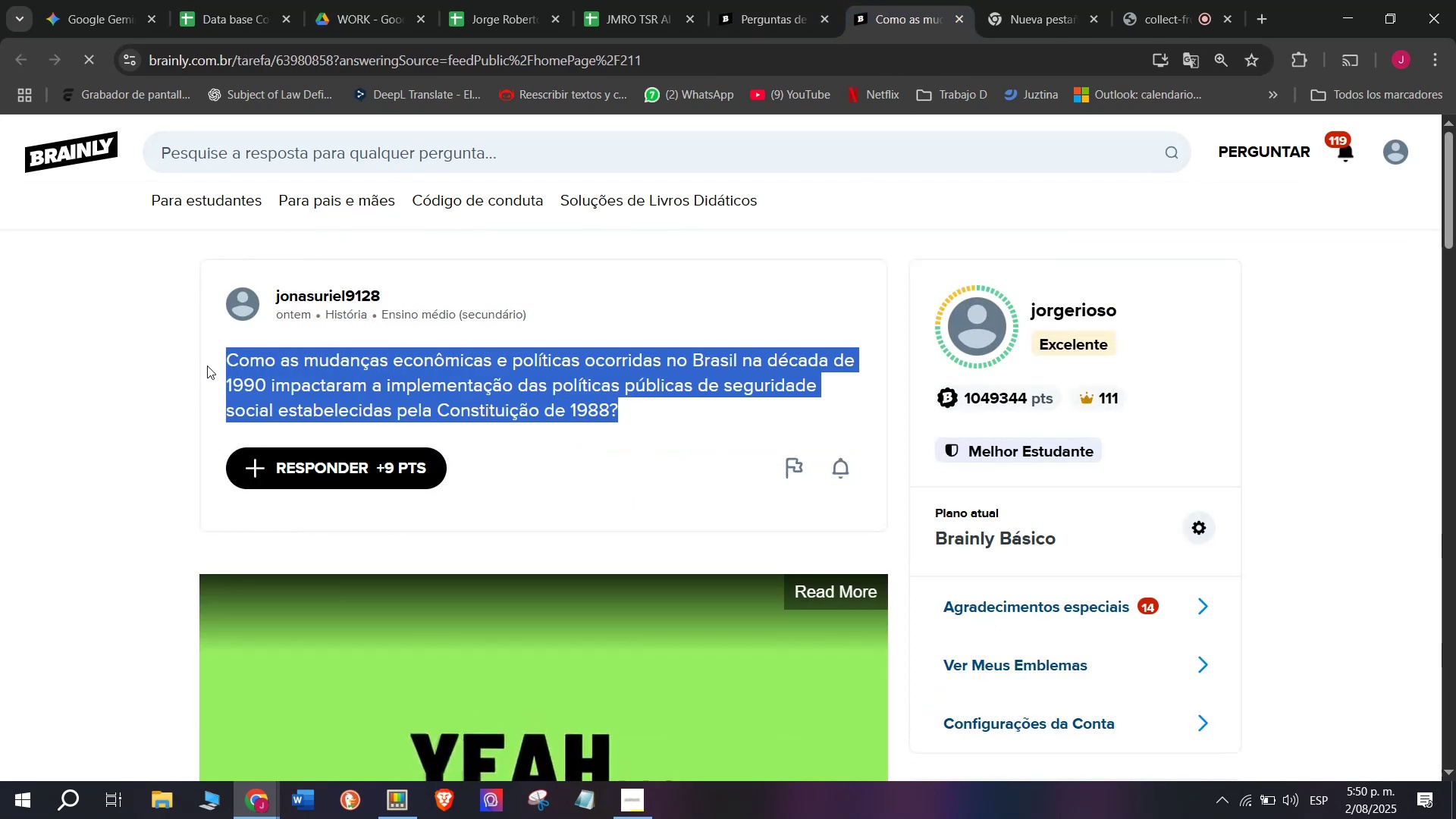 
key(Control+C)
 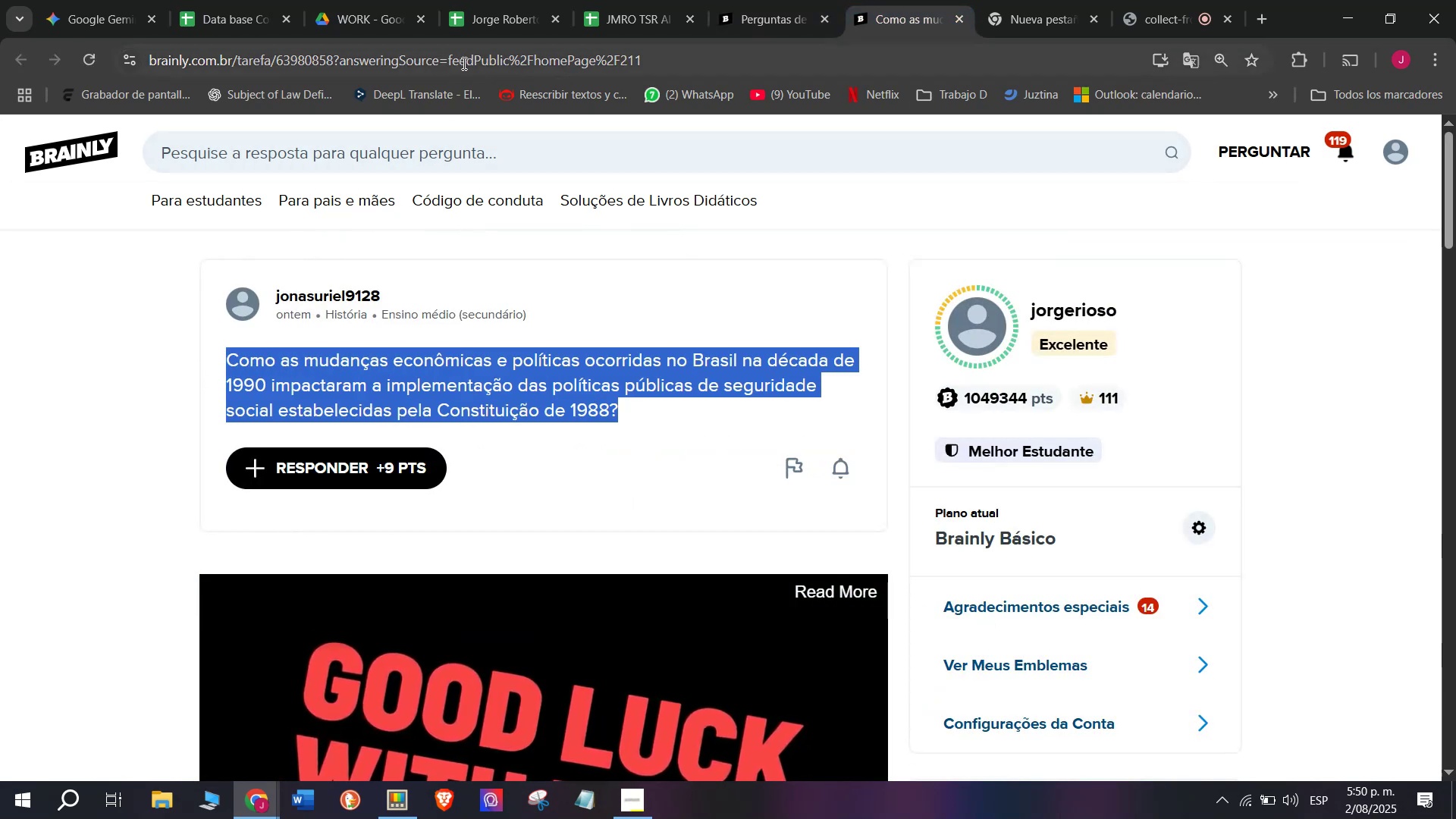 
double_click([463, 61])
 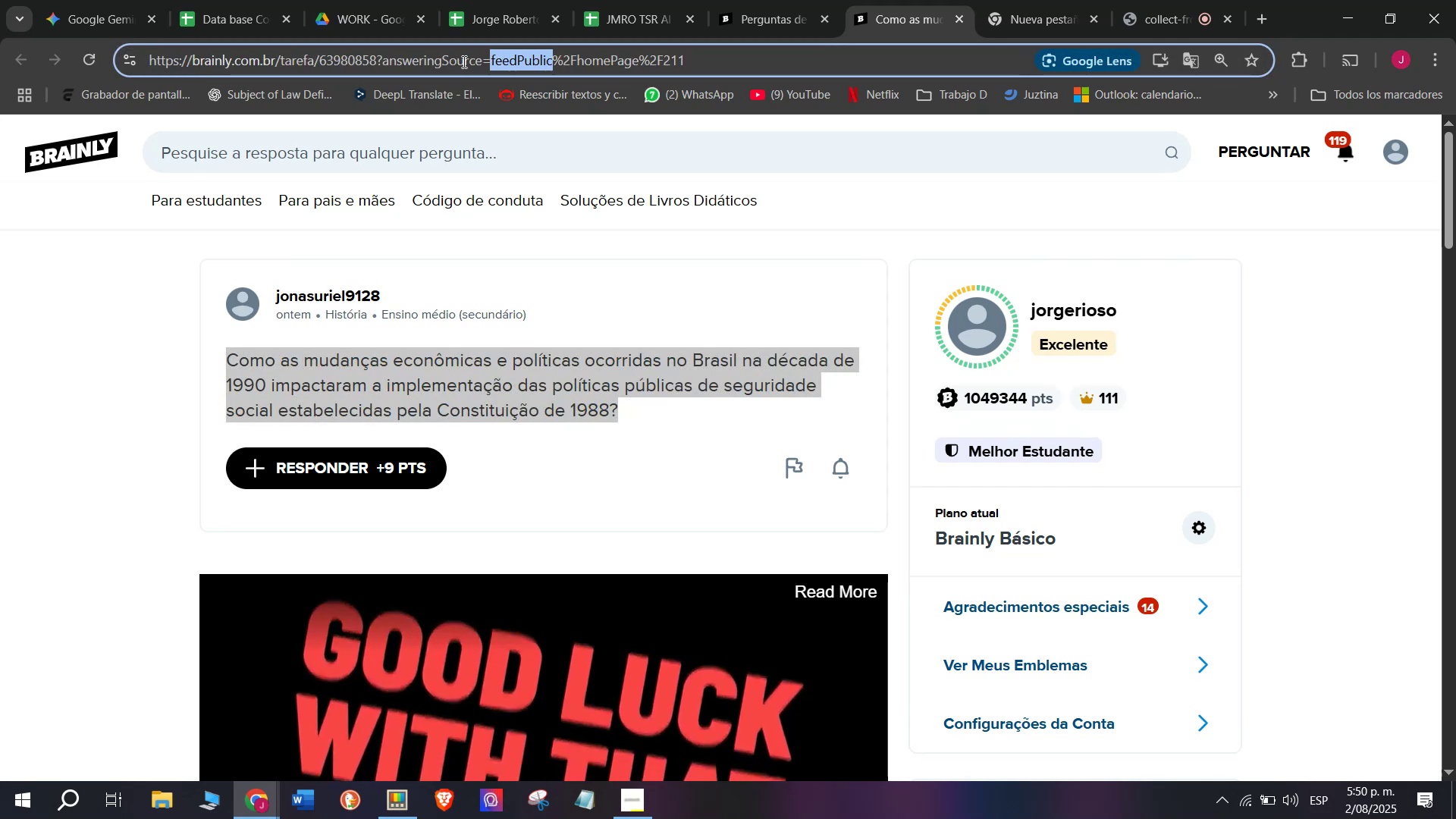 
triple_click([463, 61])
 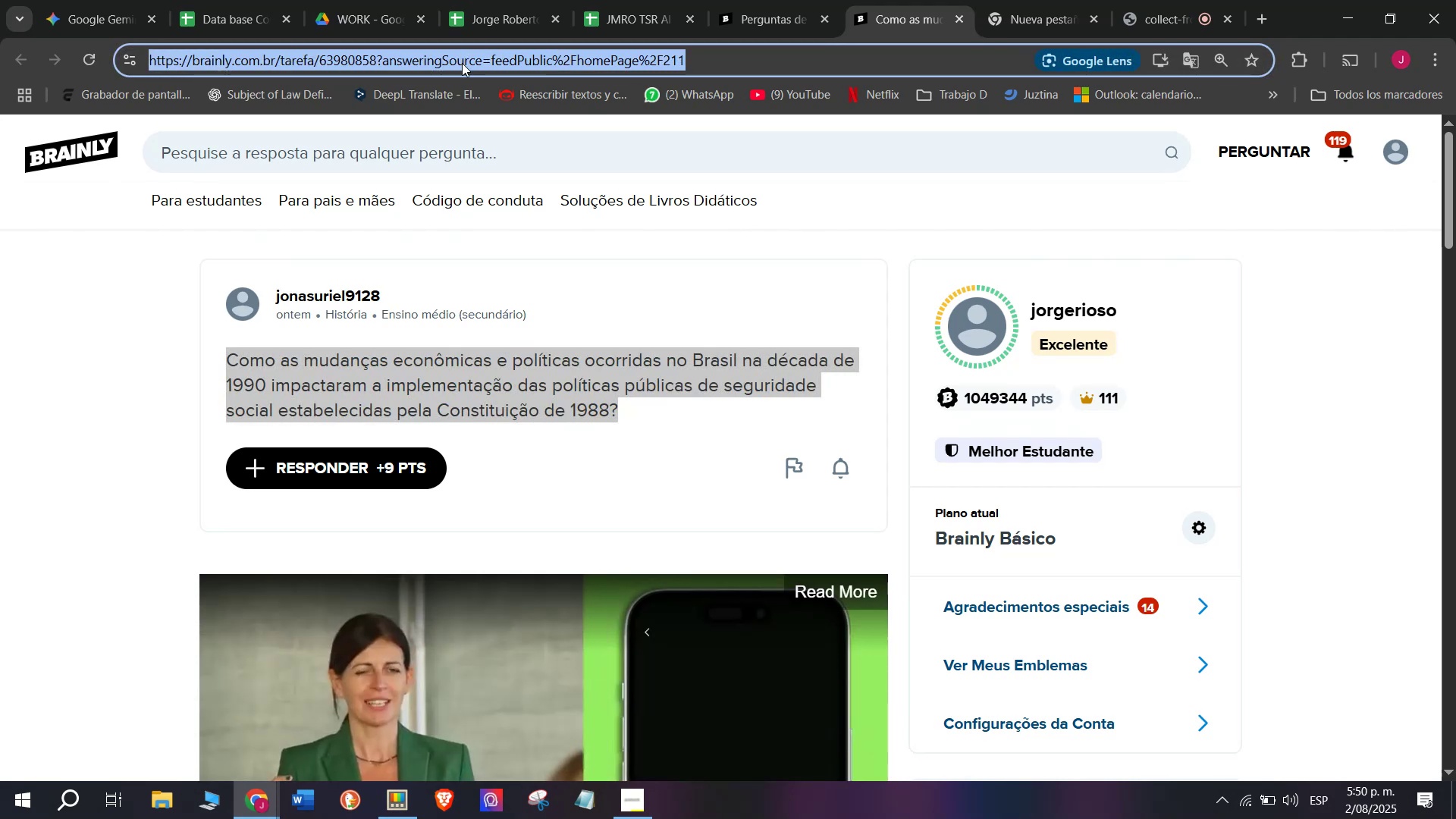 
key(Control+C)
 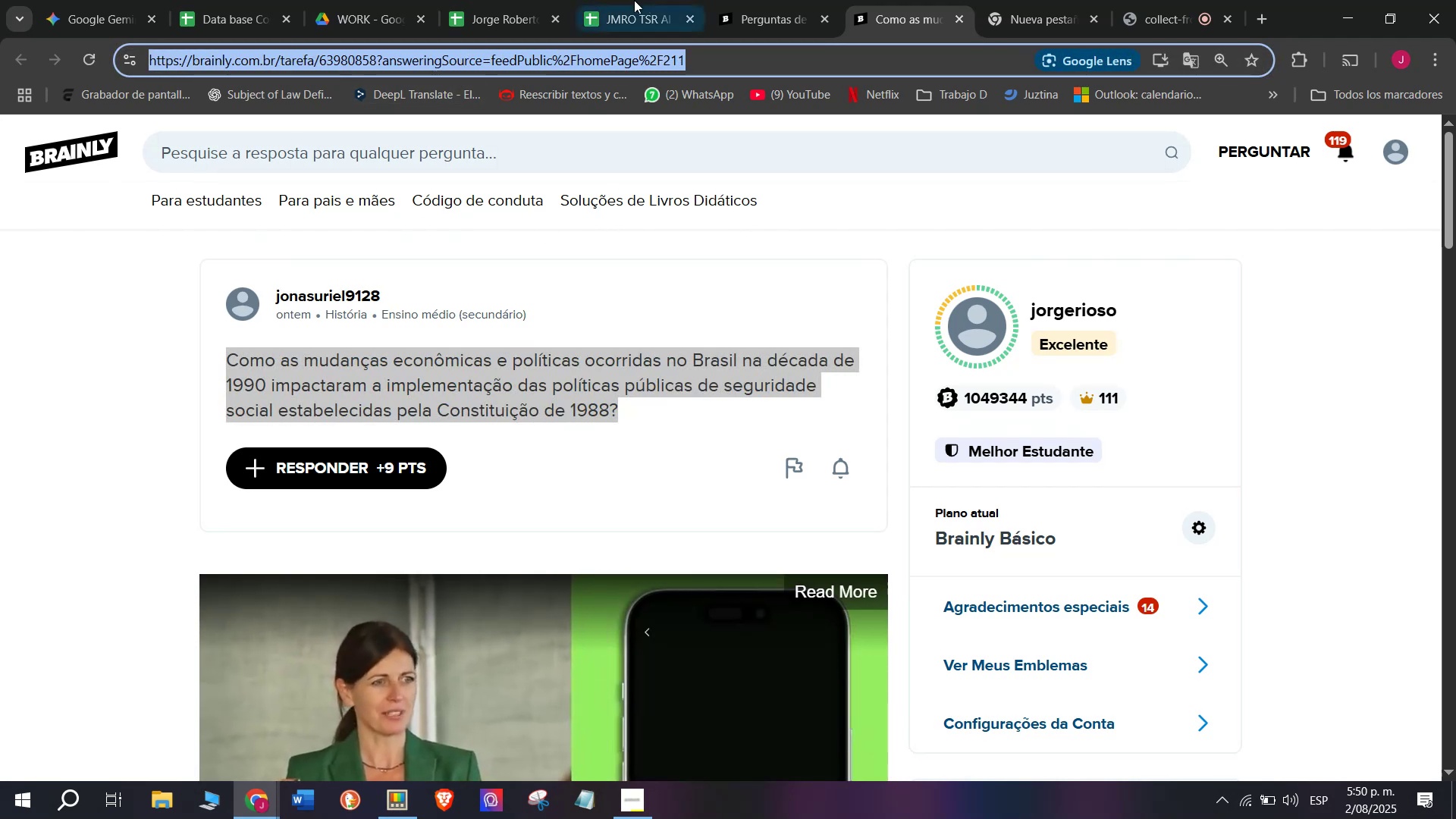 
left_click([622, 0])
 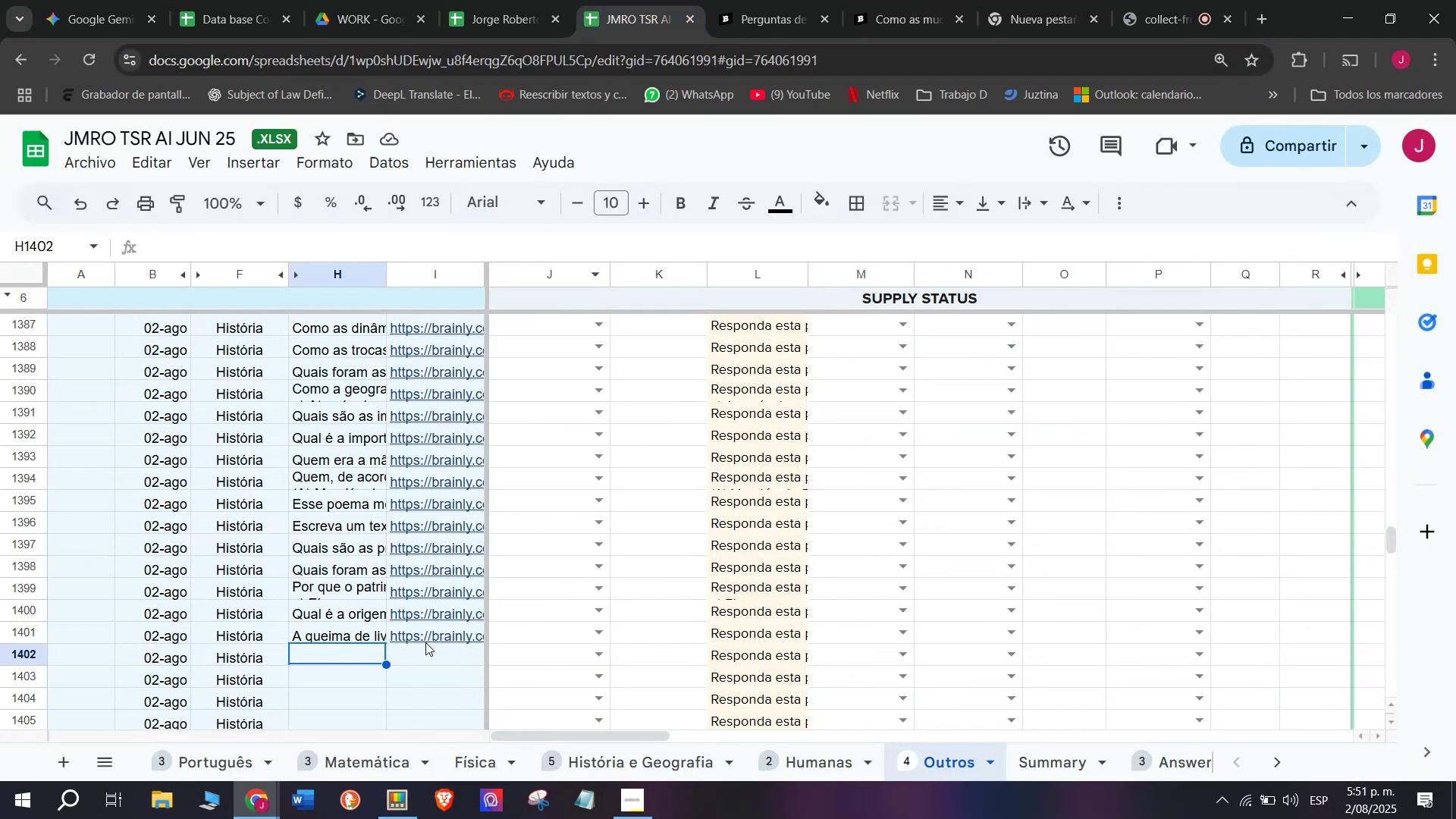 
double_click([419, 661])
 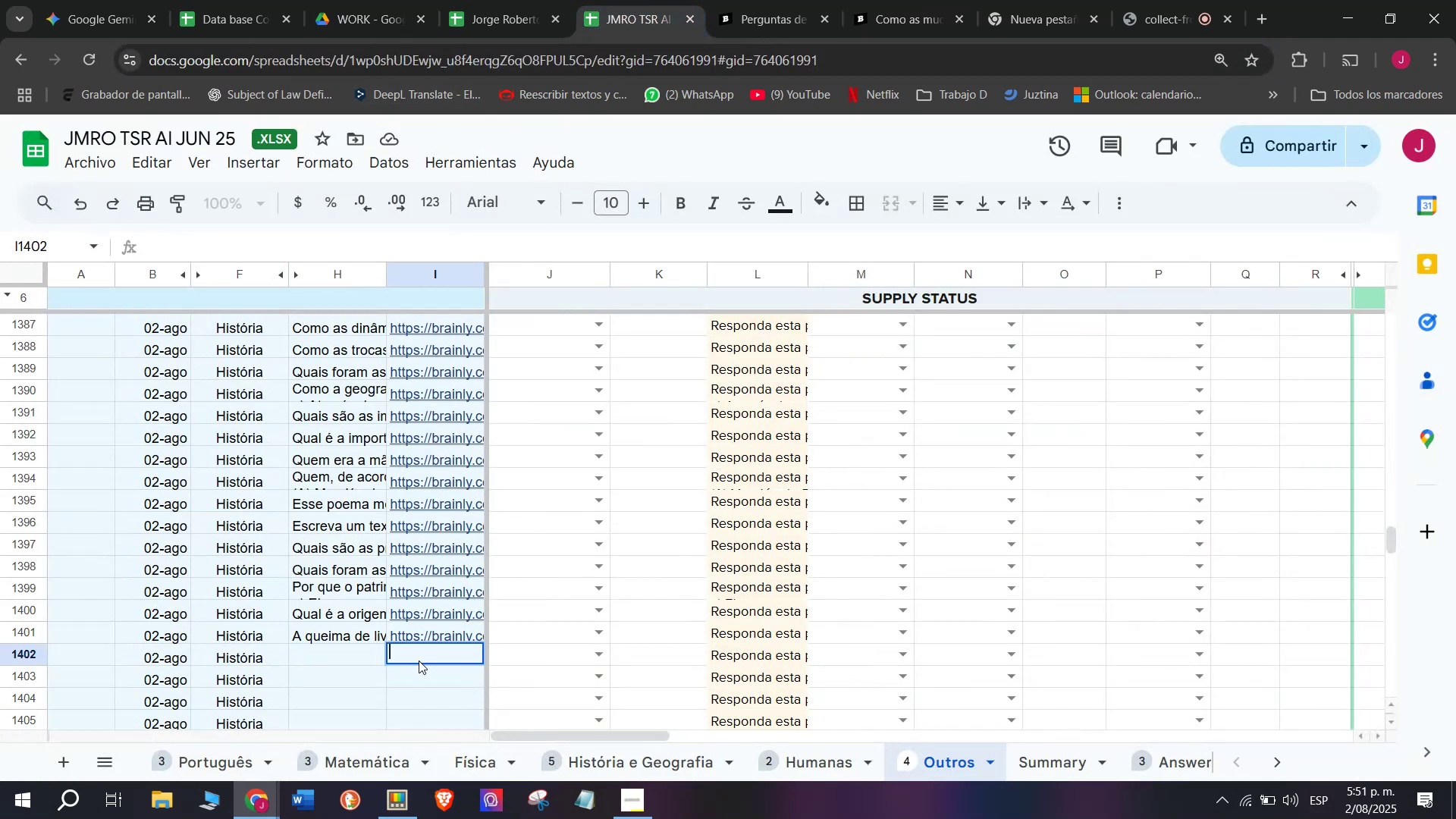 
key(Control+V)
 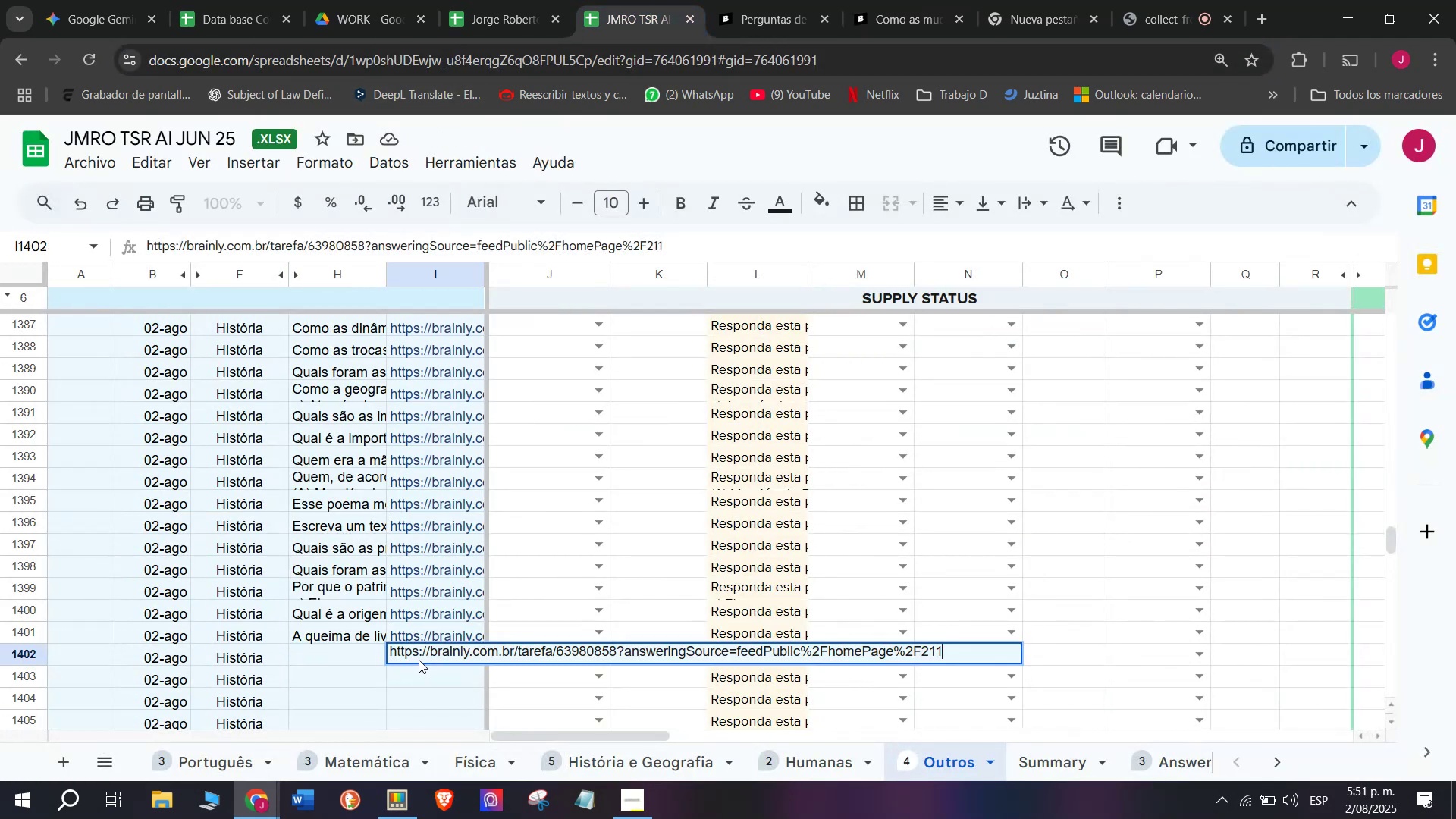 
key(Enter)
 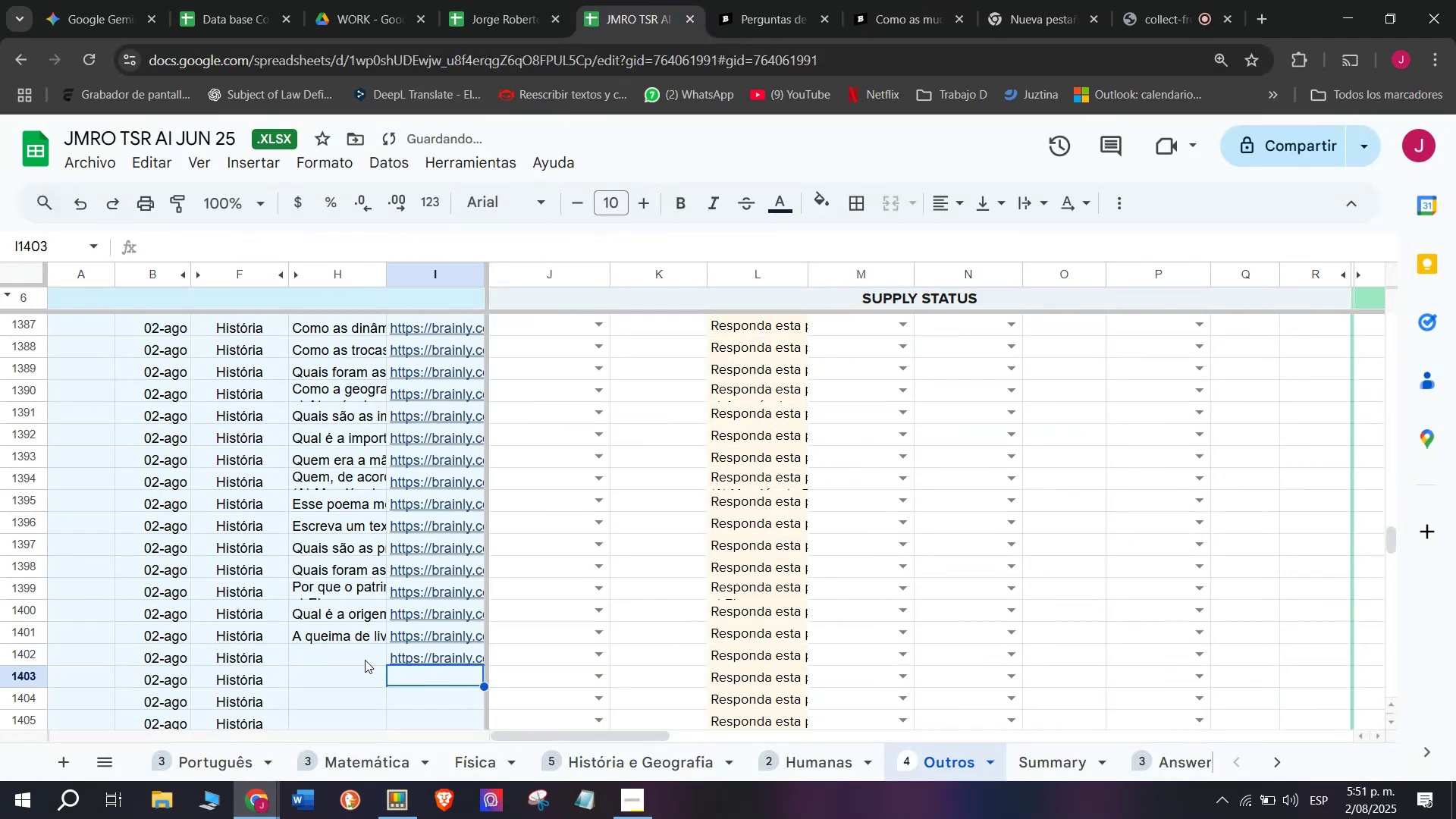 
left_click([358, 655])
 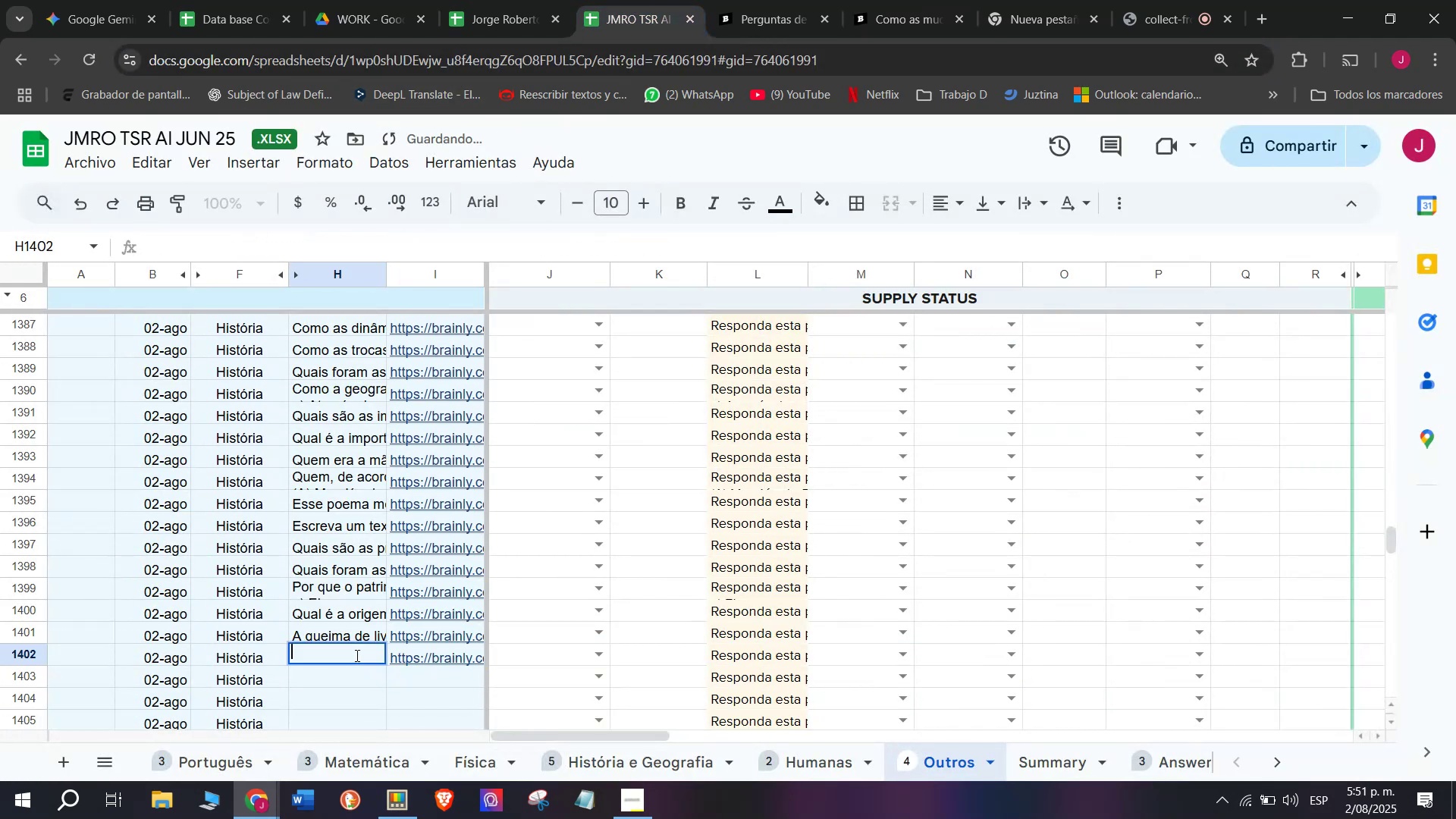 
key(Meta+MetaLeft)
 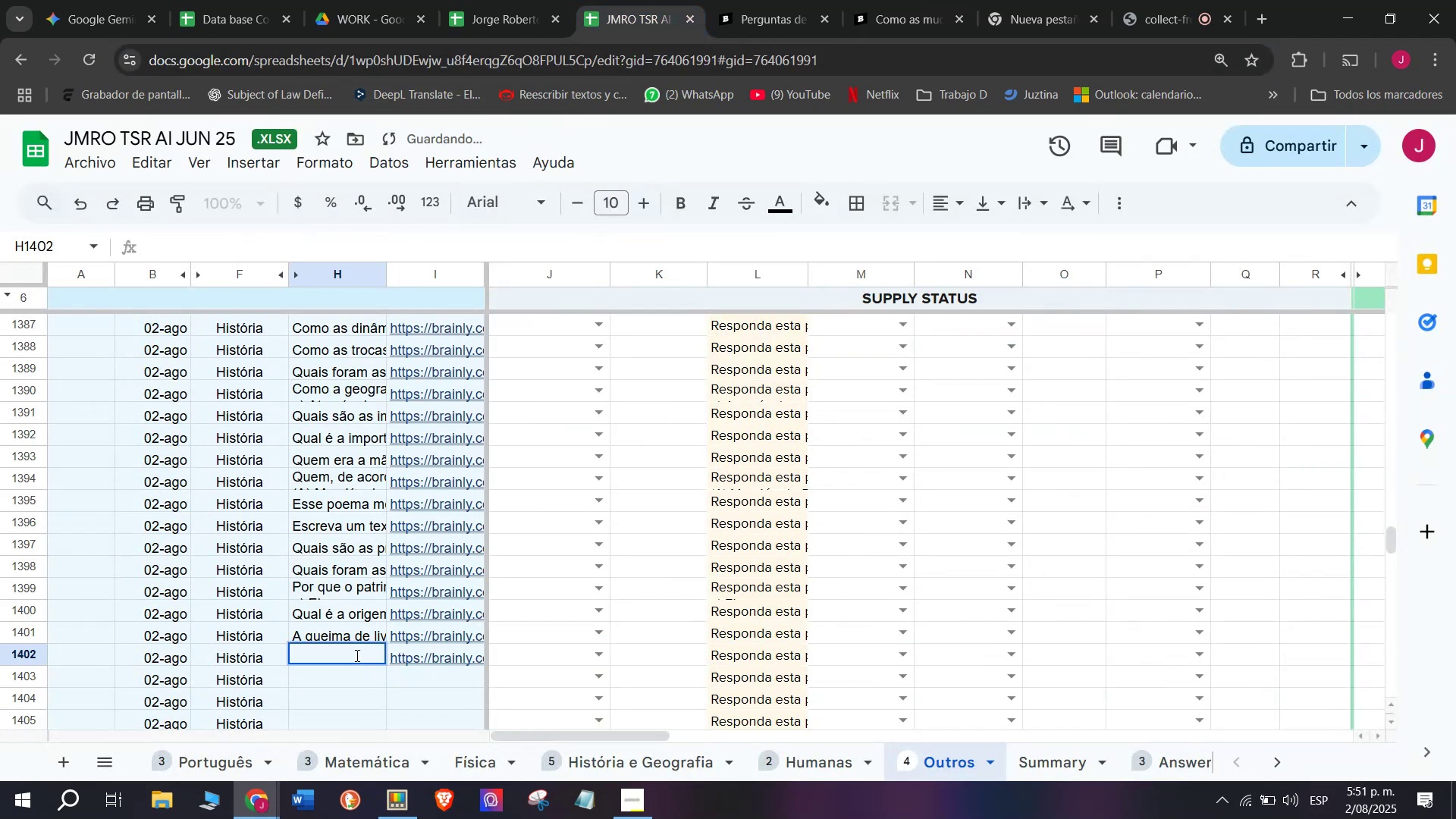 
key(Meta+V)
 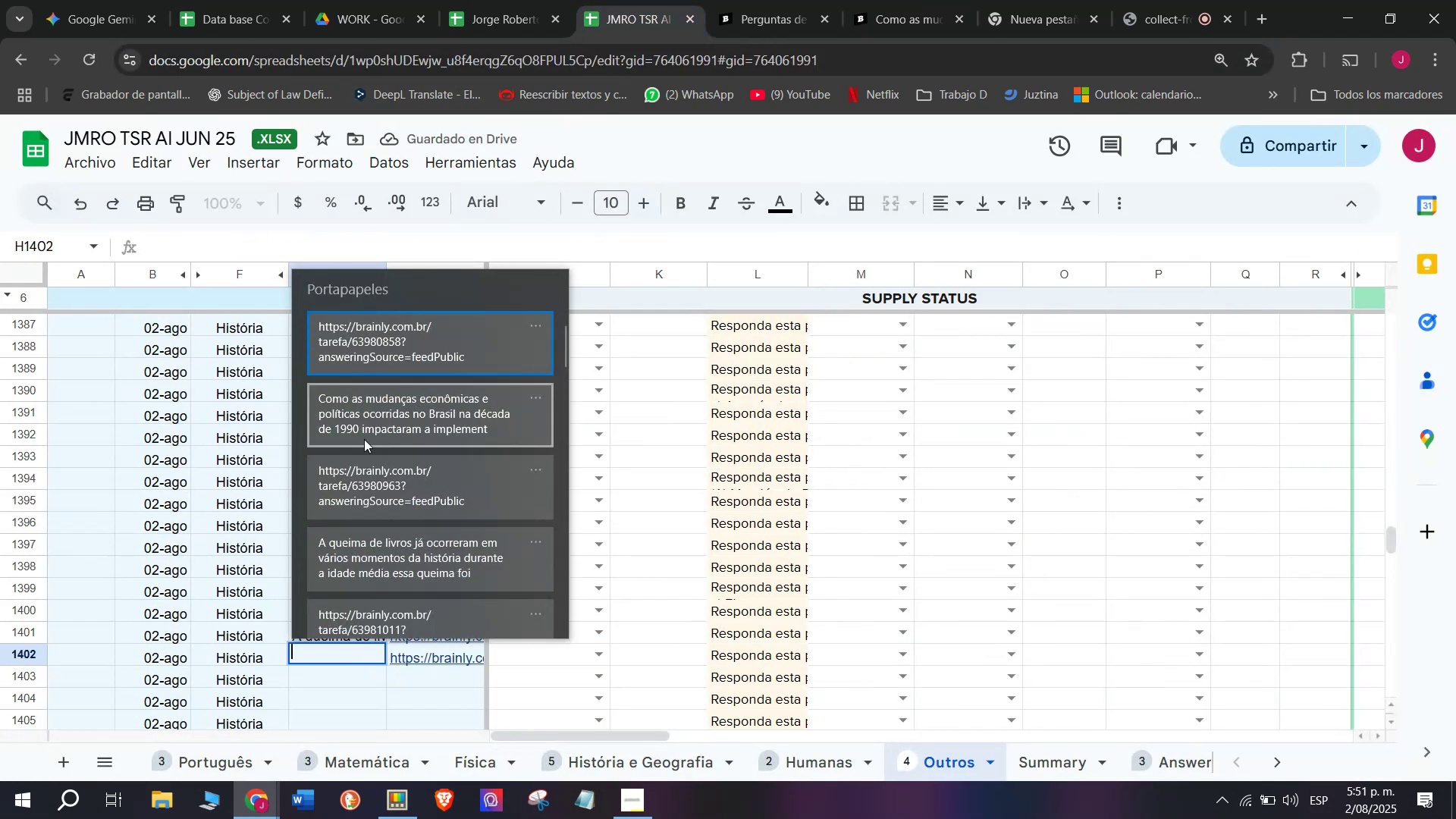 
left_click([366, 403])
 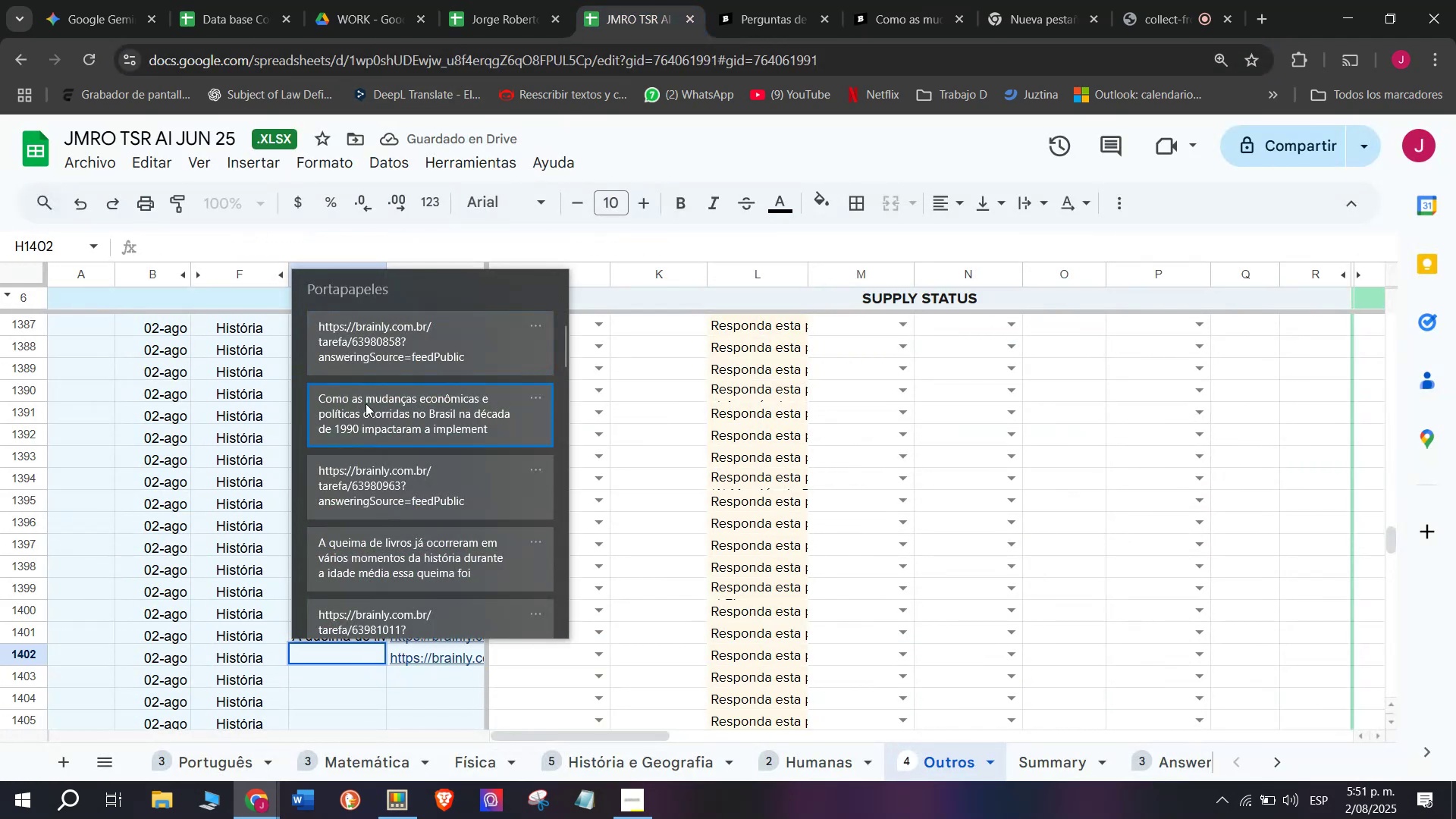 
key(Control+ControlLeft)
 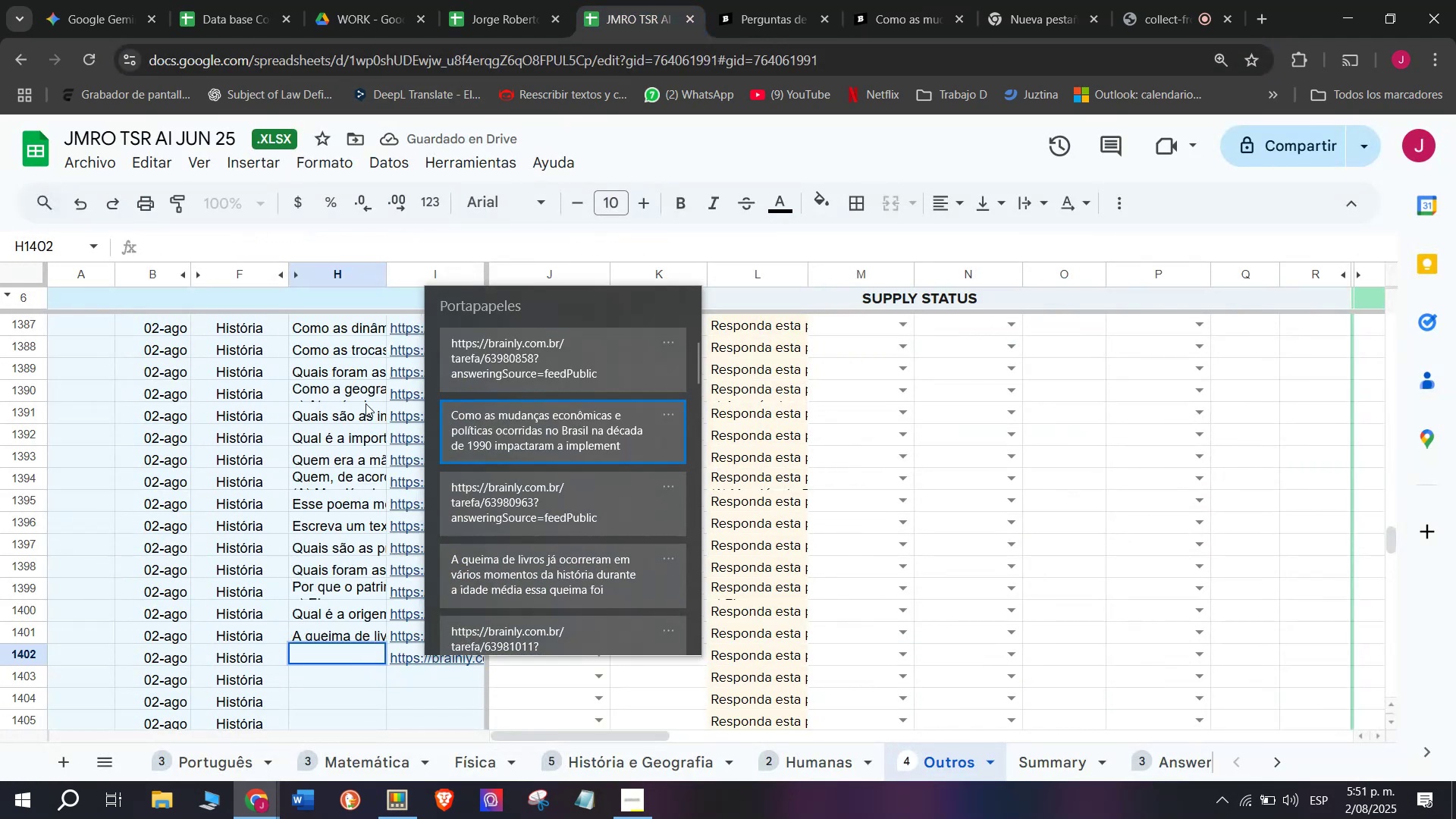 
key(Control+V)
 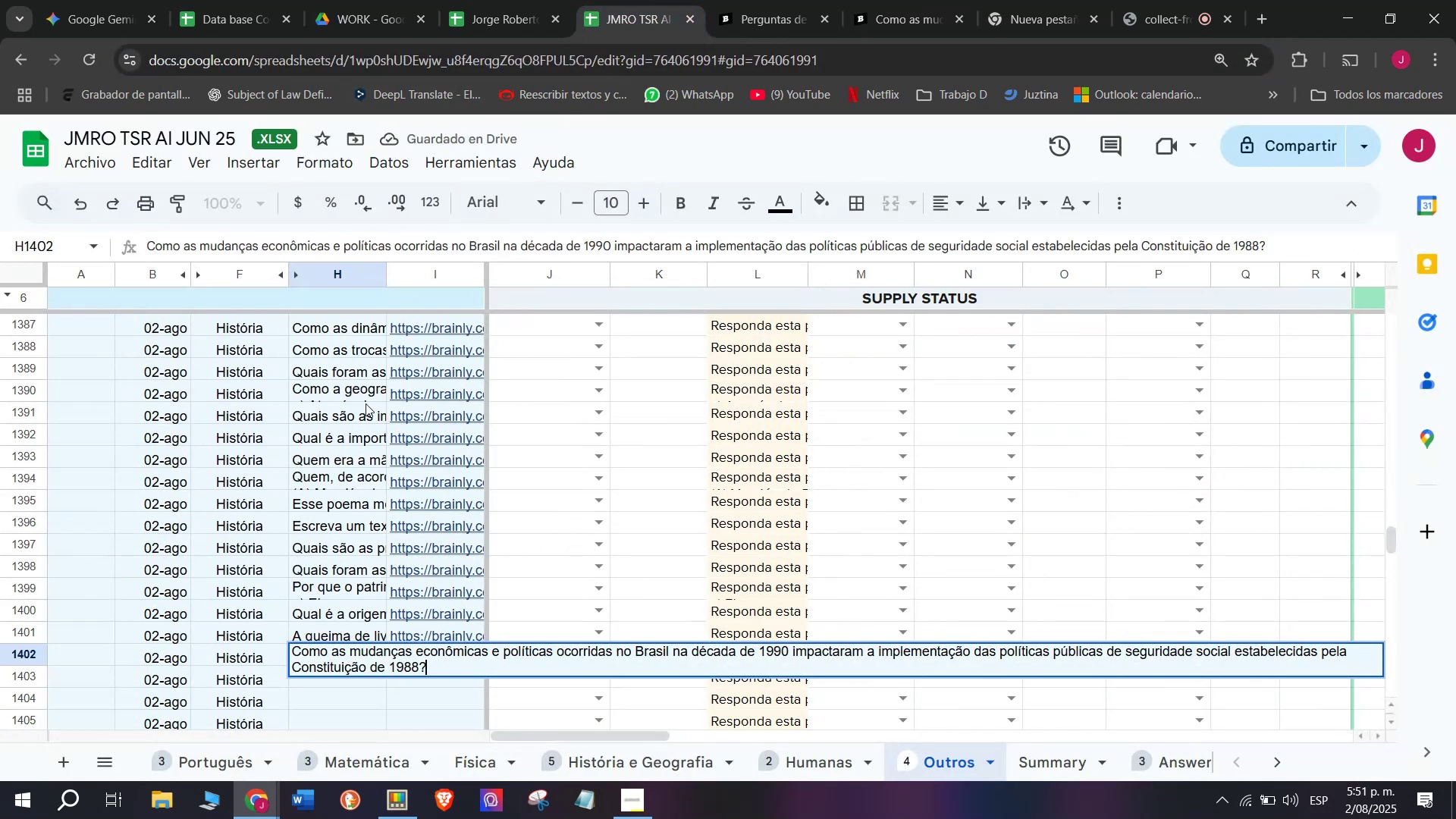 
key(Enter)
 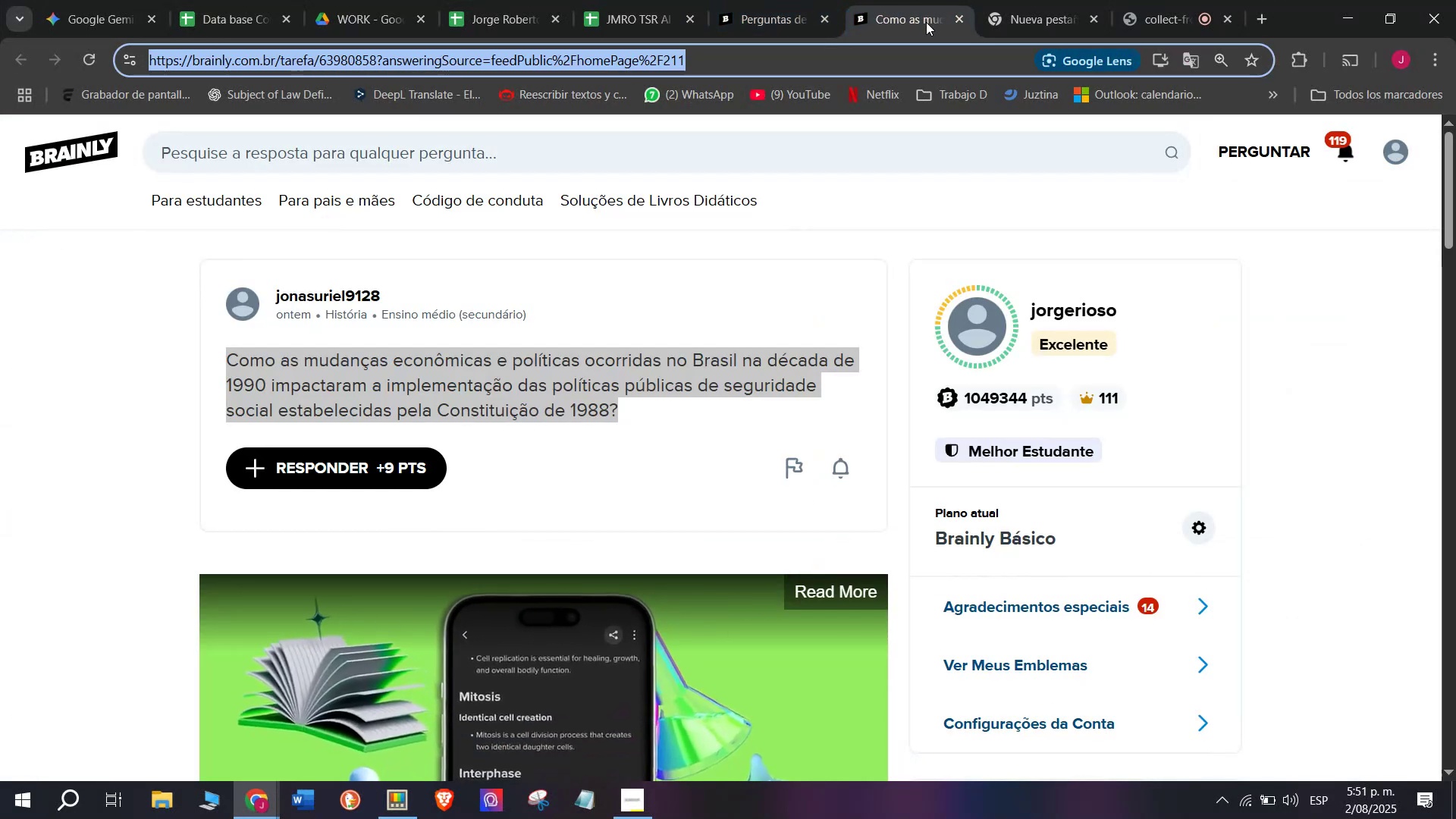 
double_click([790, 0])
 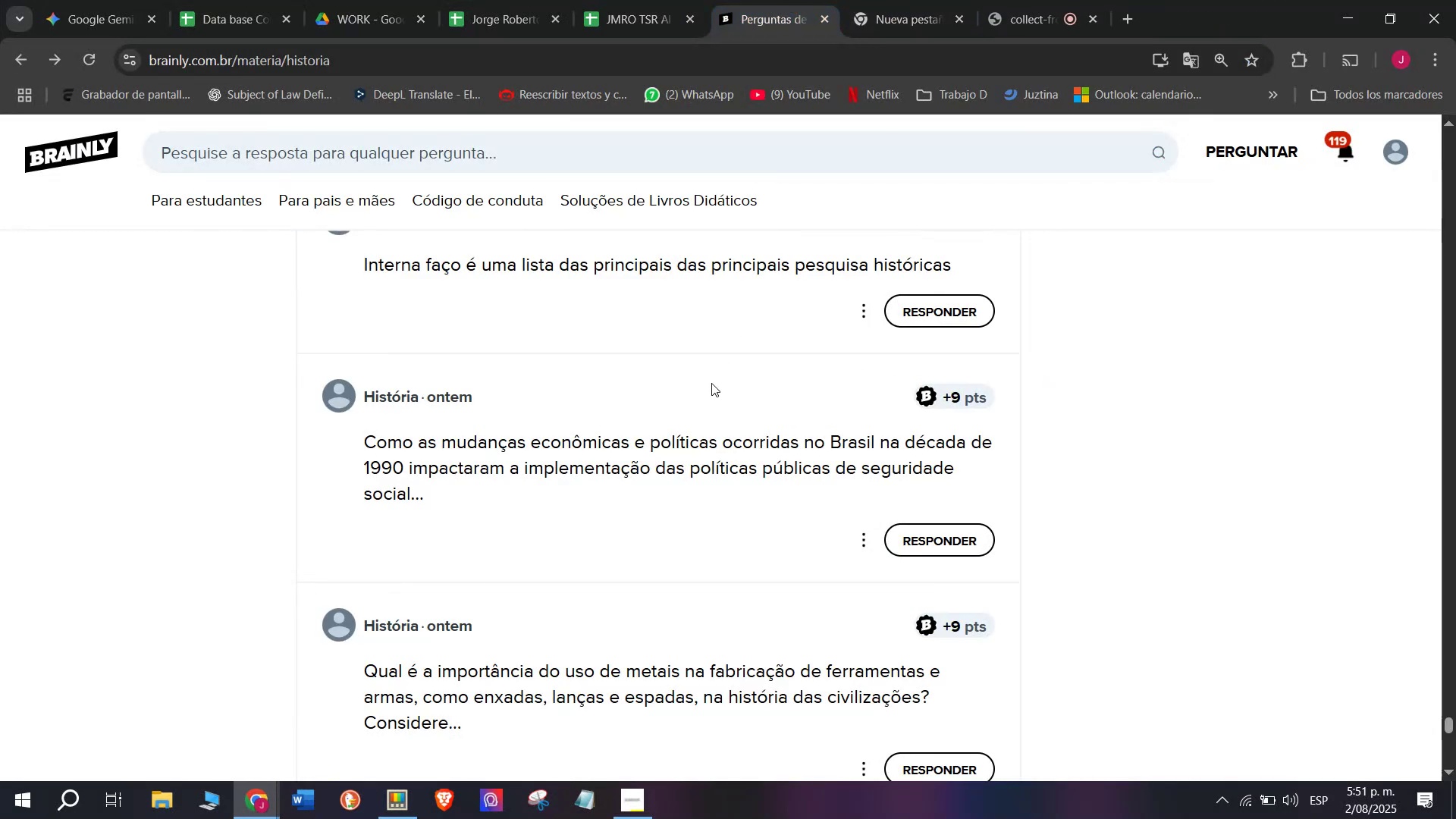 
scroll: coordinate [710, 387], scroll_direction: down, amount: 1.0
 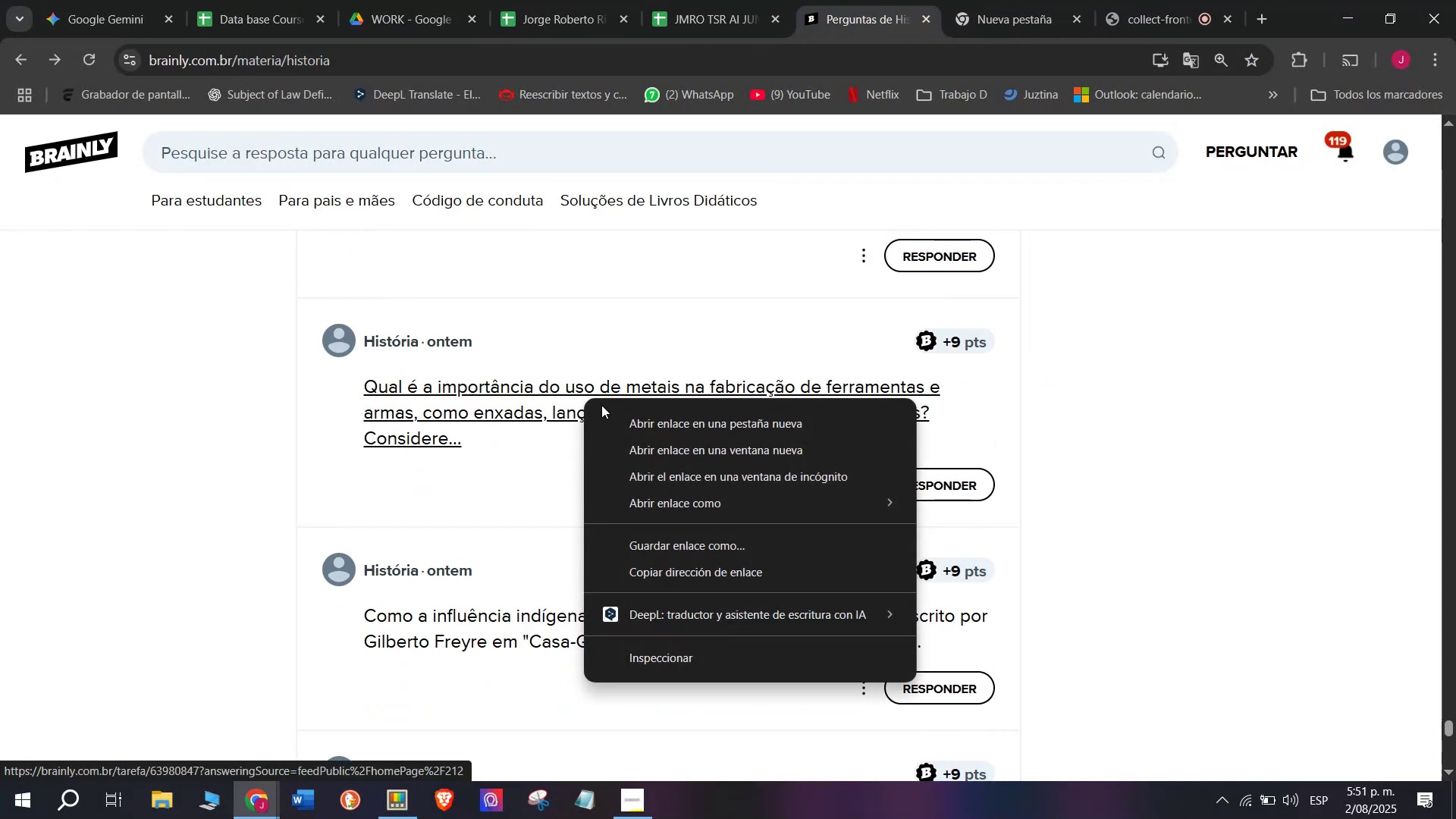 
left_click([620, 416])
 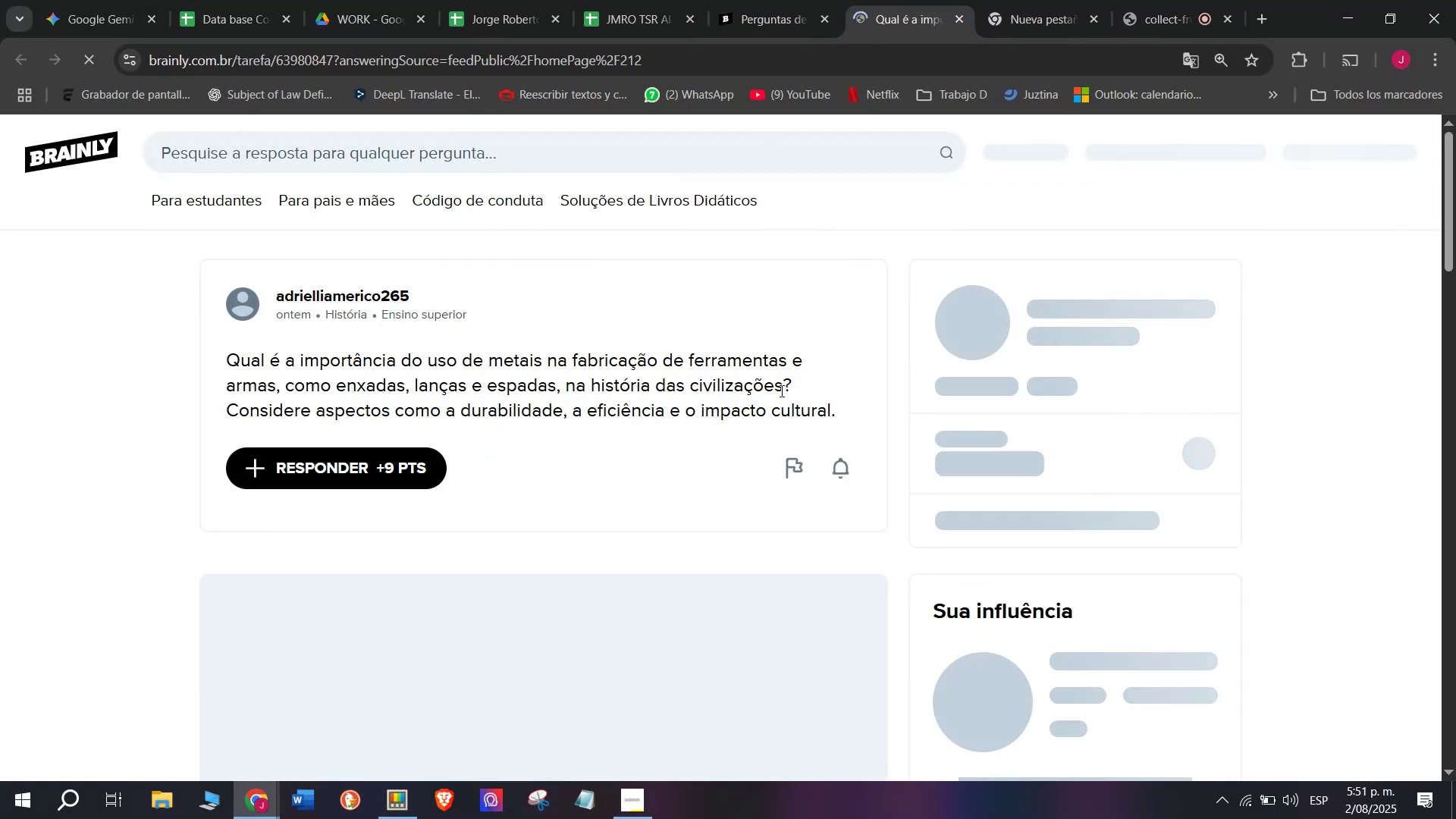 
left_click_drag(start_coordinate=[839, 410], to_coordinate=[226, 358])
 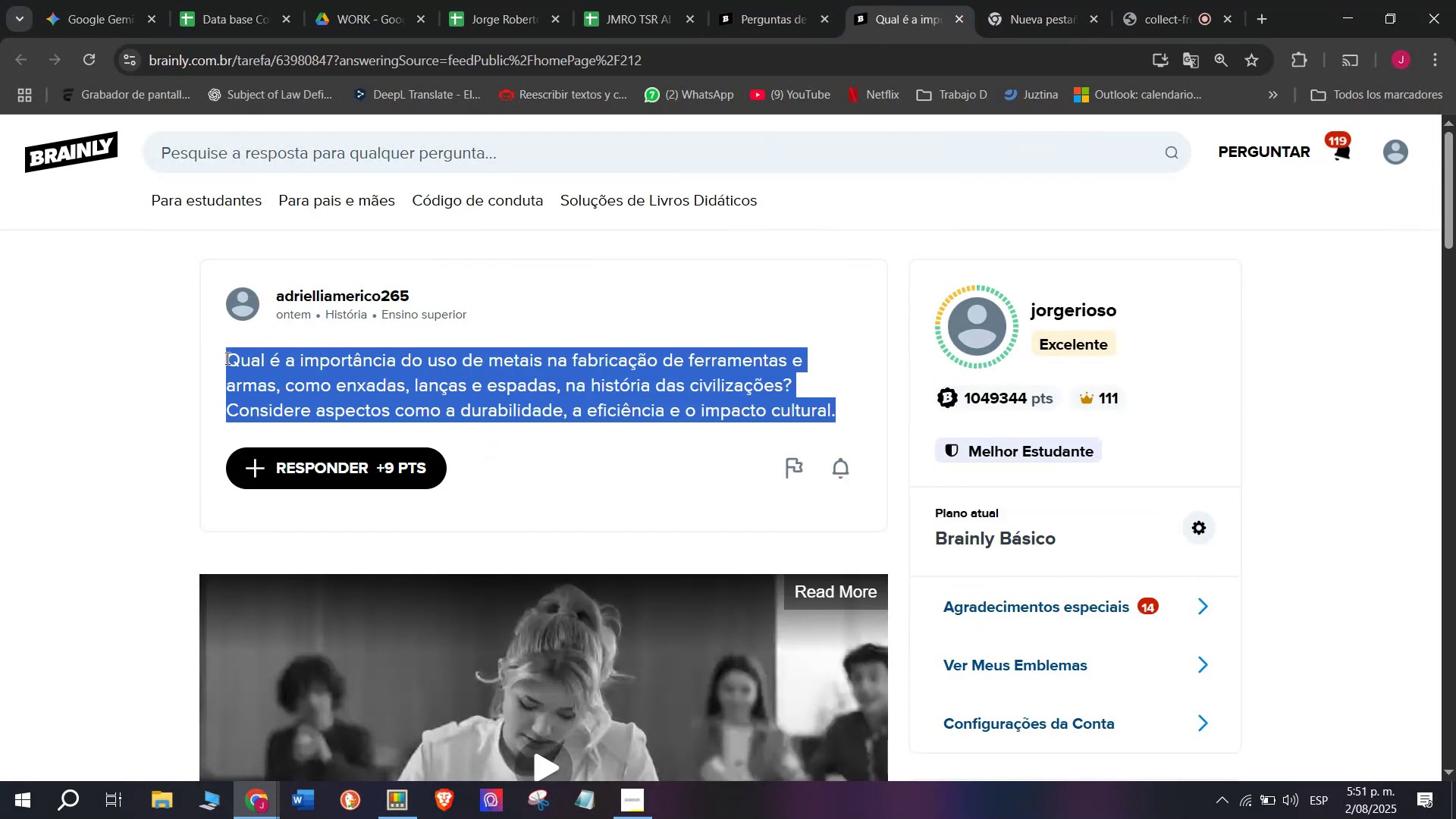 
key(Control+C)
 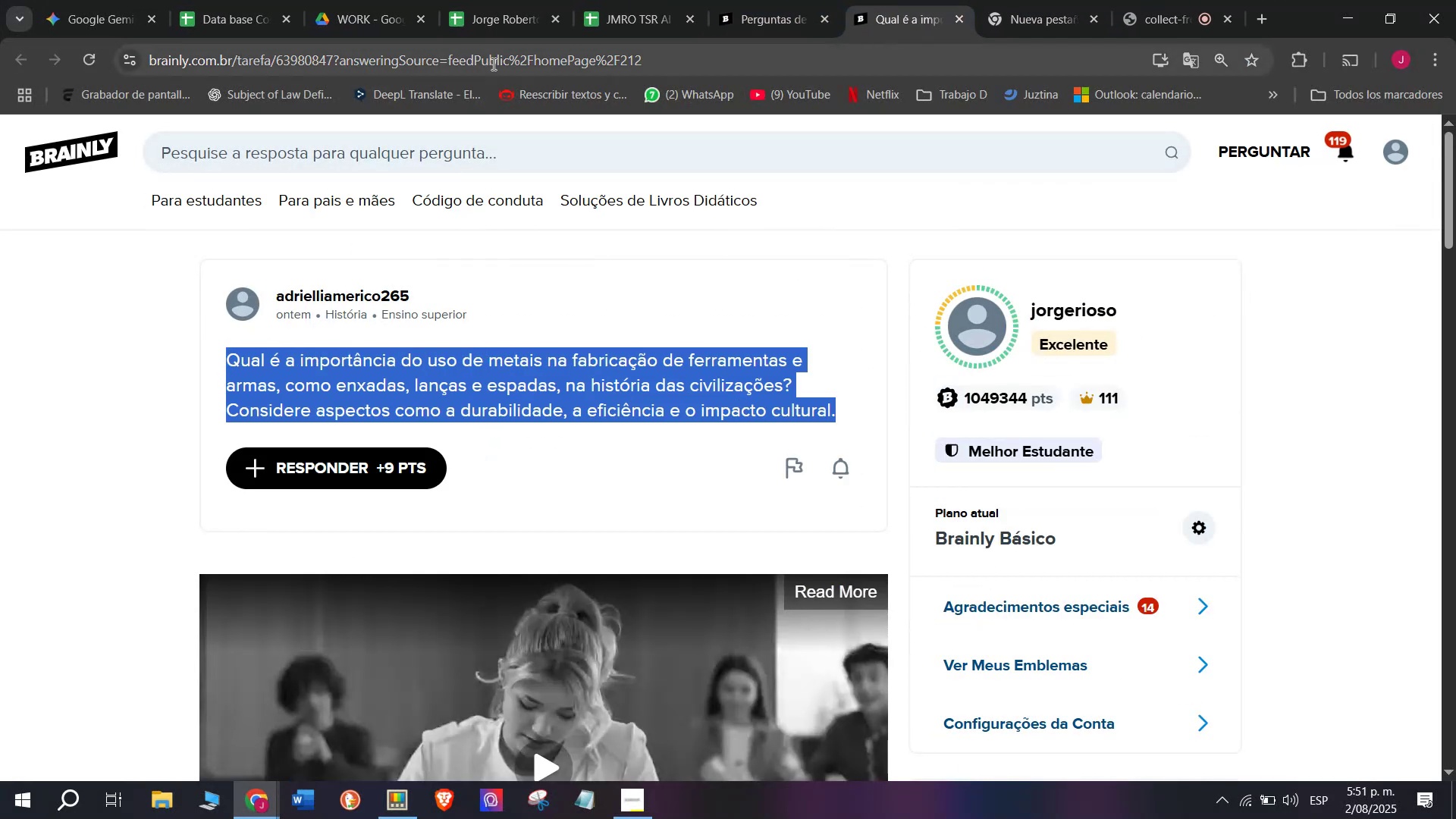 
double_click([494, 61])
 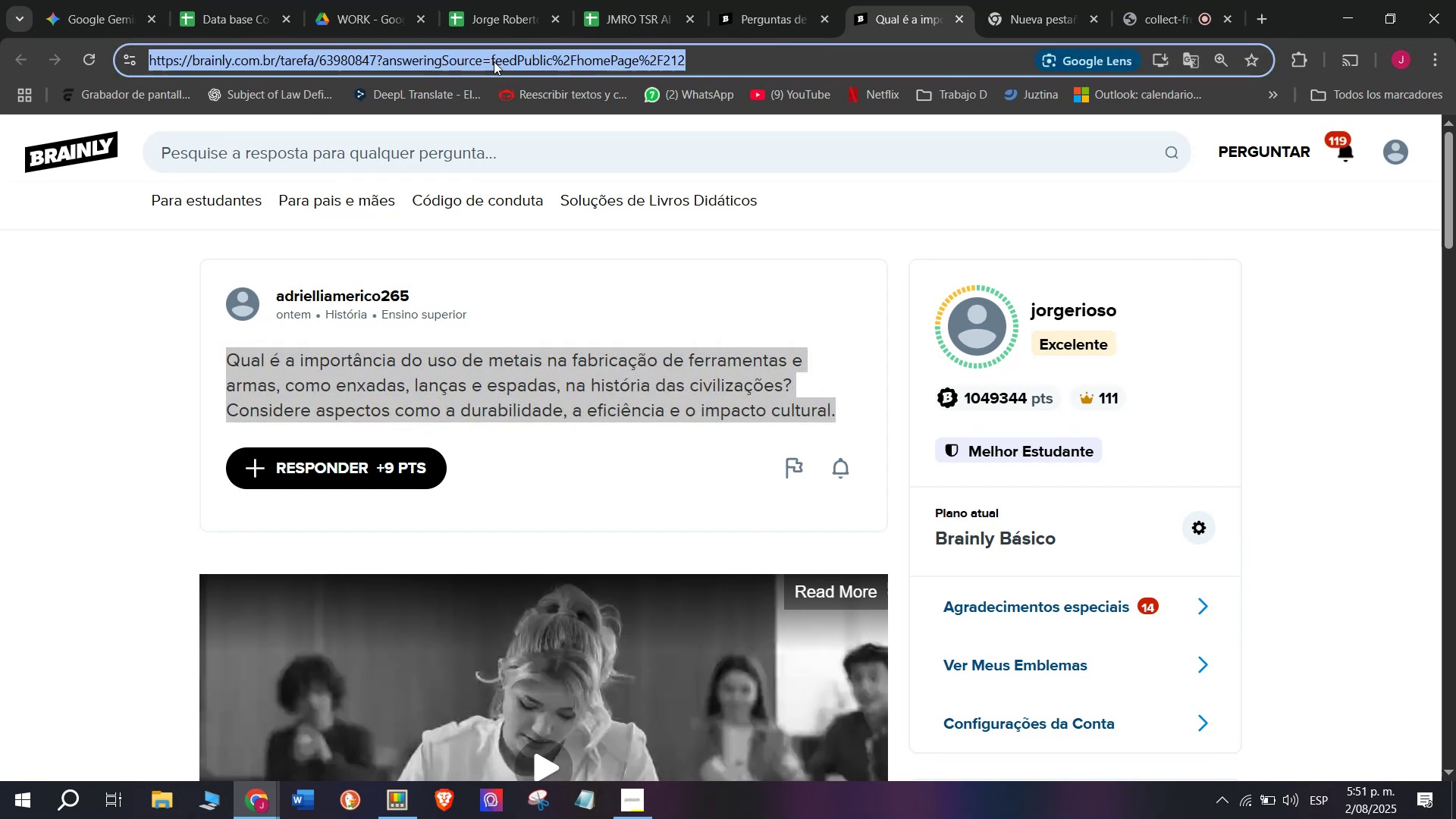 
triple_click([494, 61])
 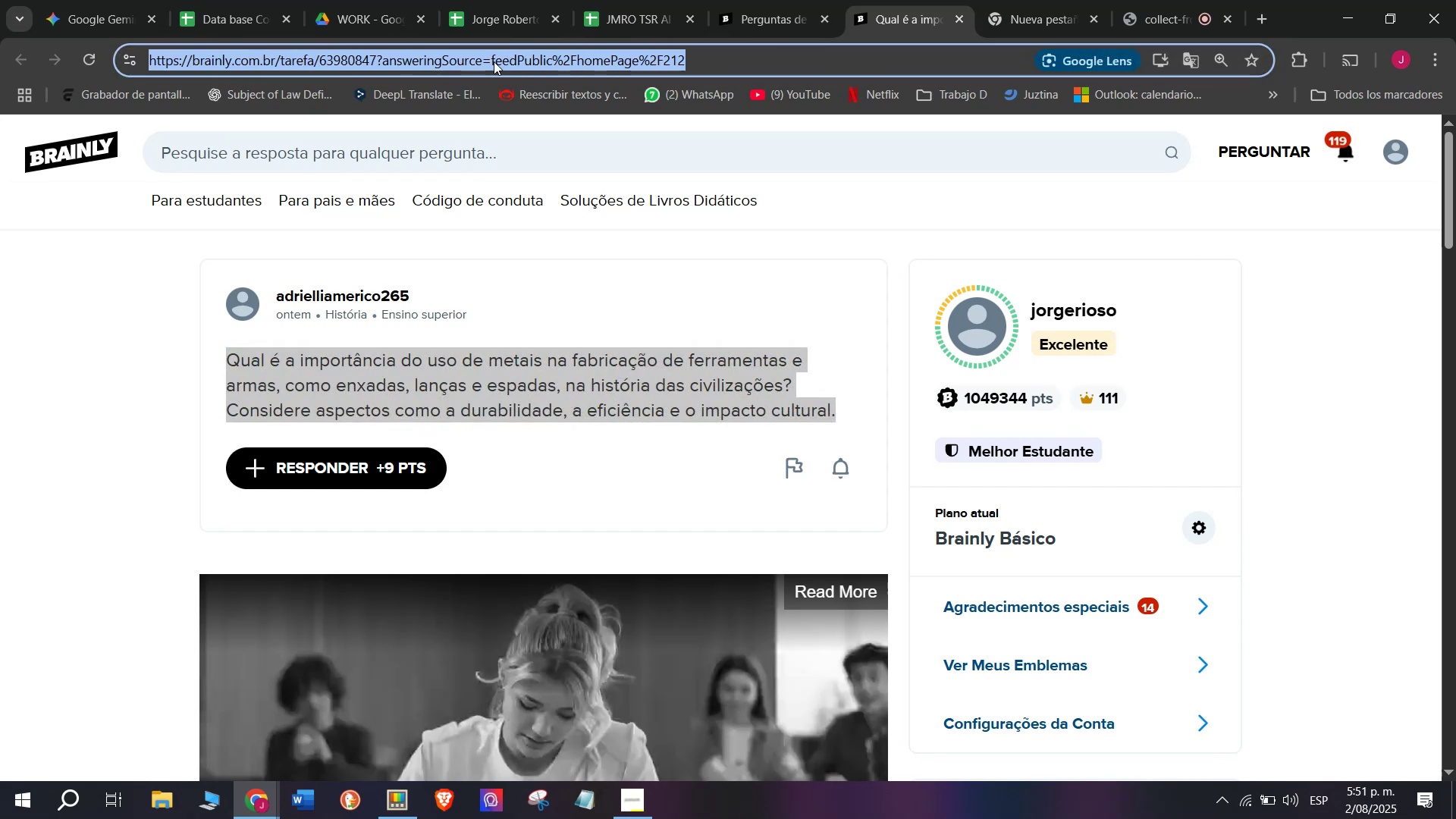 
key(Control+C)
 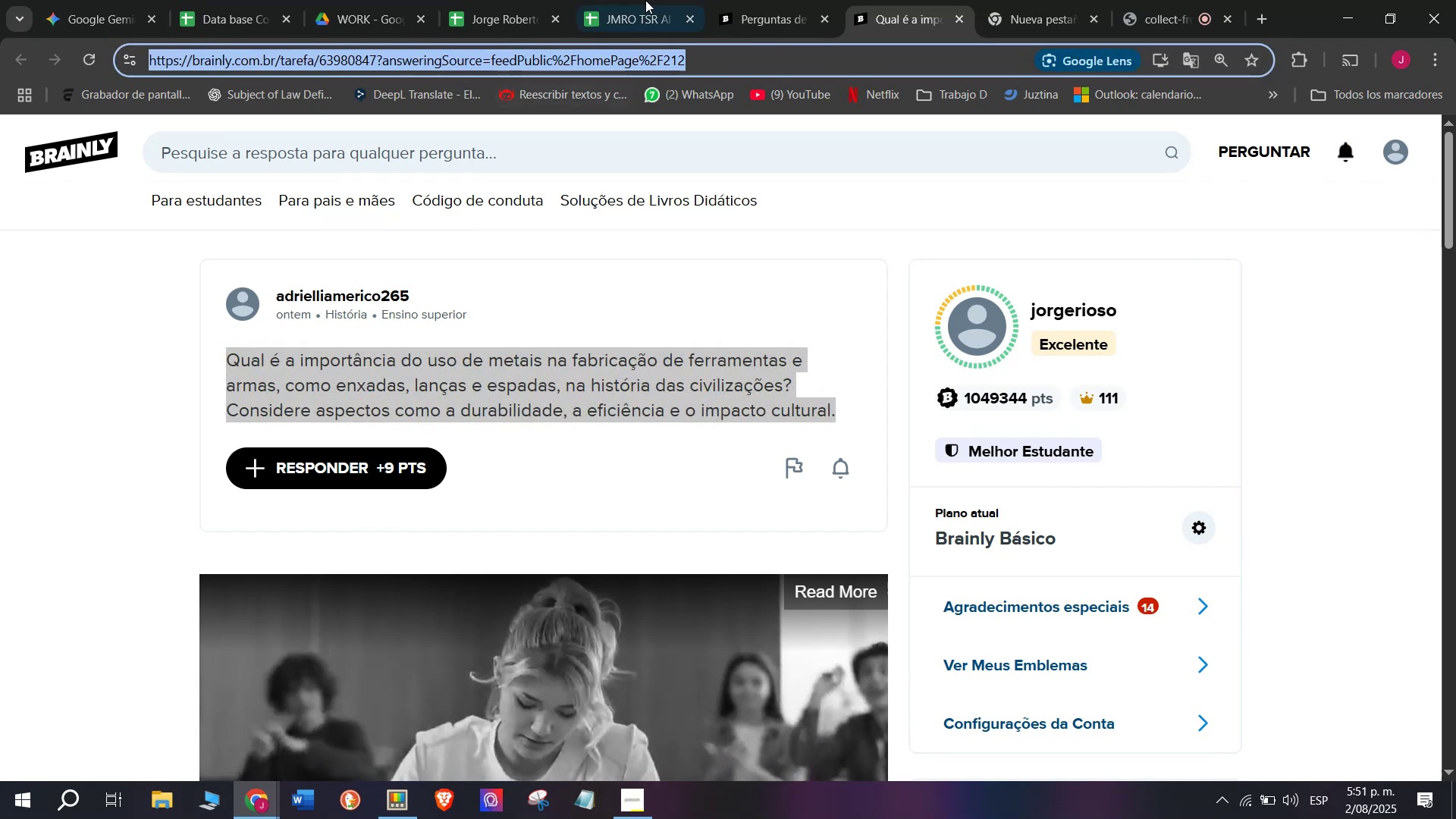 
left_click([667, 0])
 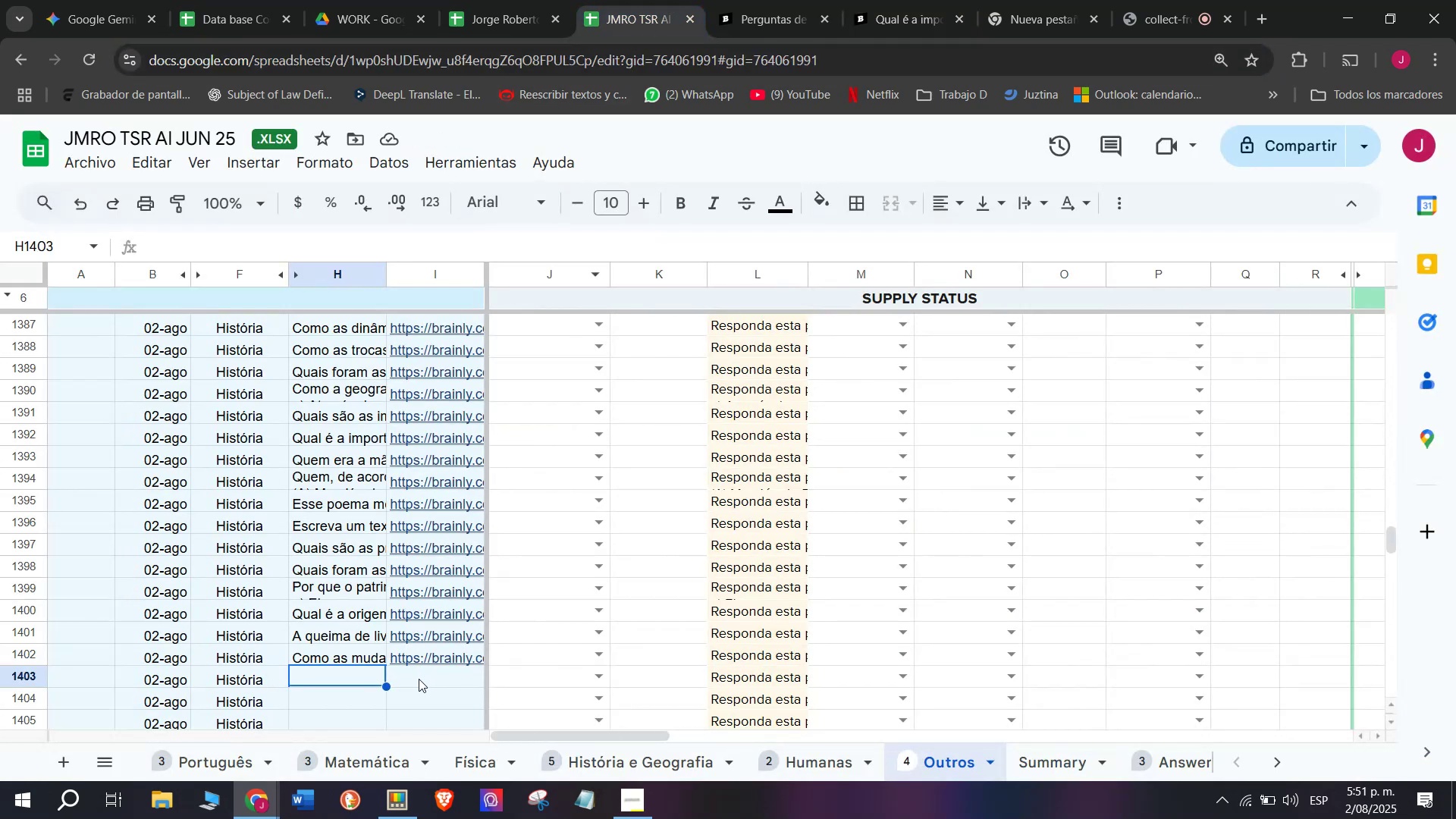 
double_click([419, 678])
 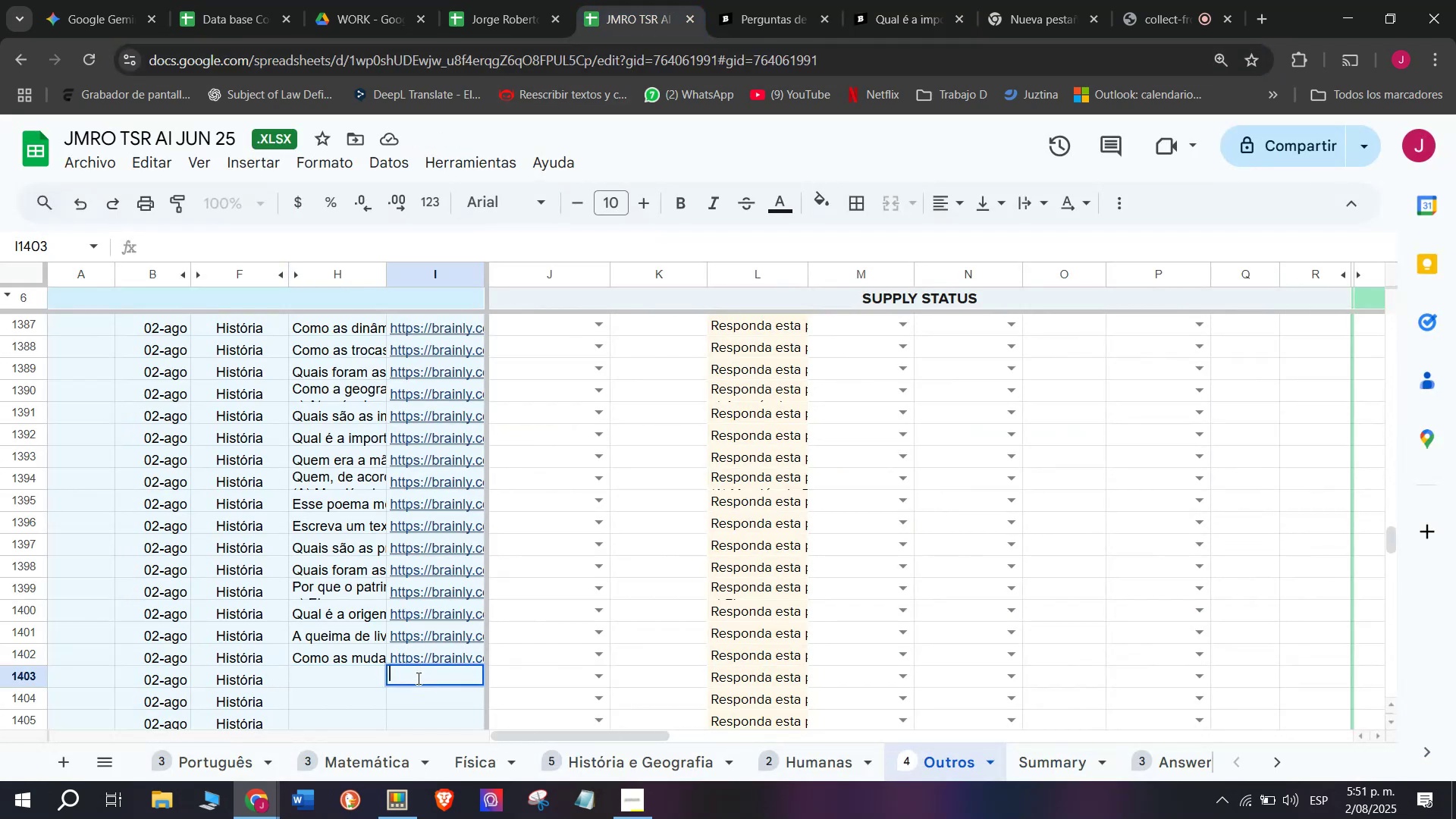 
key(Control+V)
 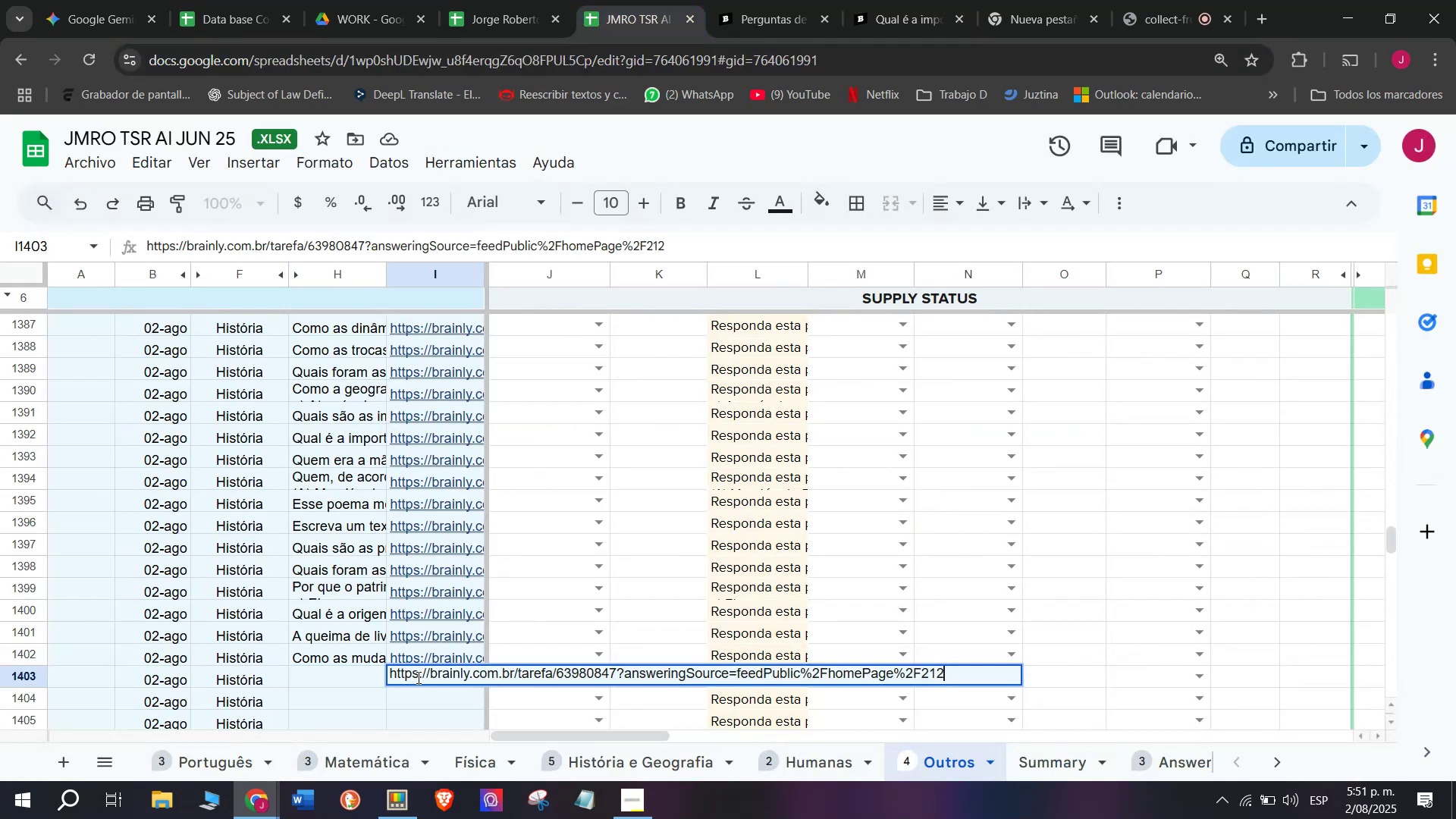 
key(Enter)
 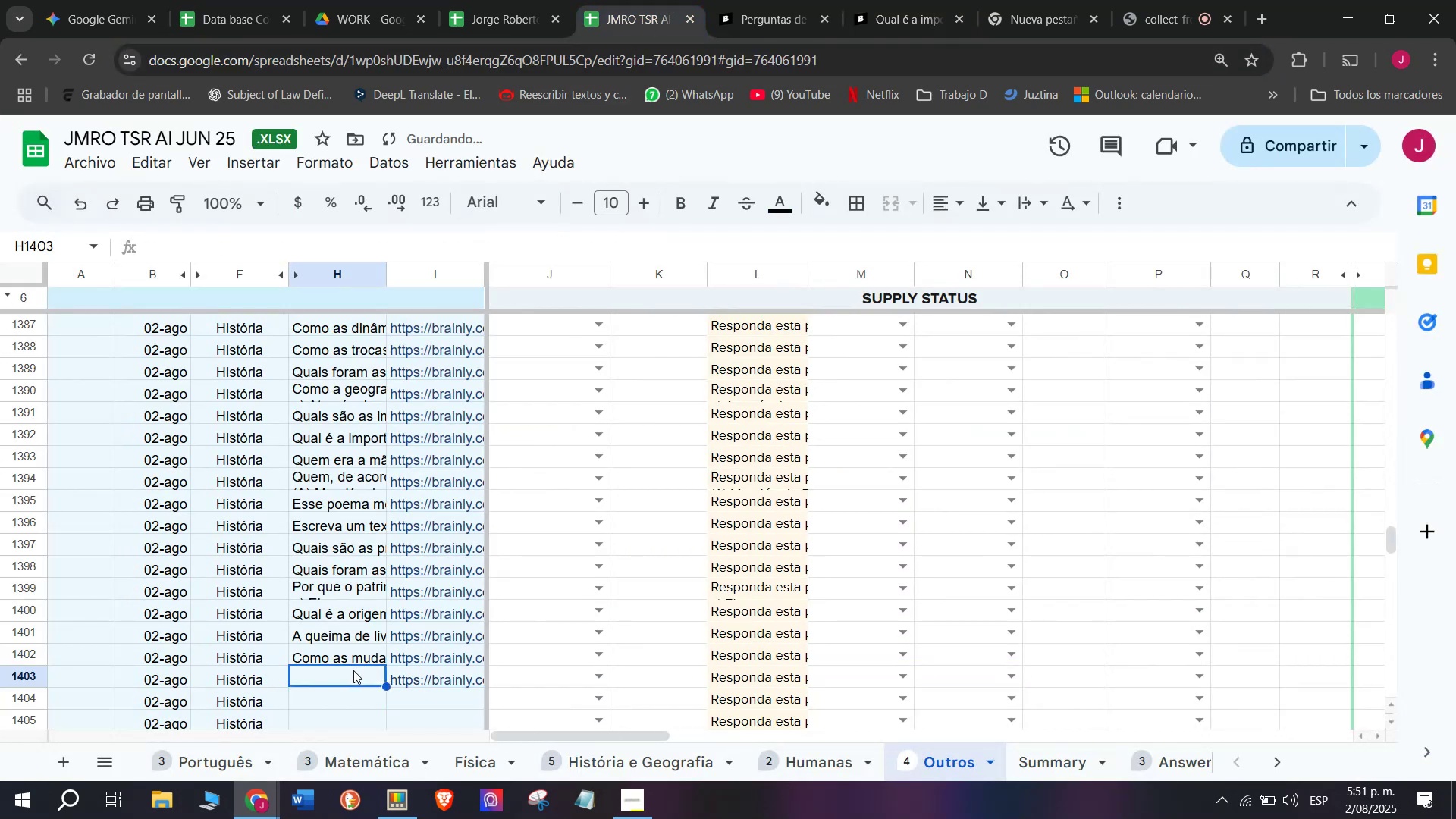 
double_click([346, 675])
 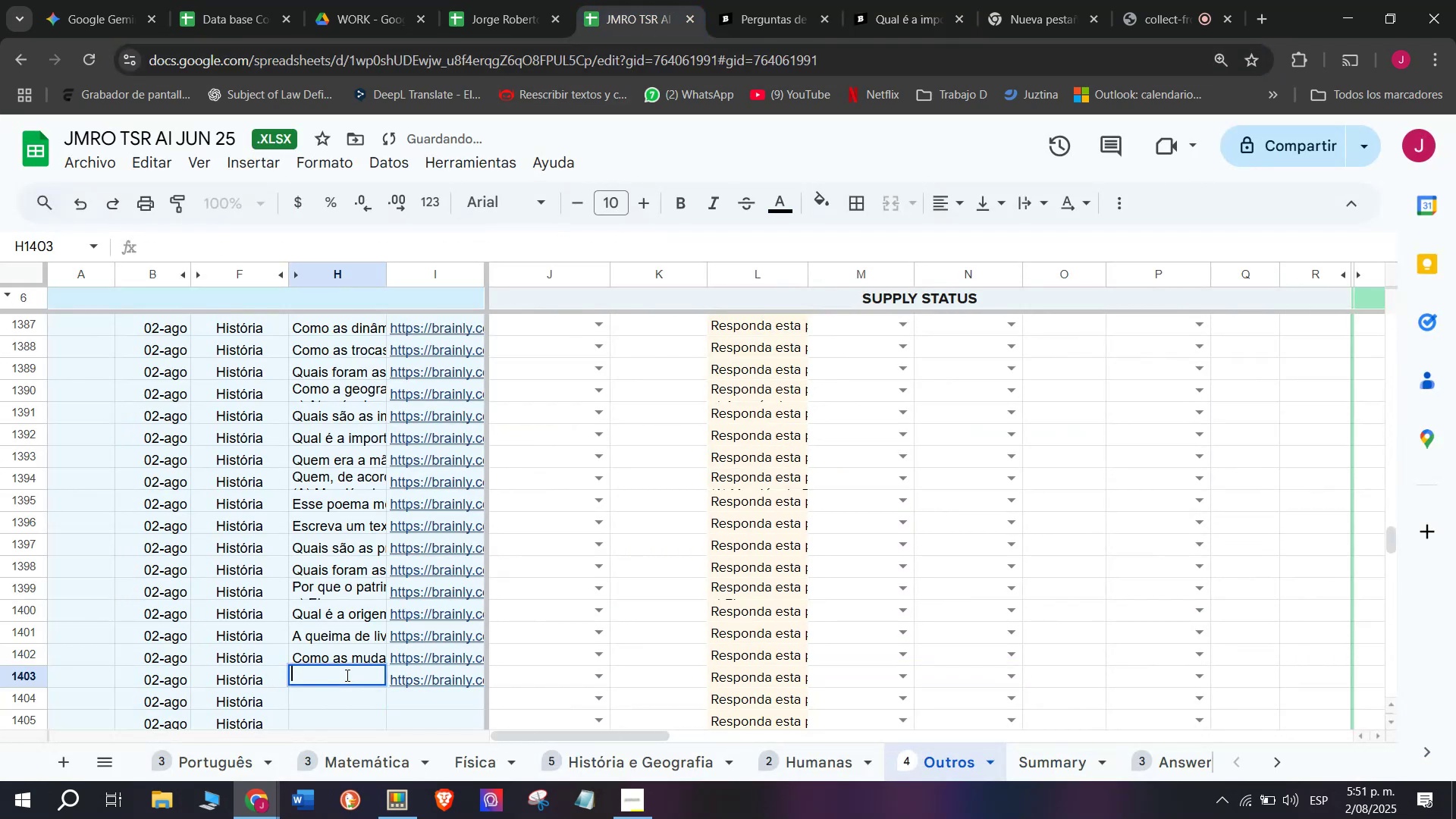 
key(Meta+MetaLeft)
 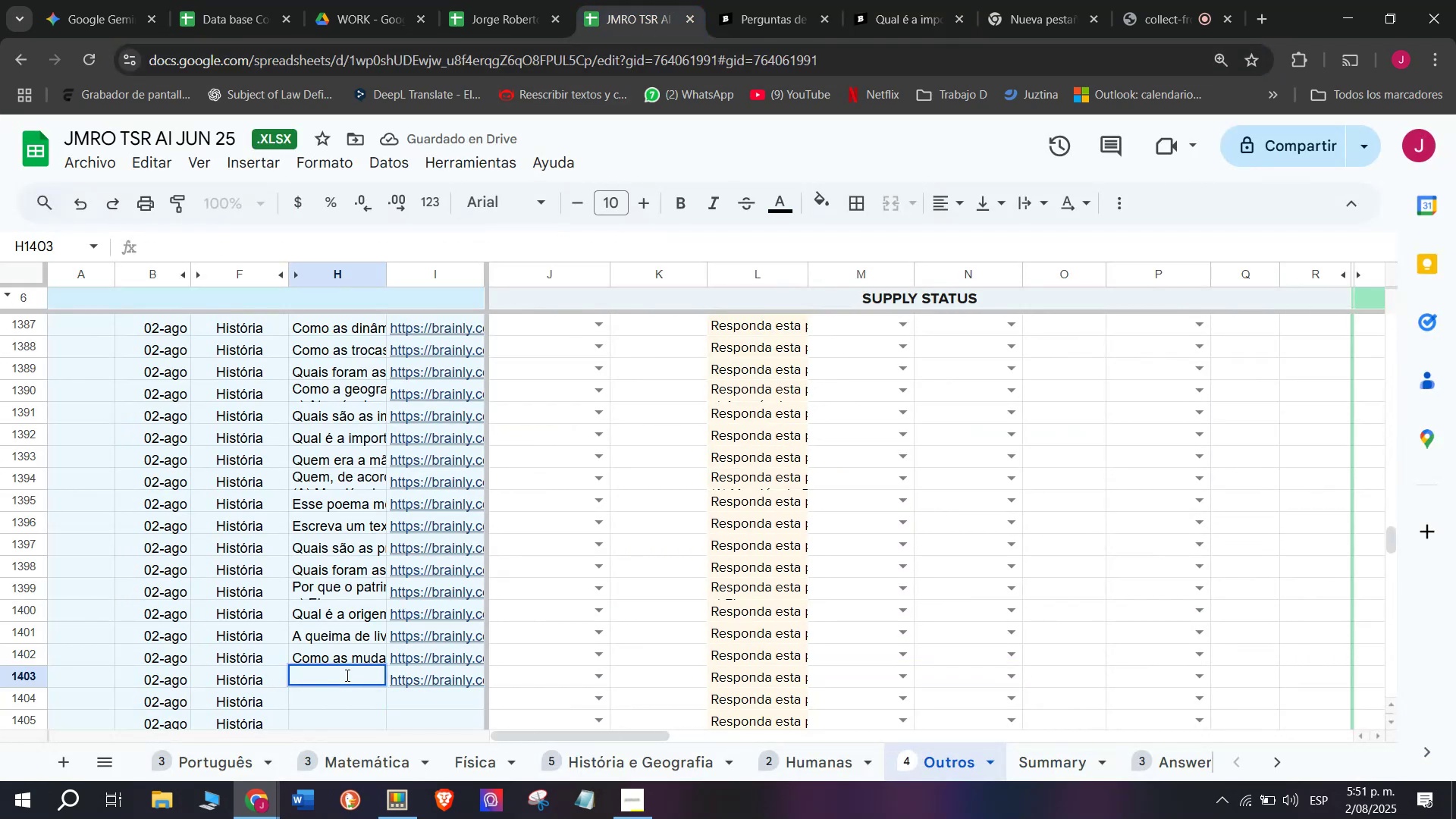 
key(Meta+V)
 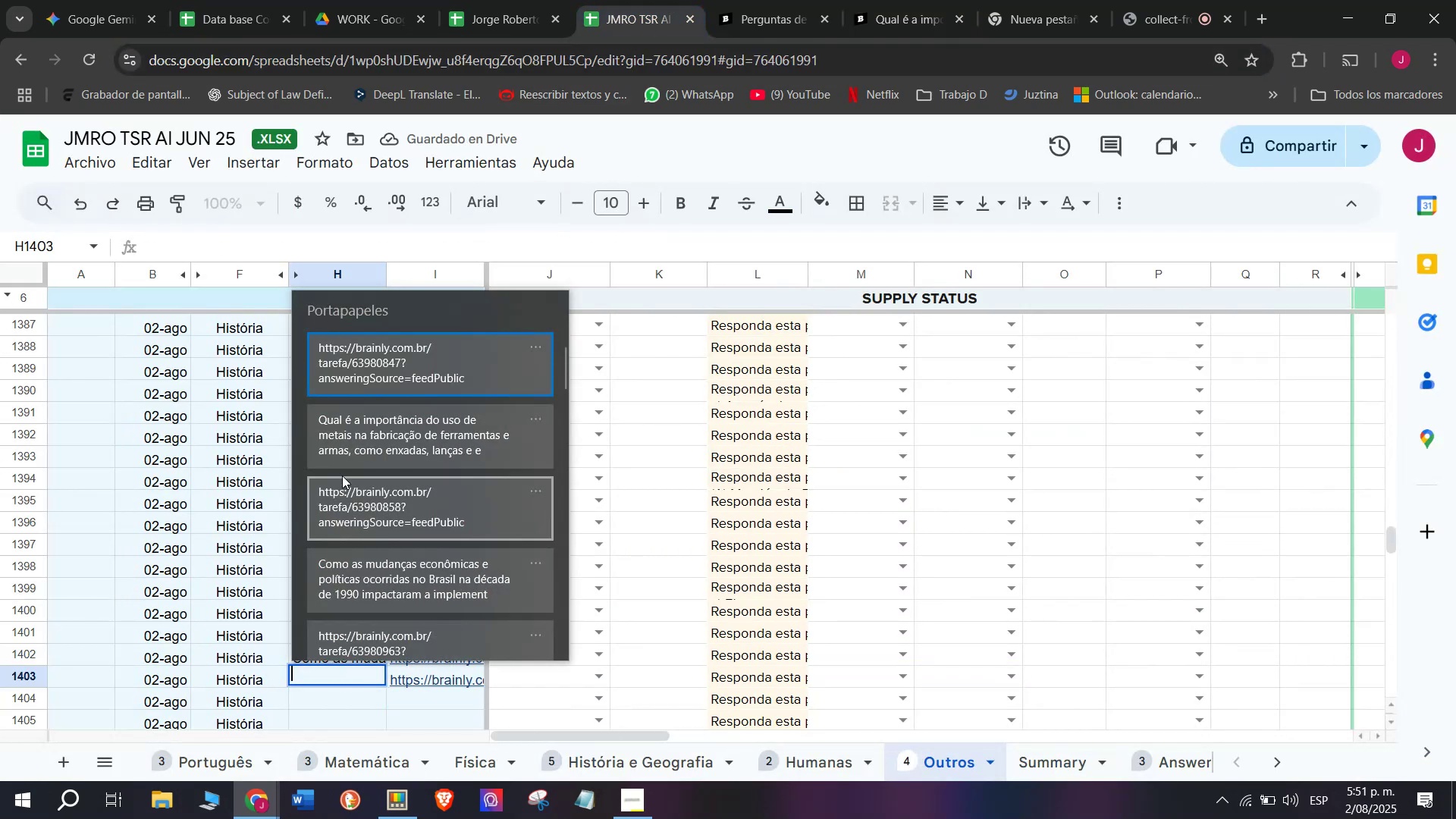 
left_click([351, 440])
 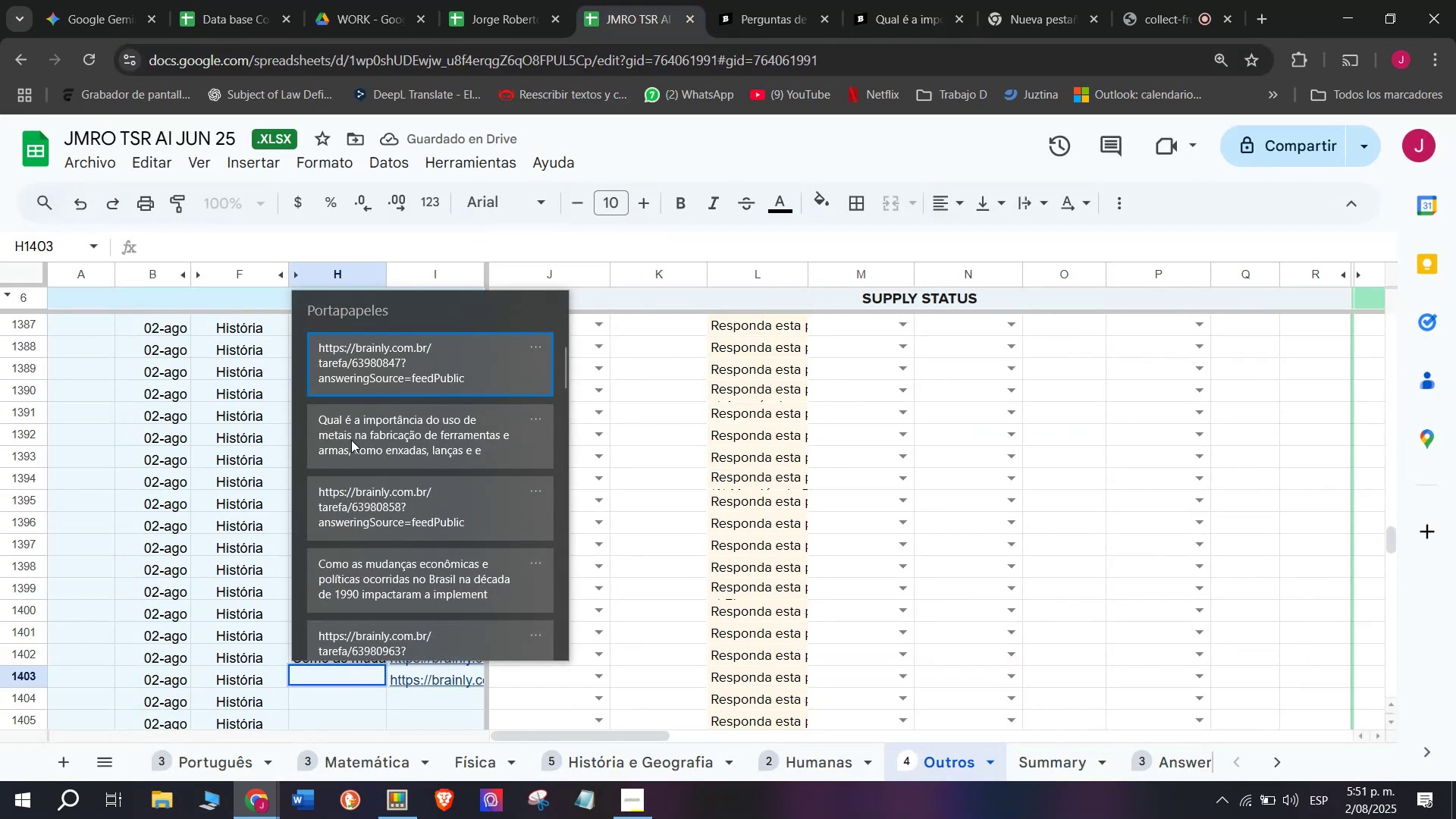 
key(Control+ControlLeft)
 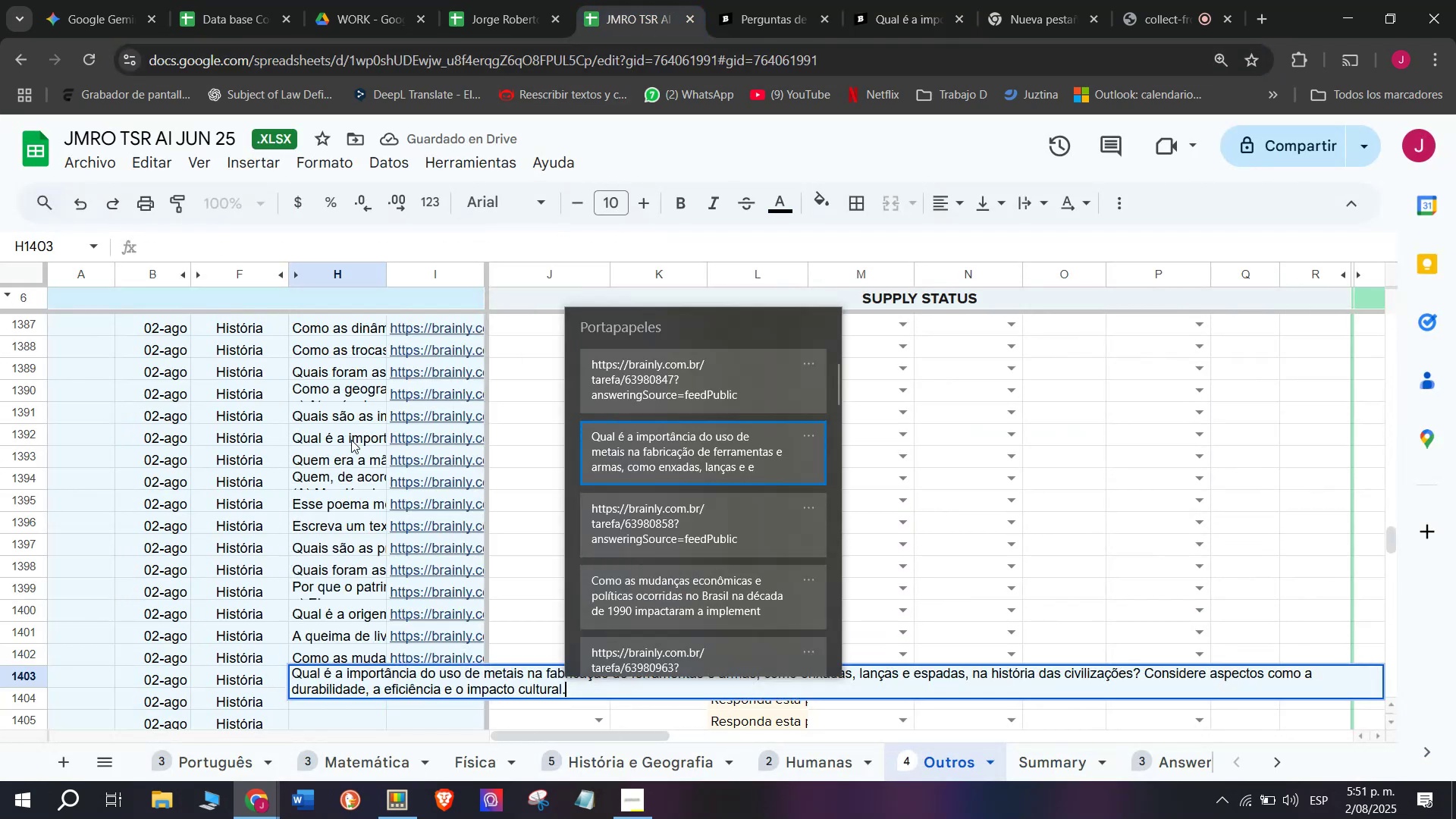 
key(Control+V)
 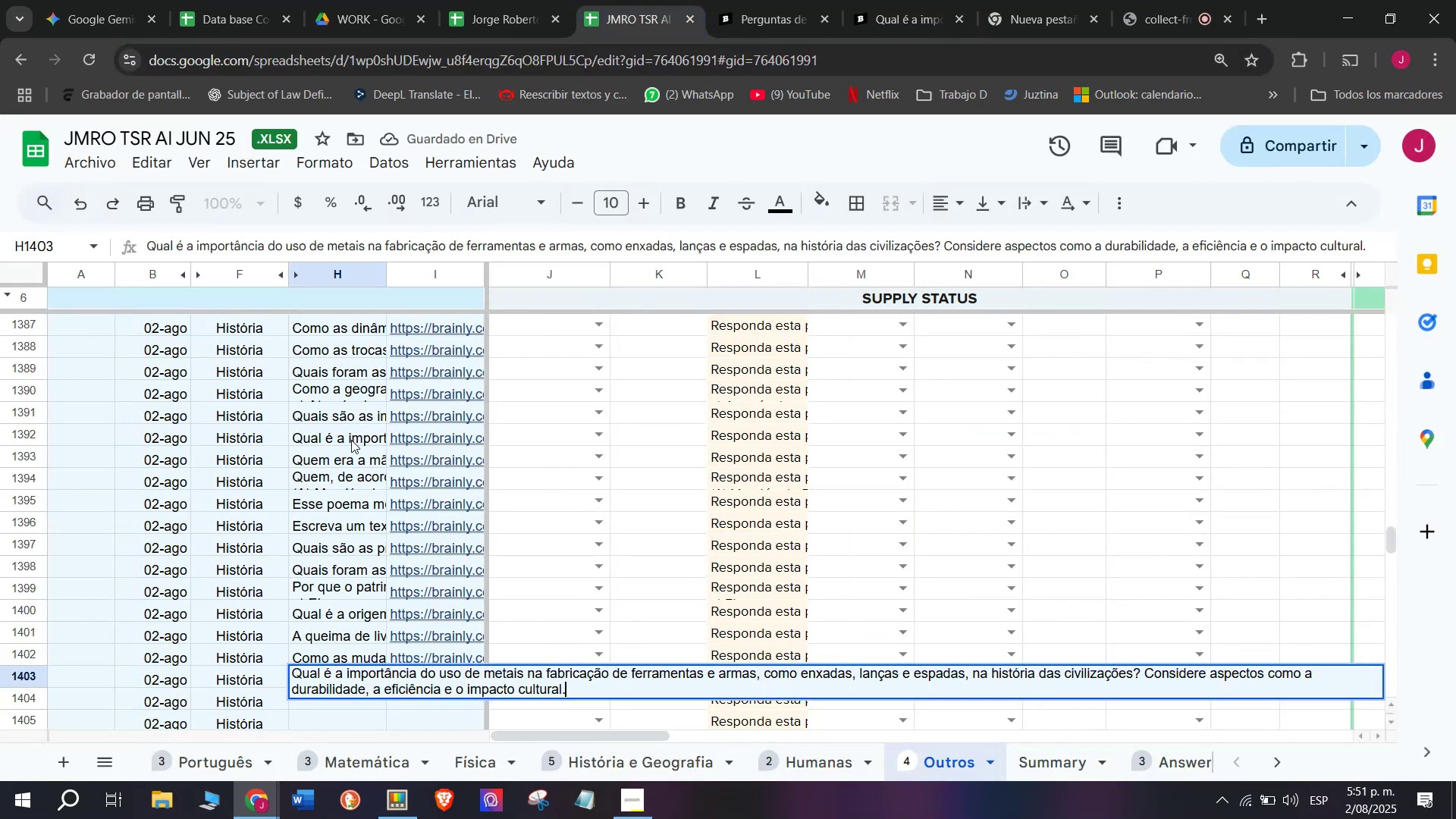 
key(Enter)
 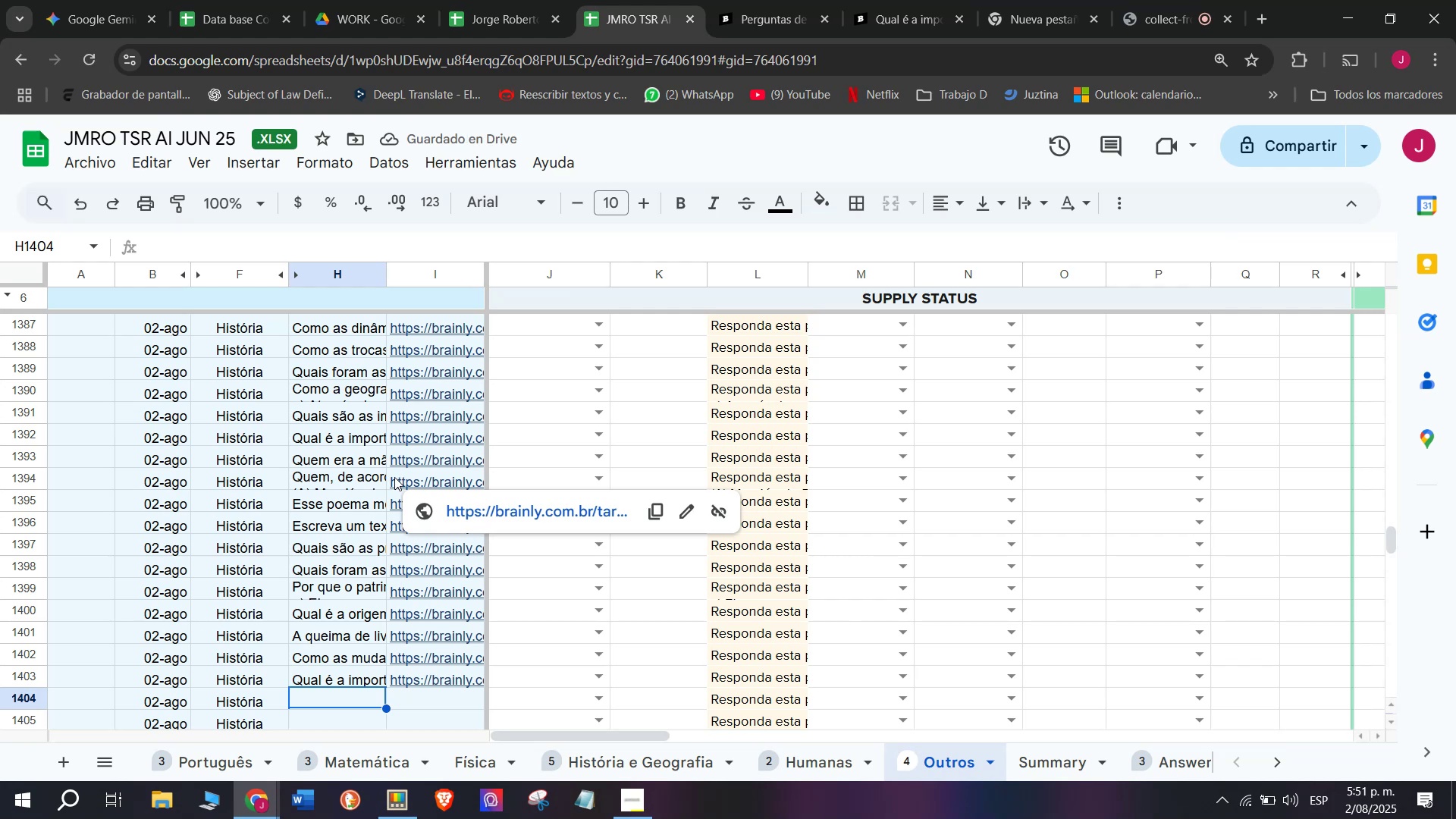 
left_click([905, 0])
 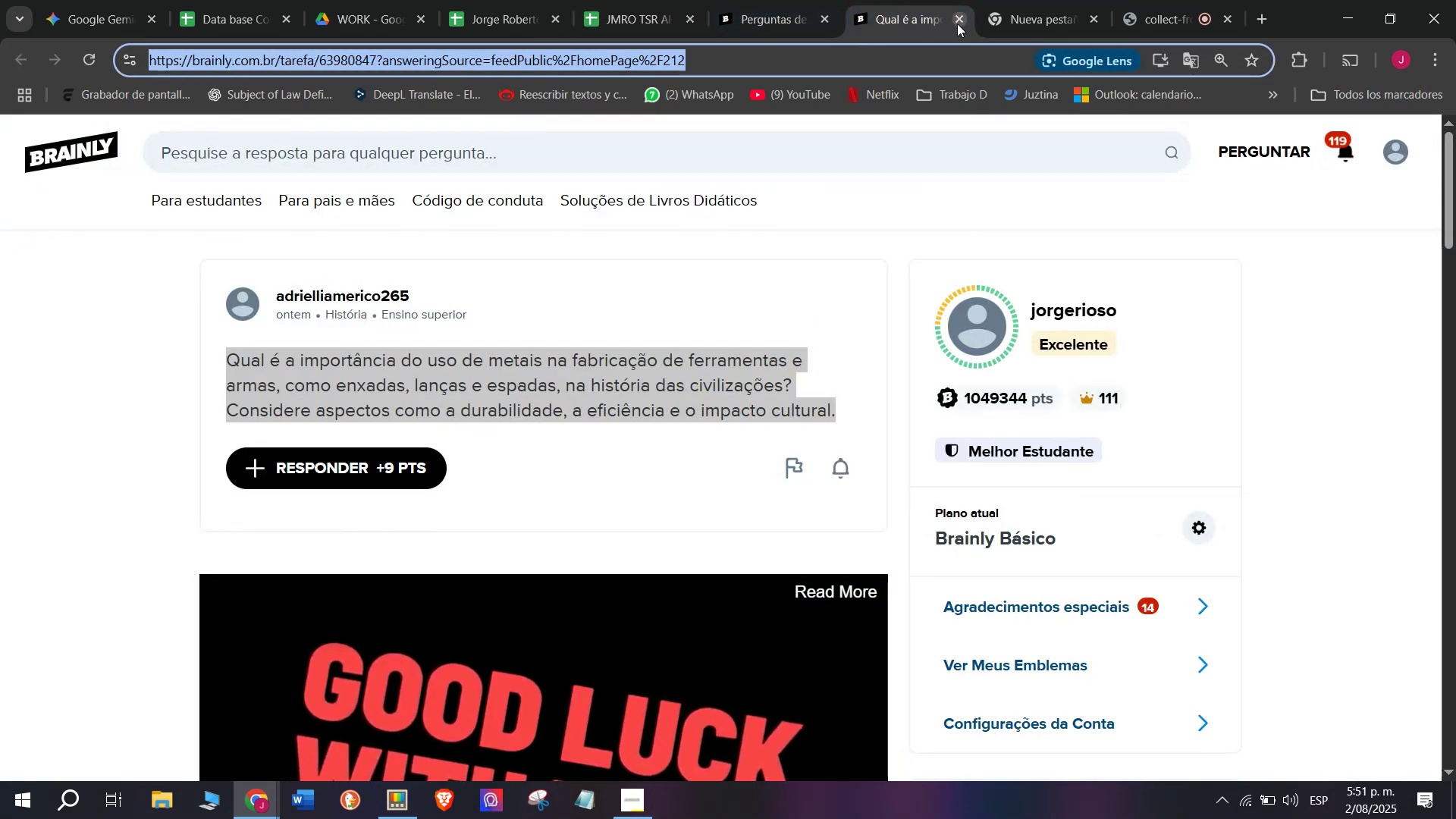 
double_click([767, 0])
 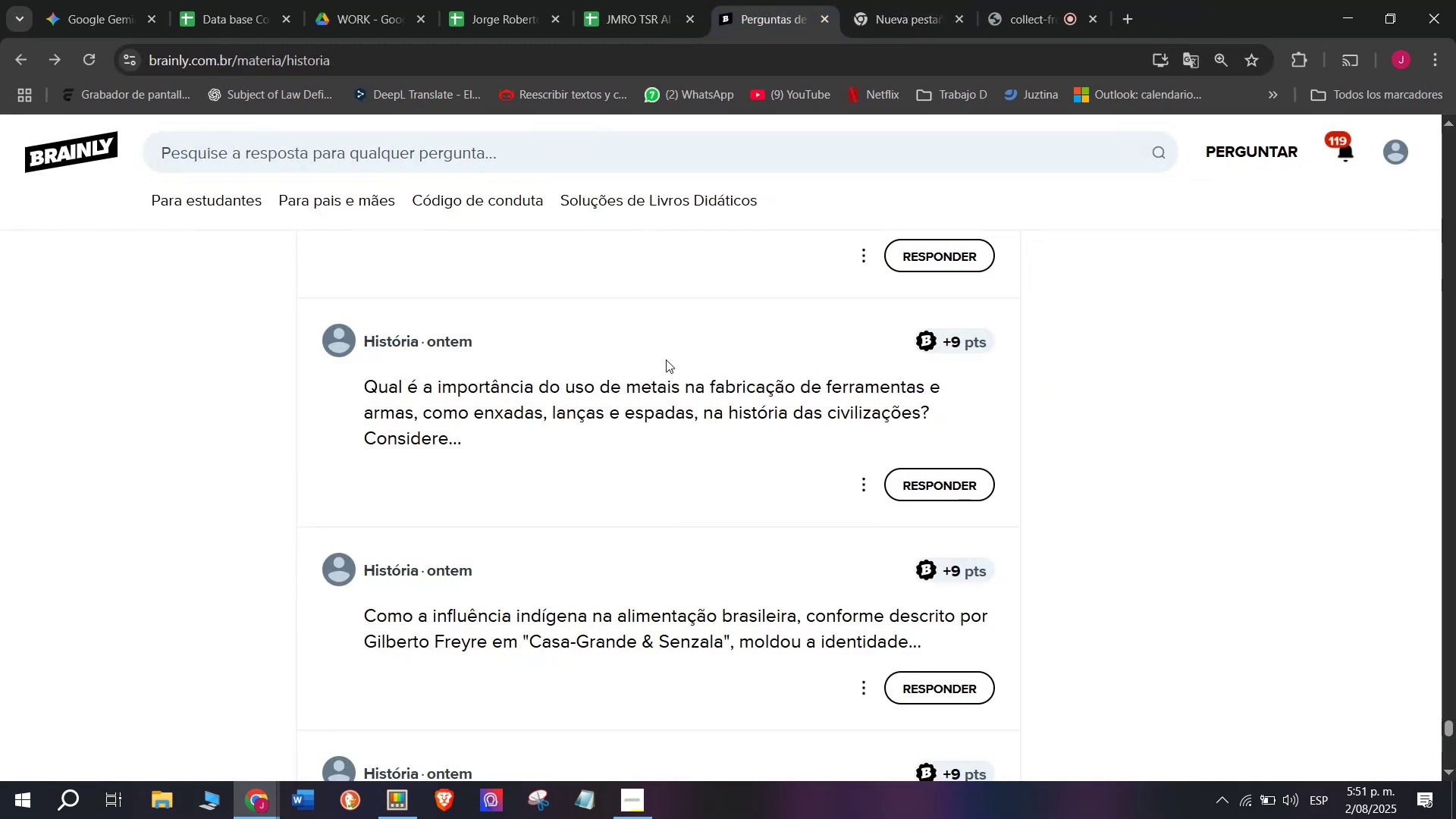 
scroll: coordinate [666, 359], scroll_direction: down, amount: 1.0
 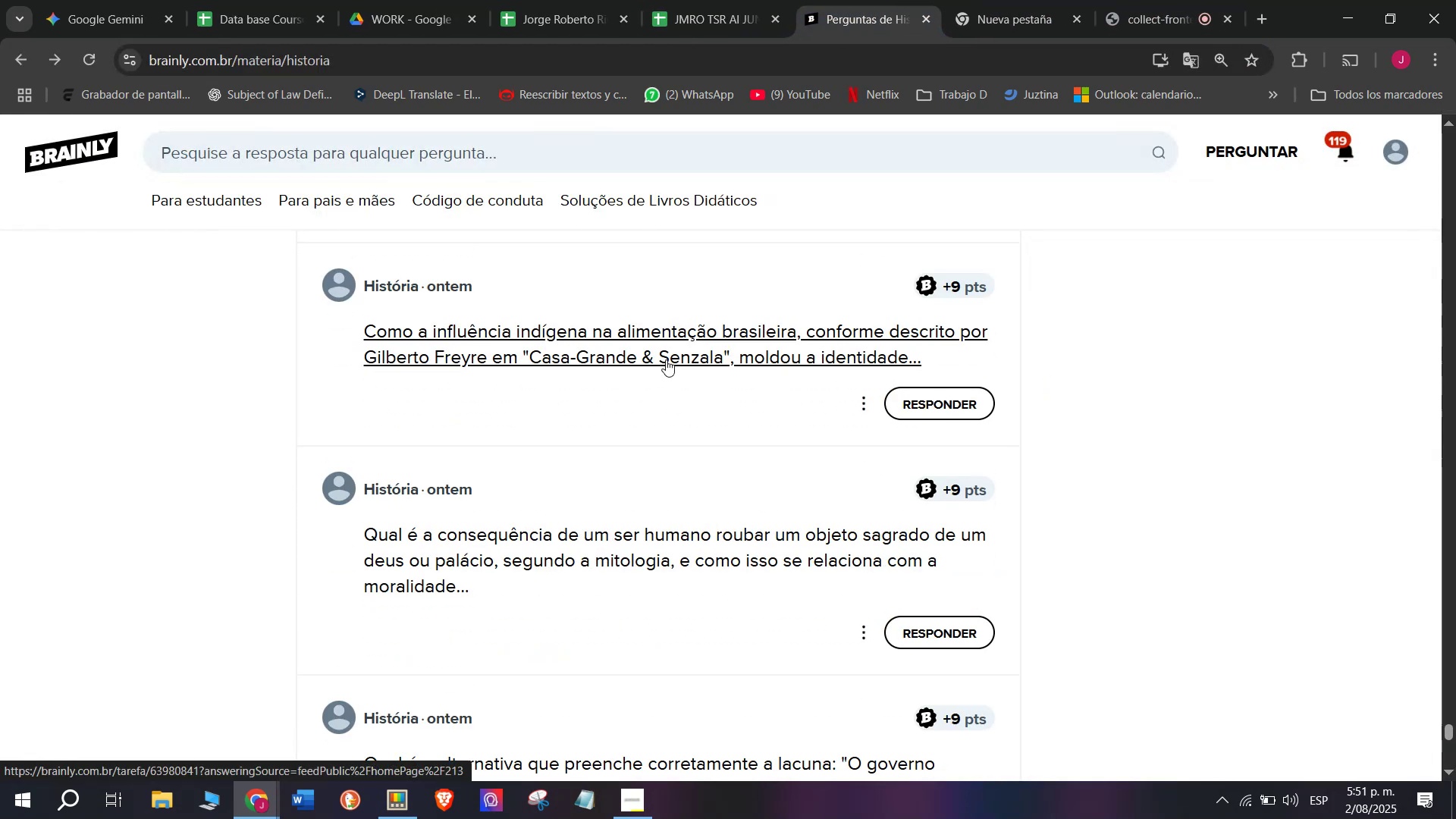 
right_click([666, 359])
 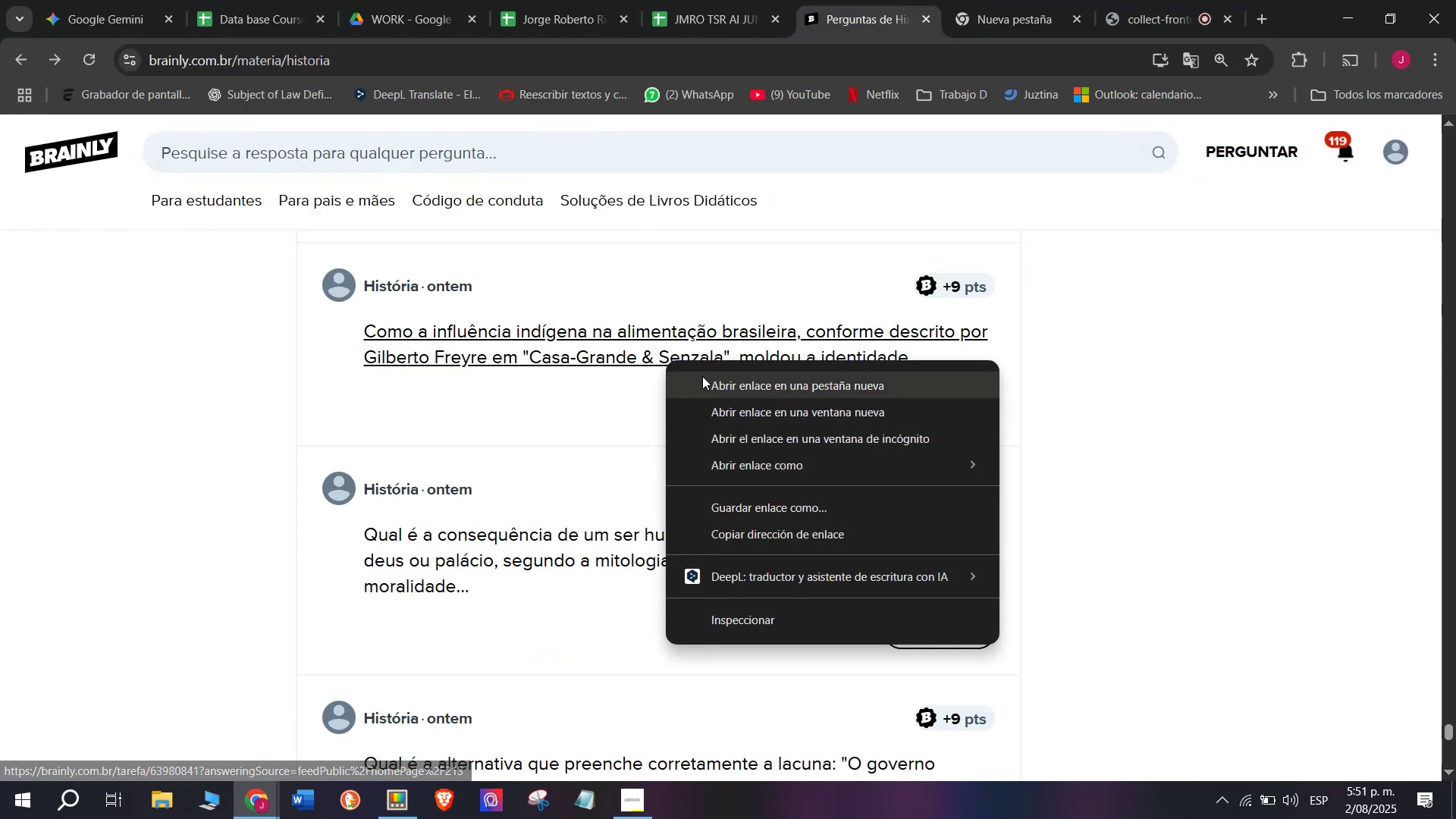 
left_click([704, 378])
 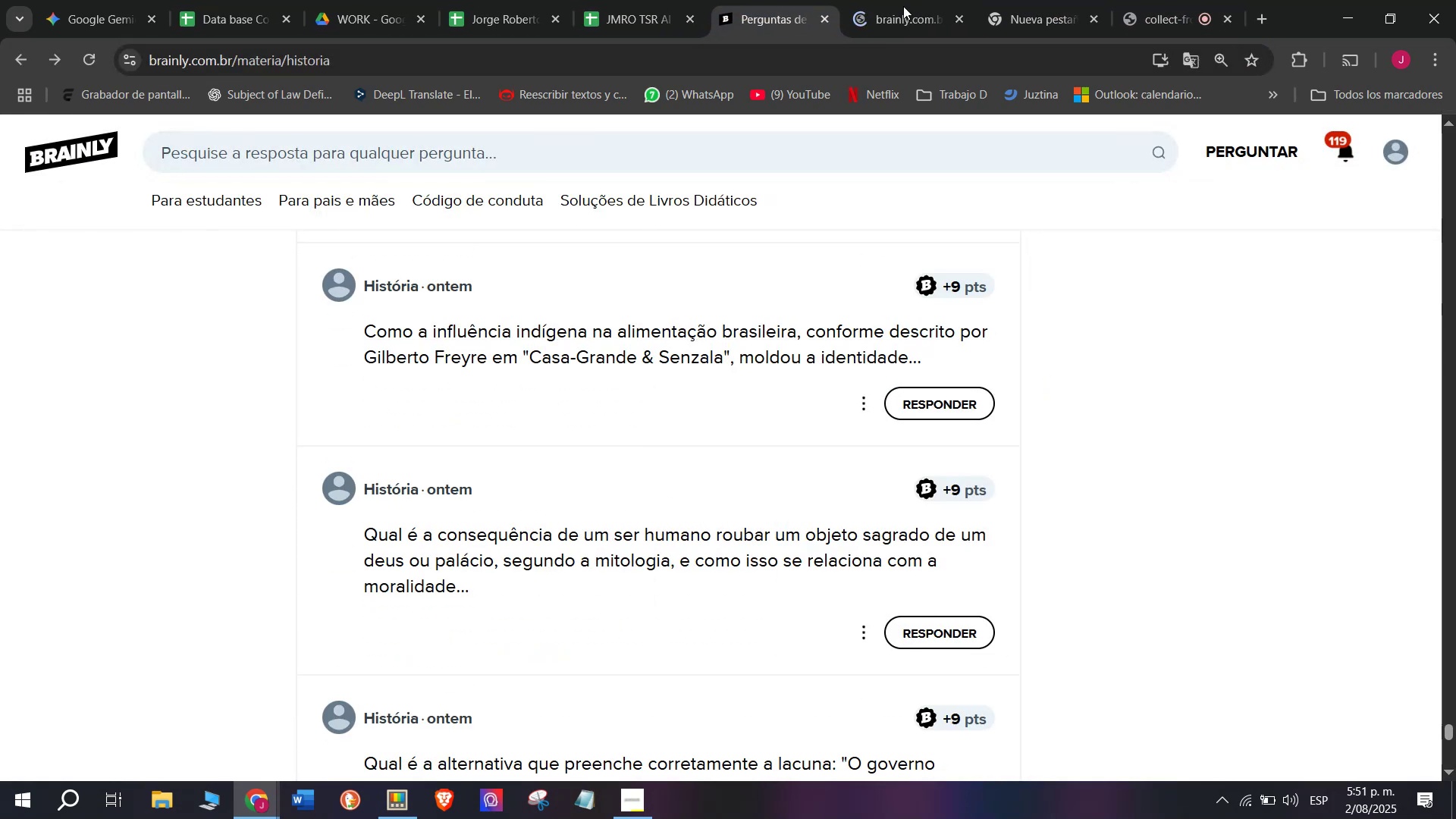 
left_click([919, 0])
 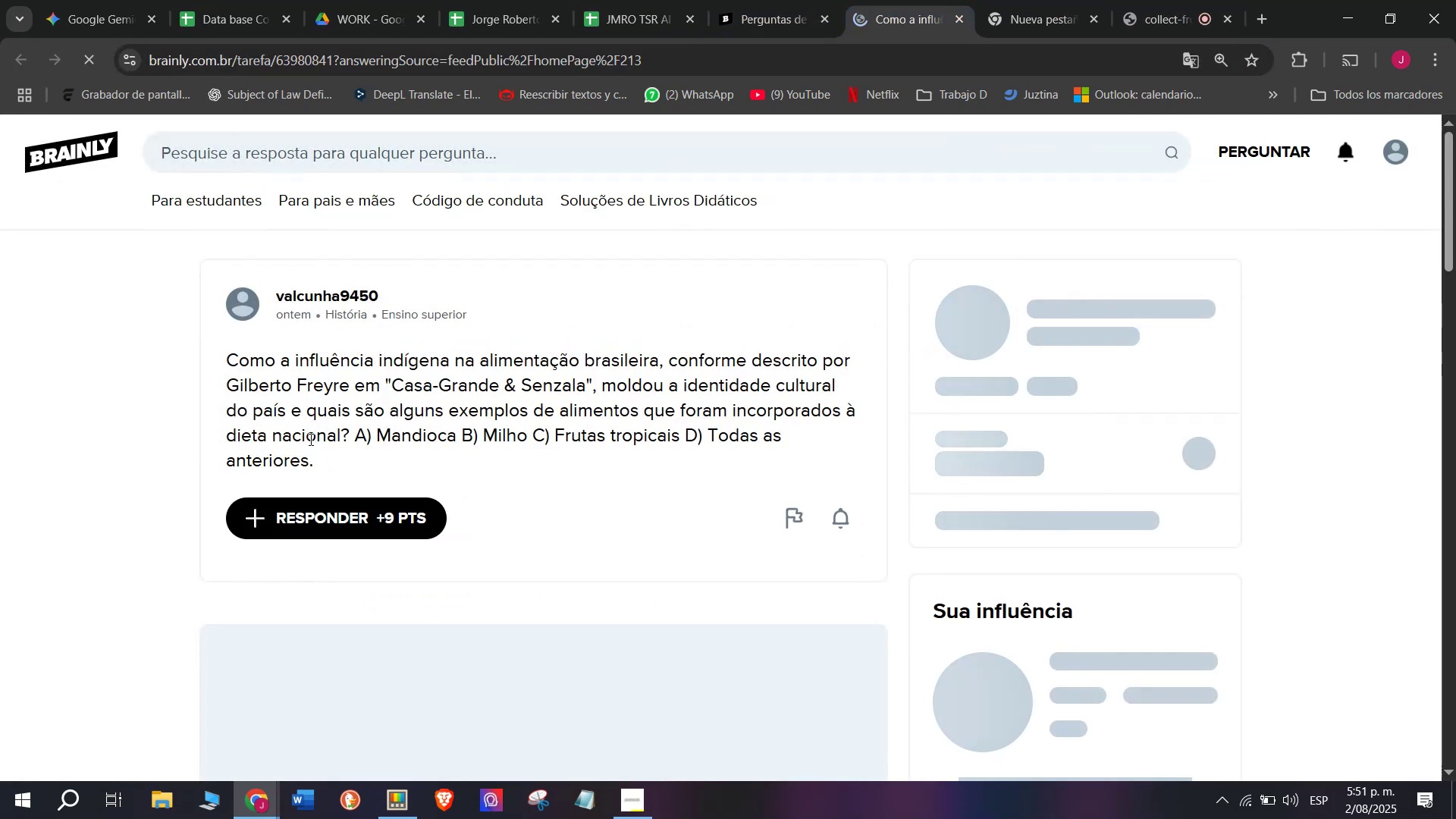 
left_click_drag(start_coordinate=[340, 472], to_coordinate=[188, 371])
 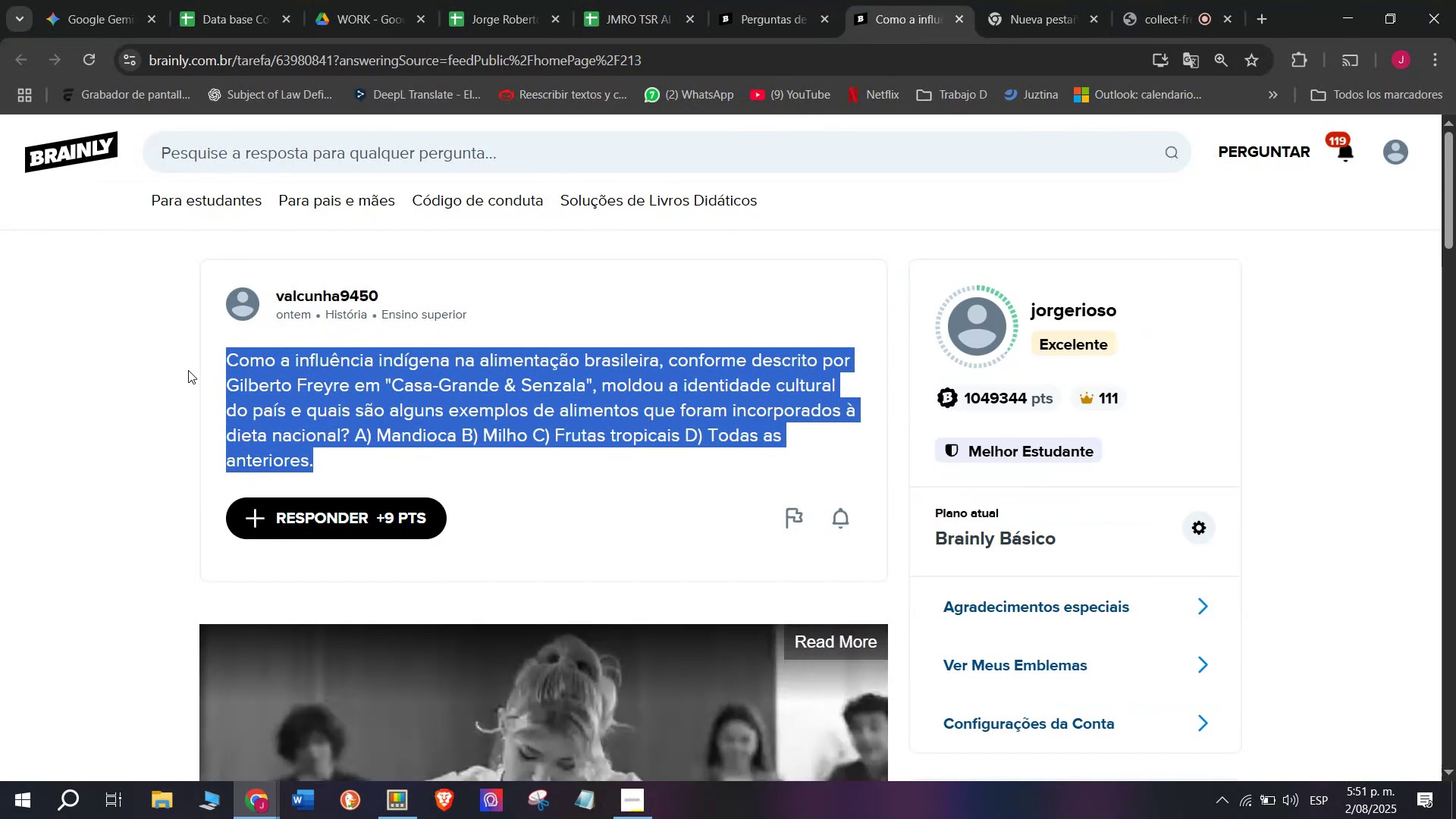 
key(Control+C)
 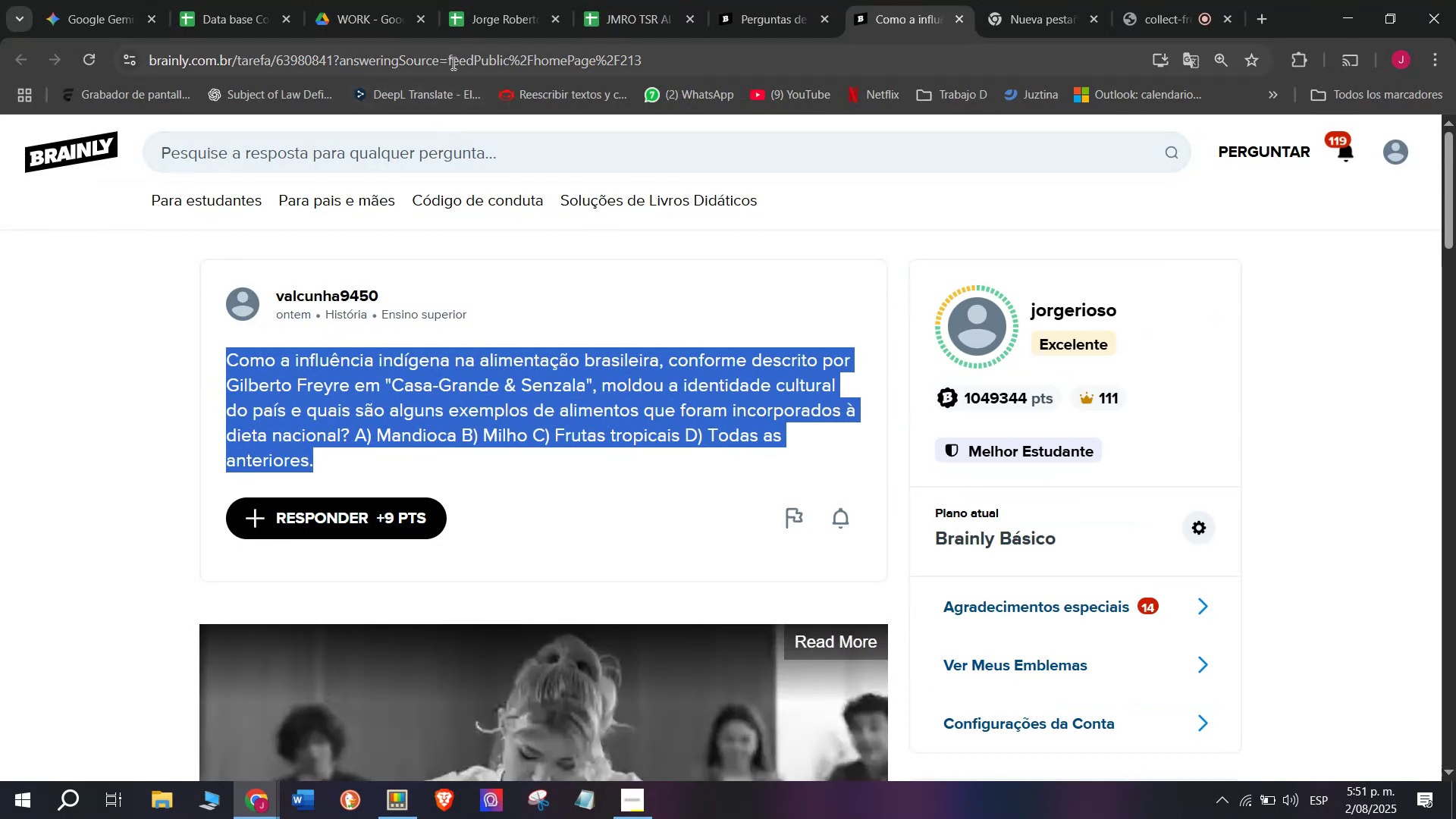 
double_click([452, 61])
 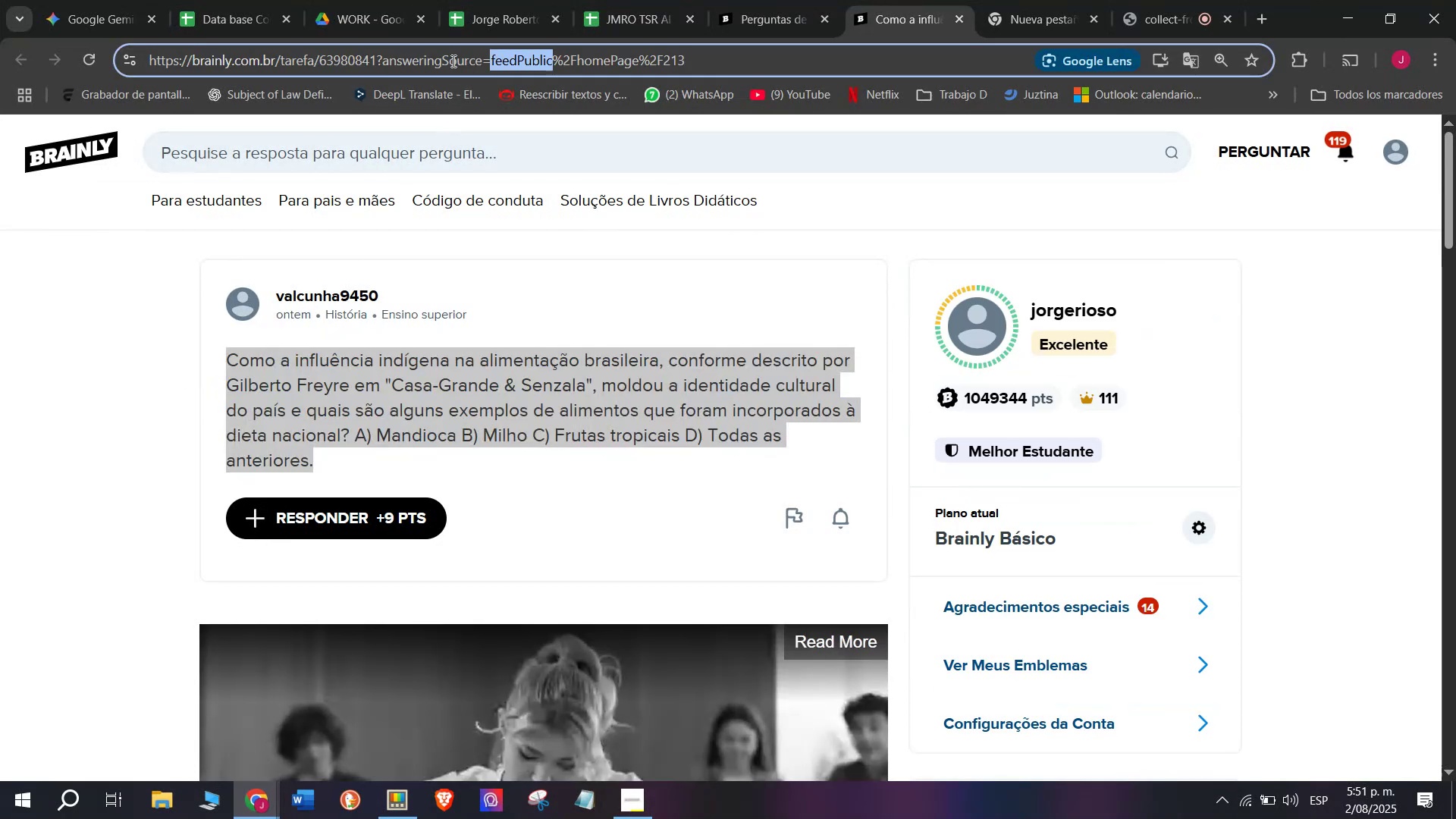 
triple_click([452, 61])
 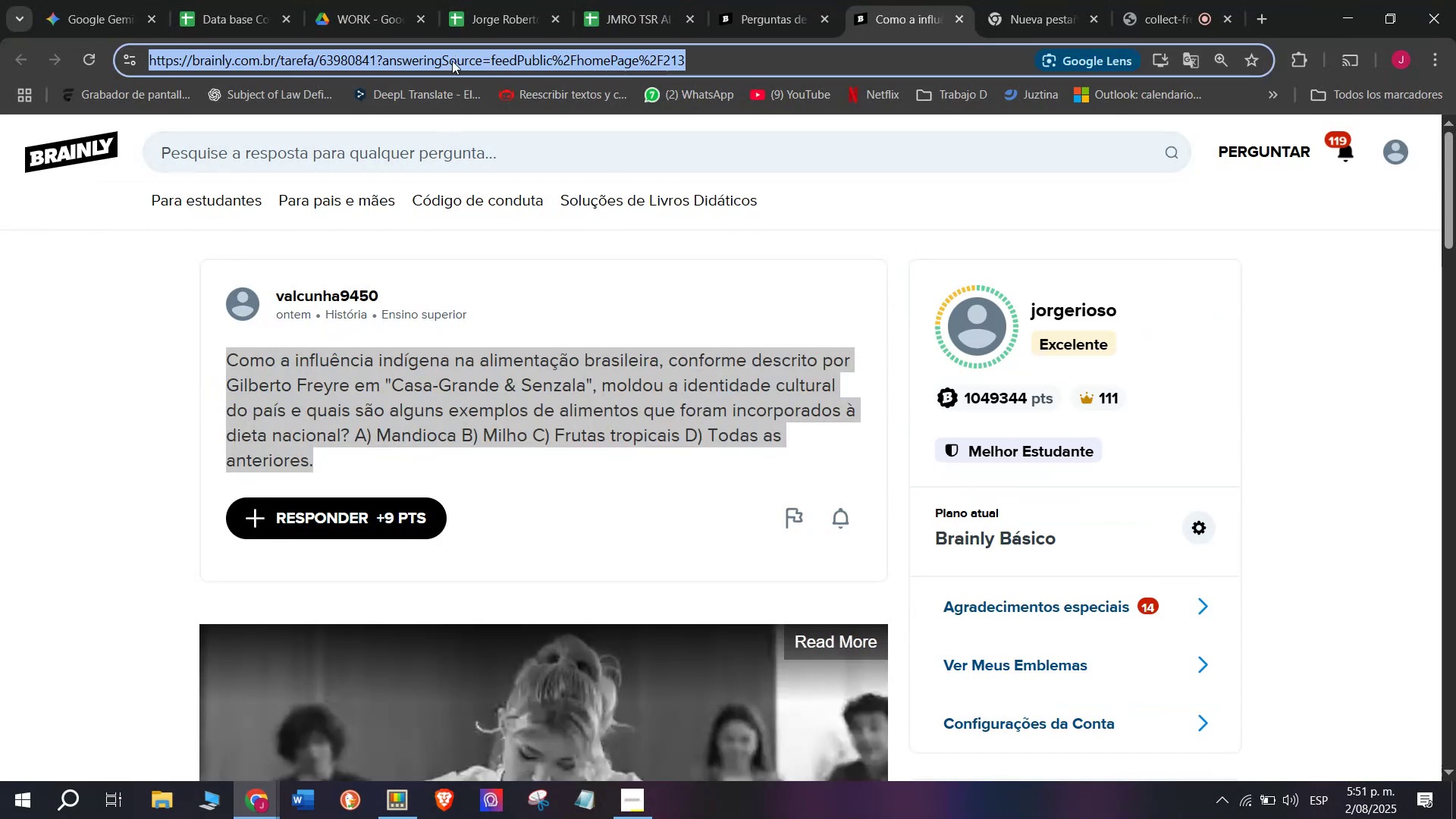 
key(Control+C)
 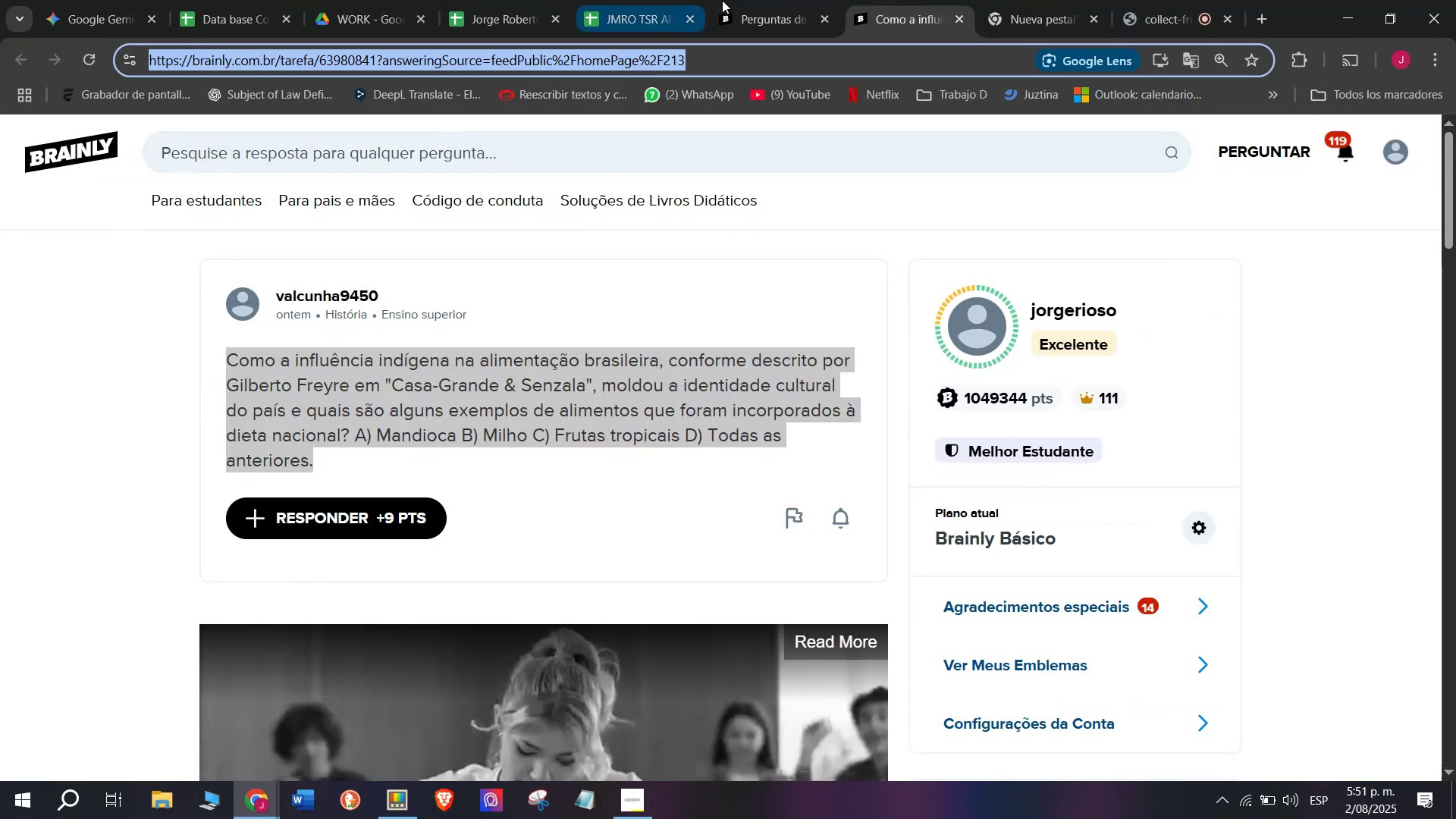 
left_click([742, 0])
 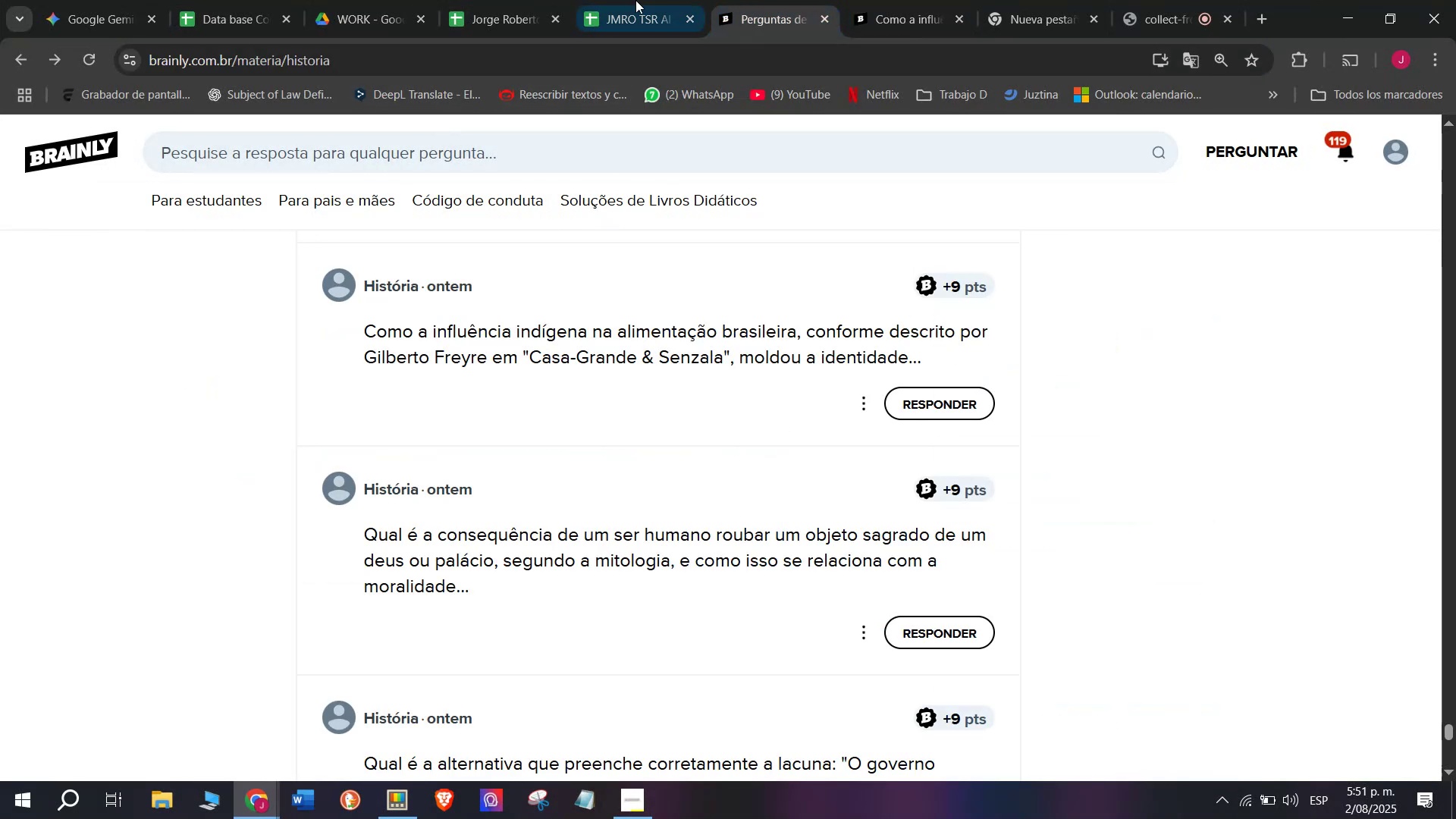 
left_click([622, 0])
 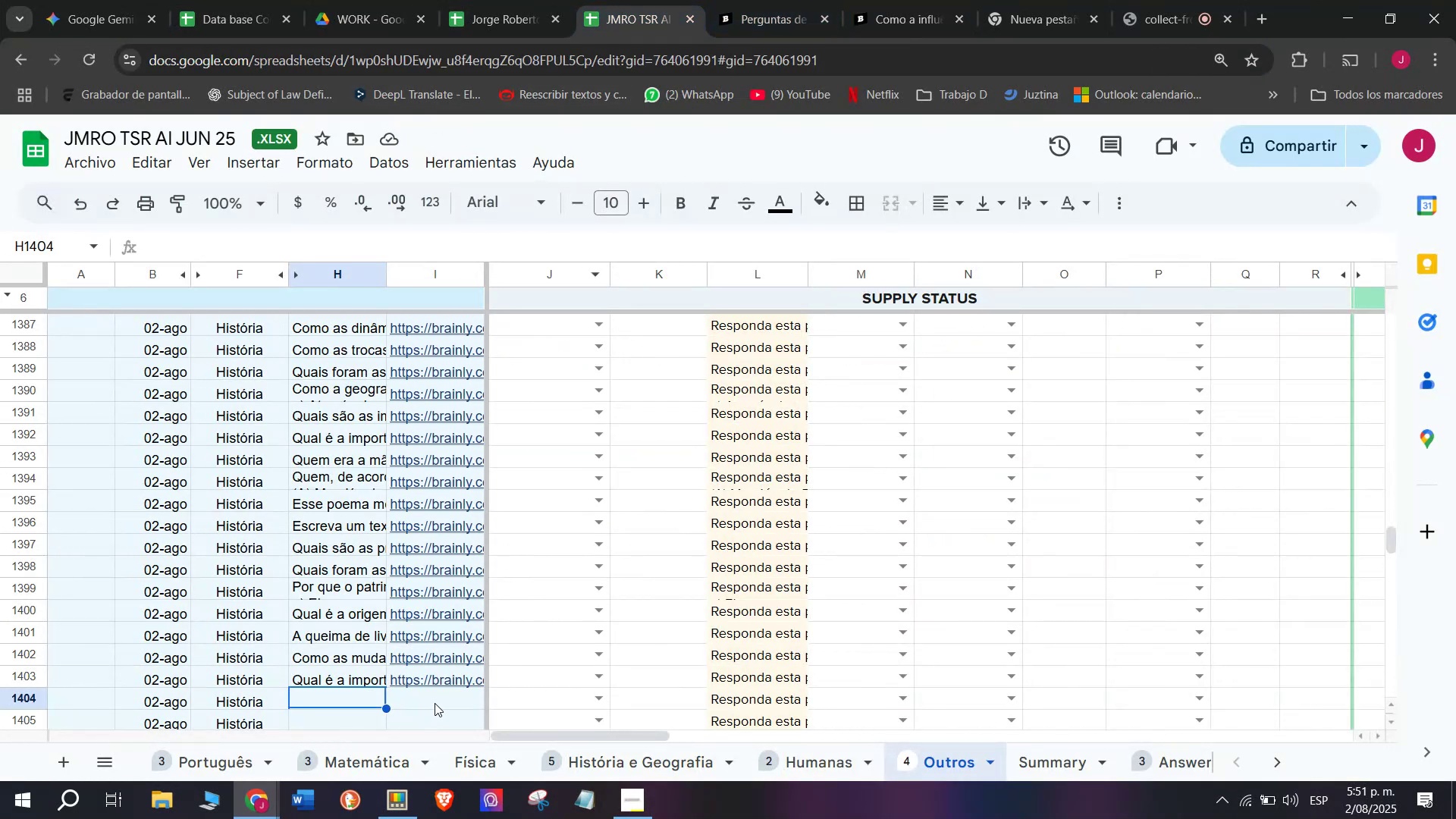 
double_click([435, 701])
 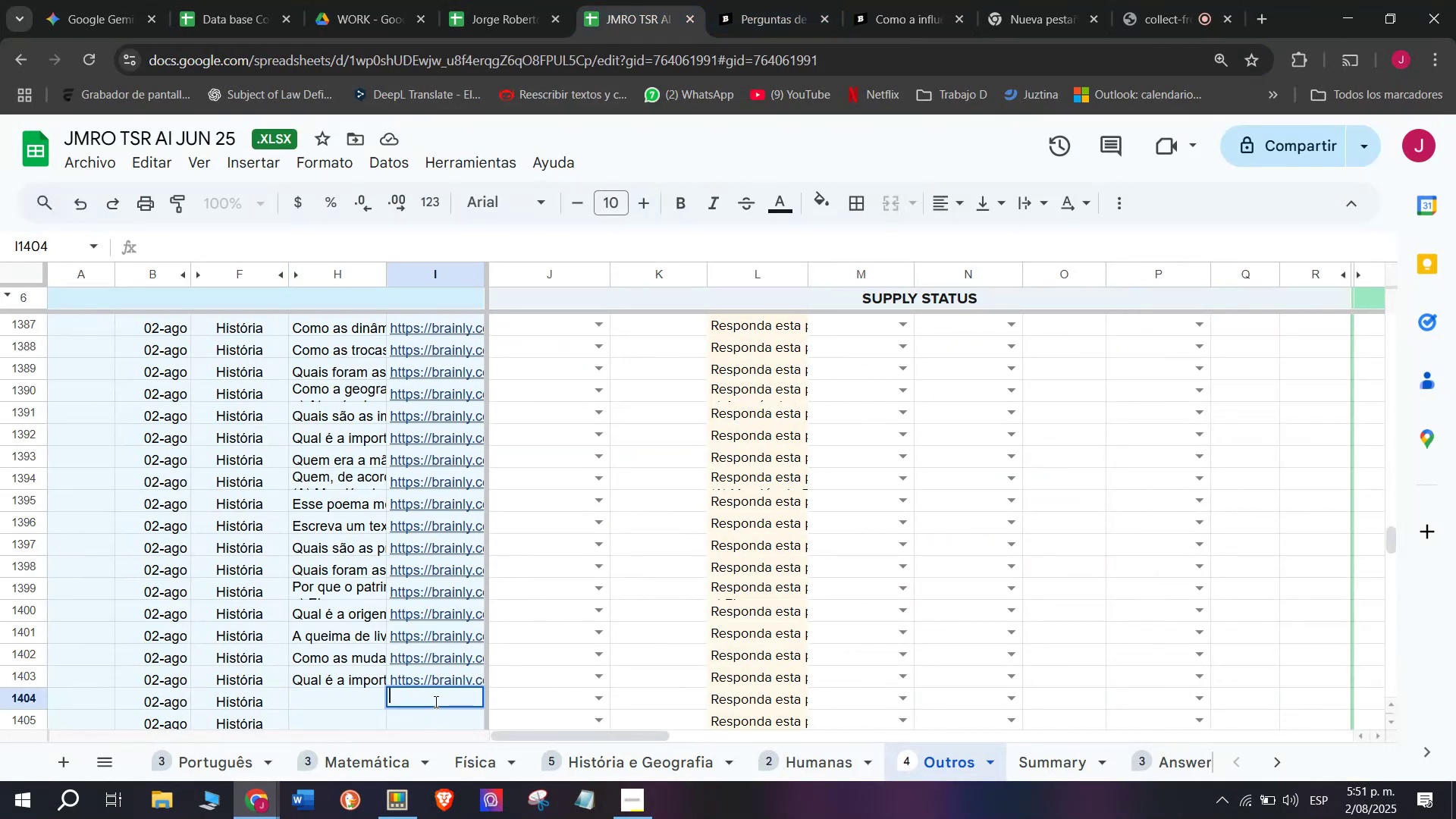 
key(Control+V)
 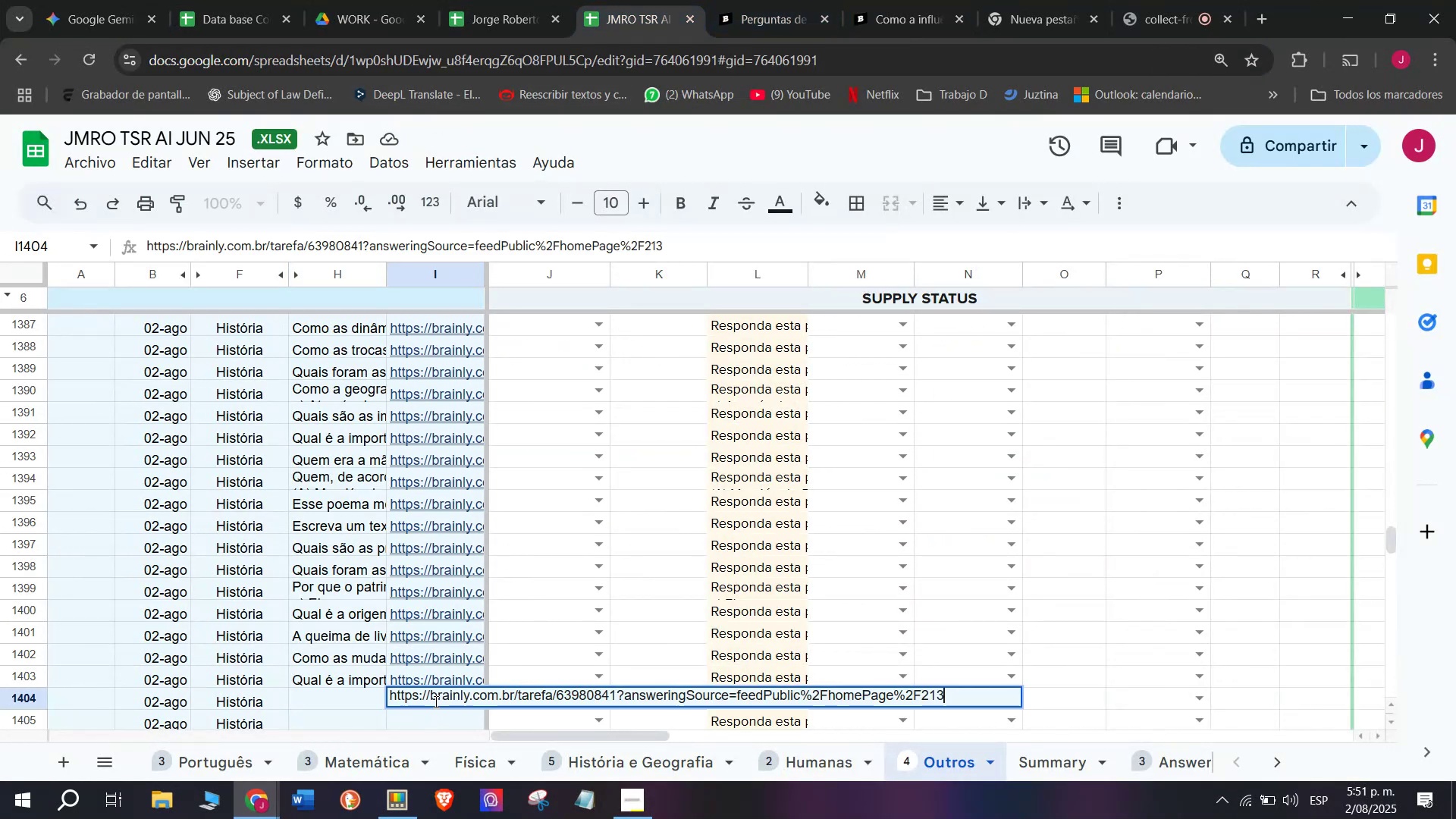 
key(Enter)
 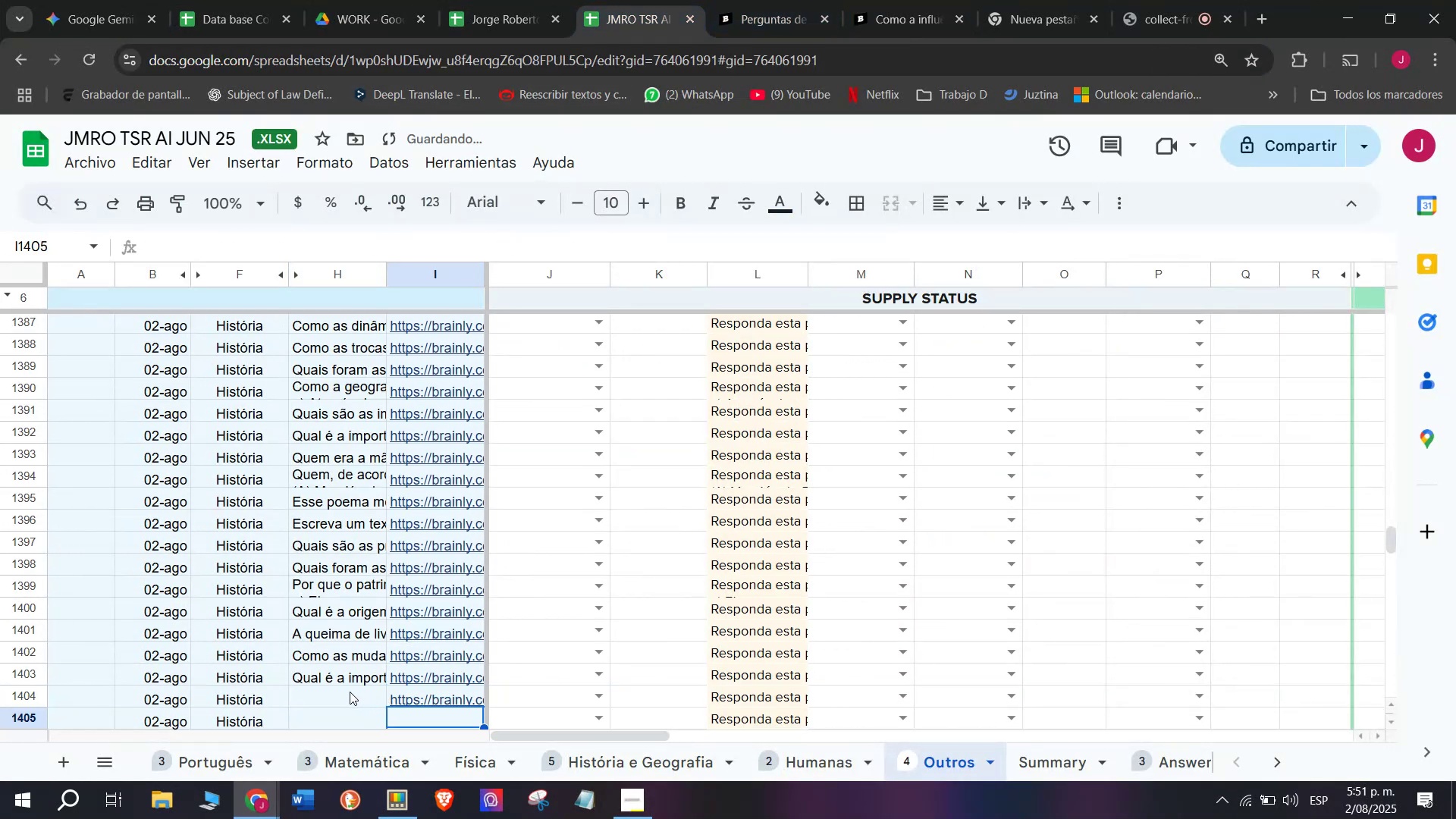 
double_click([350, 692])
 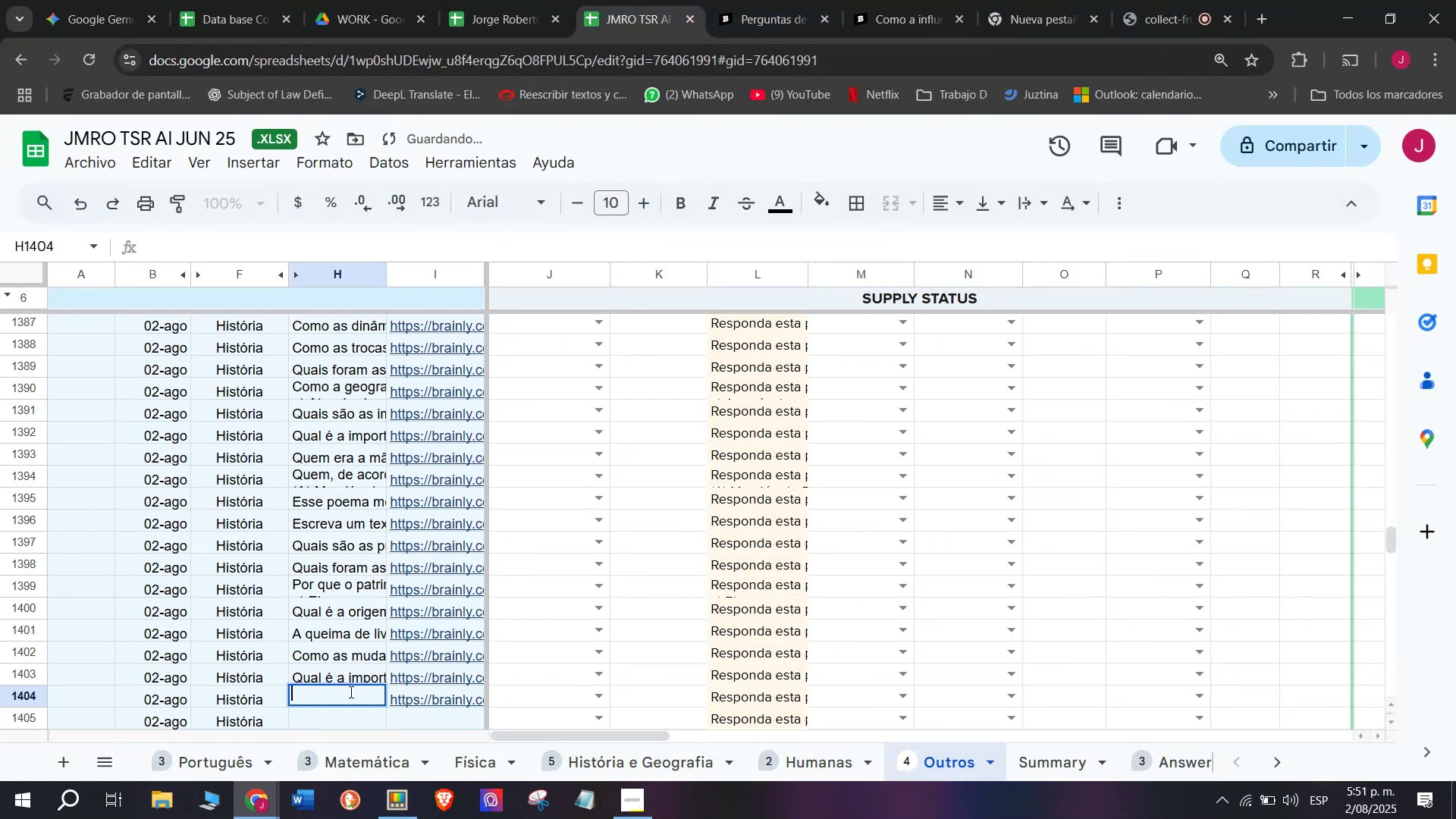 
key(Meta+MetaLeft)
 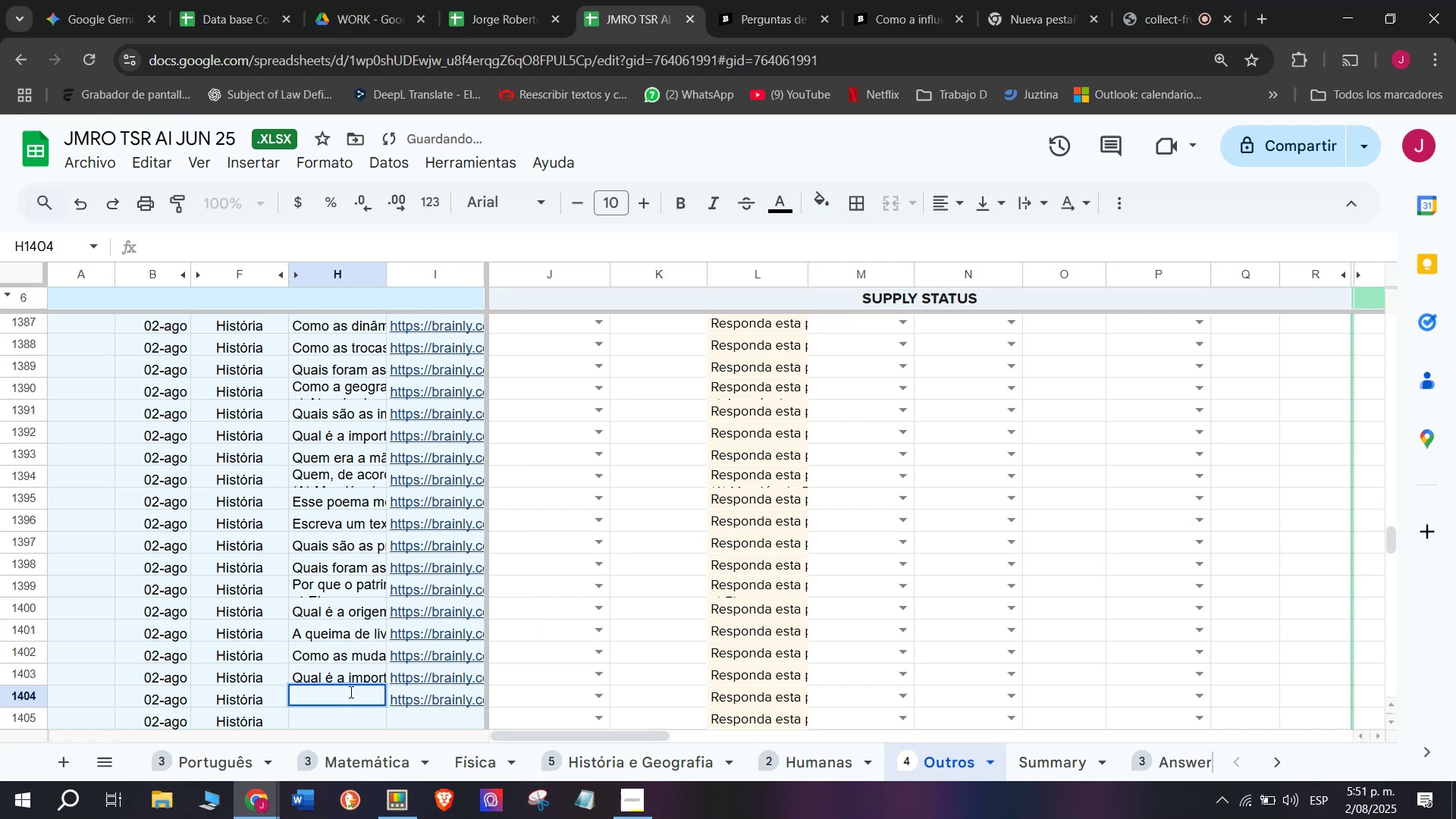 
key(Meta+V)
 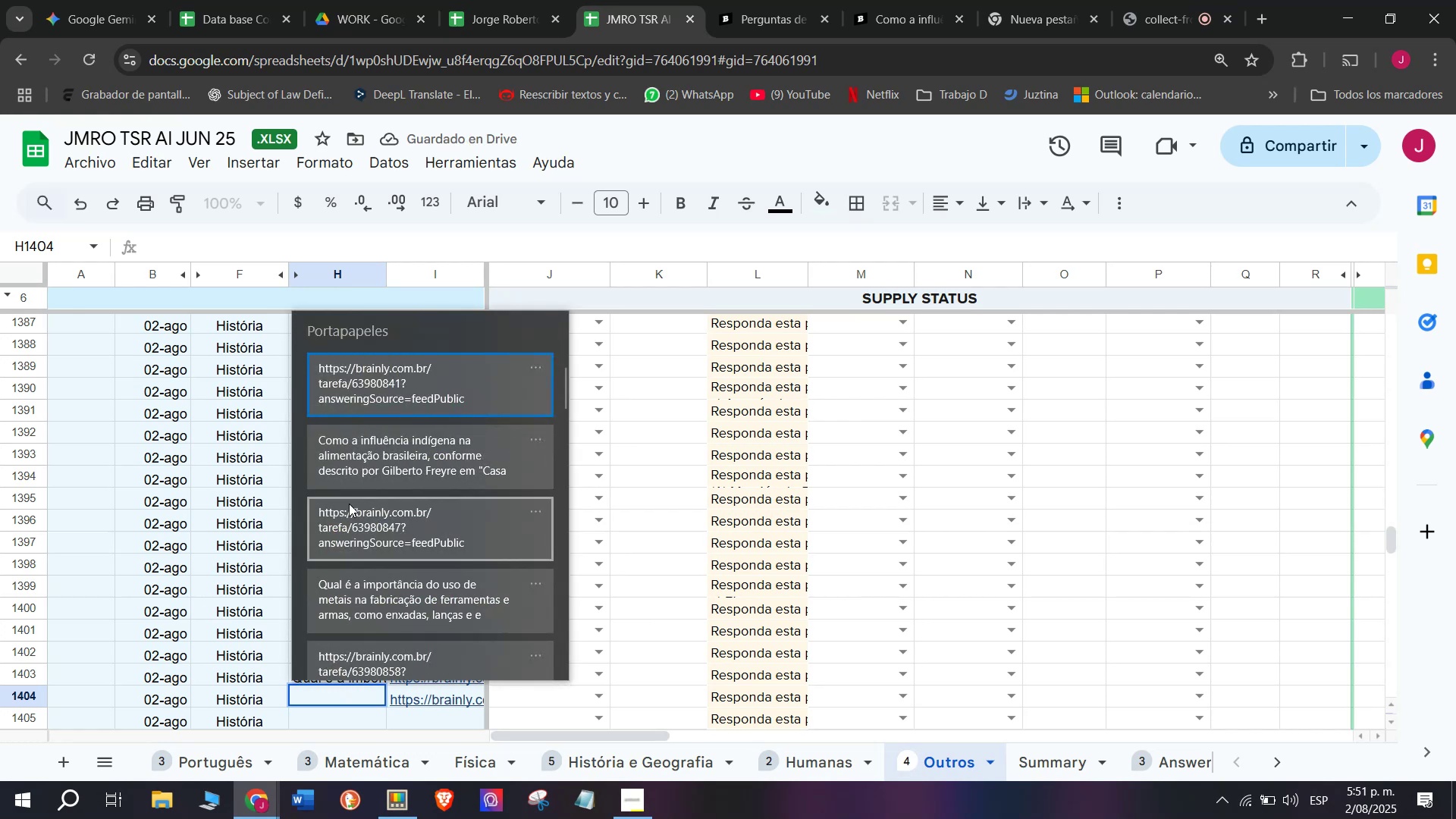 
key(Control+ControlLeft)
 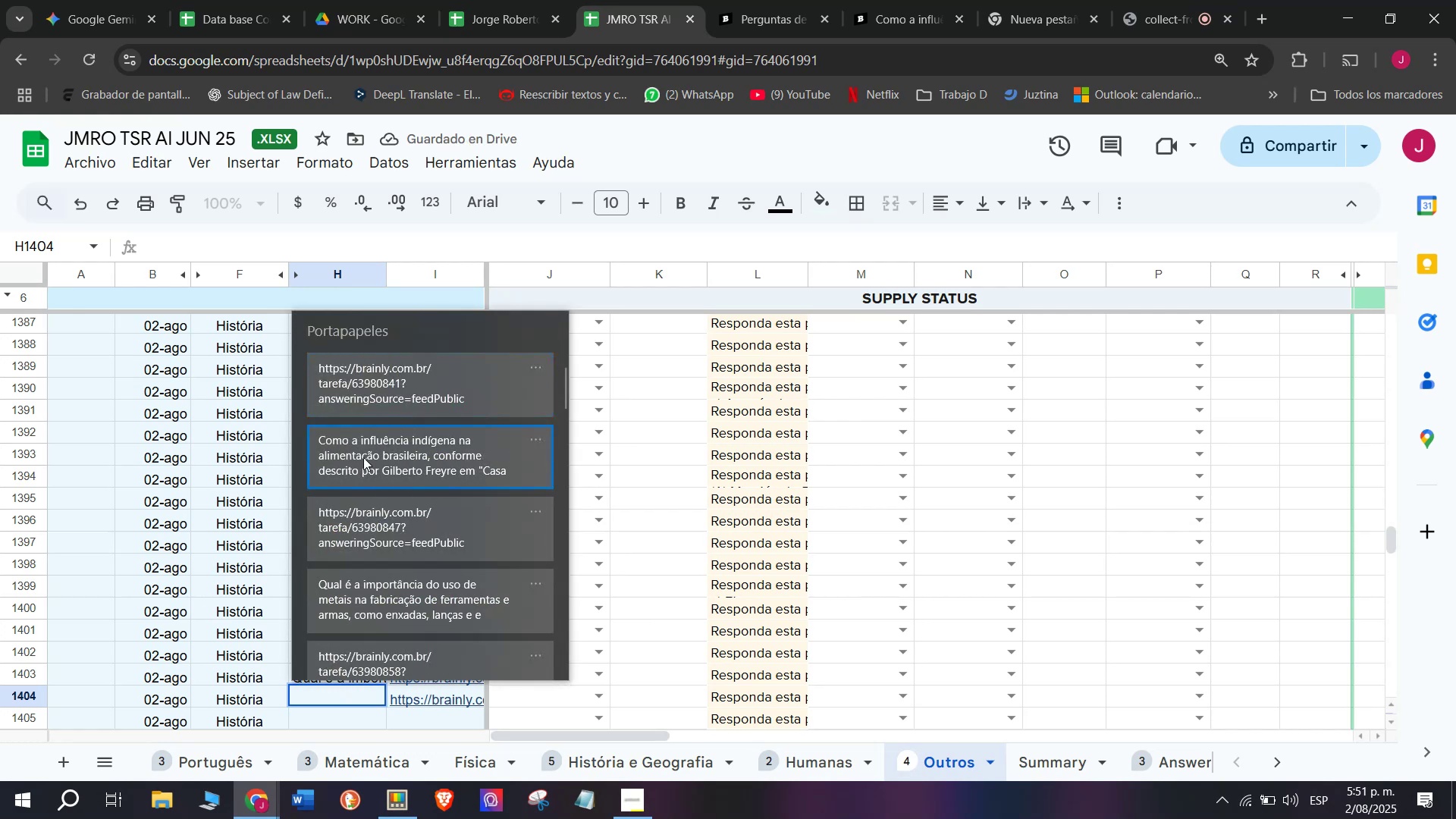 
key(Control+V)
 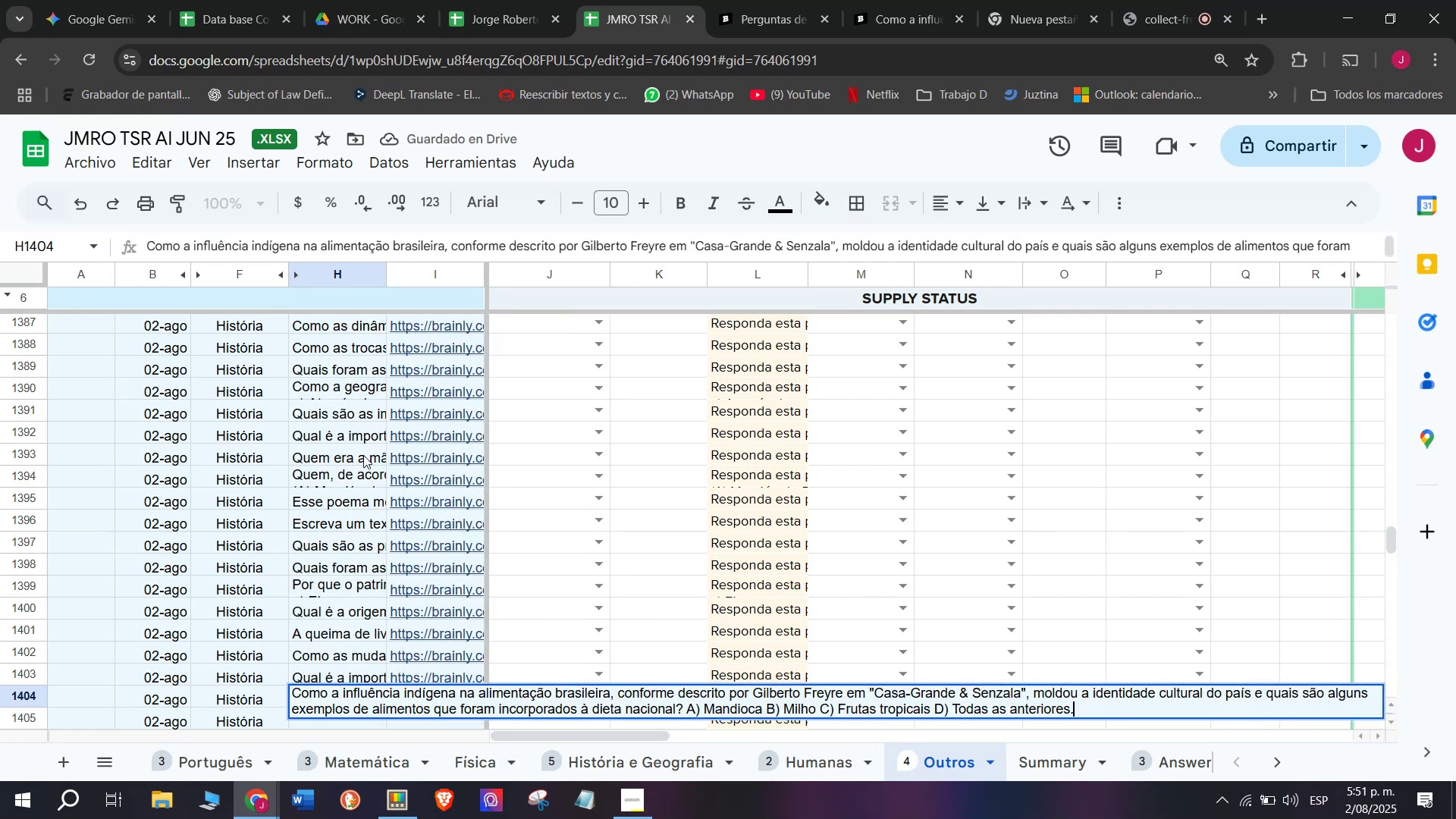 
key(Enter)
 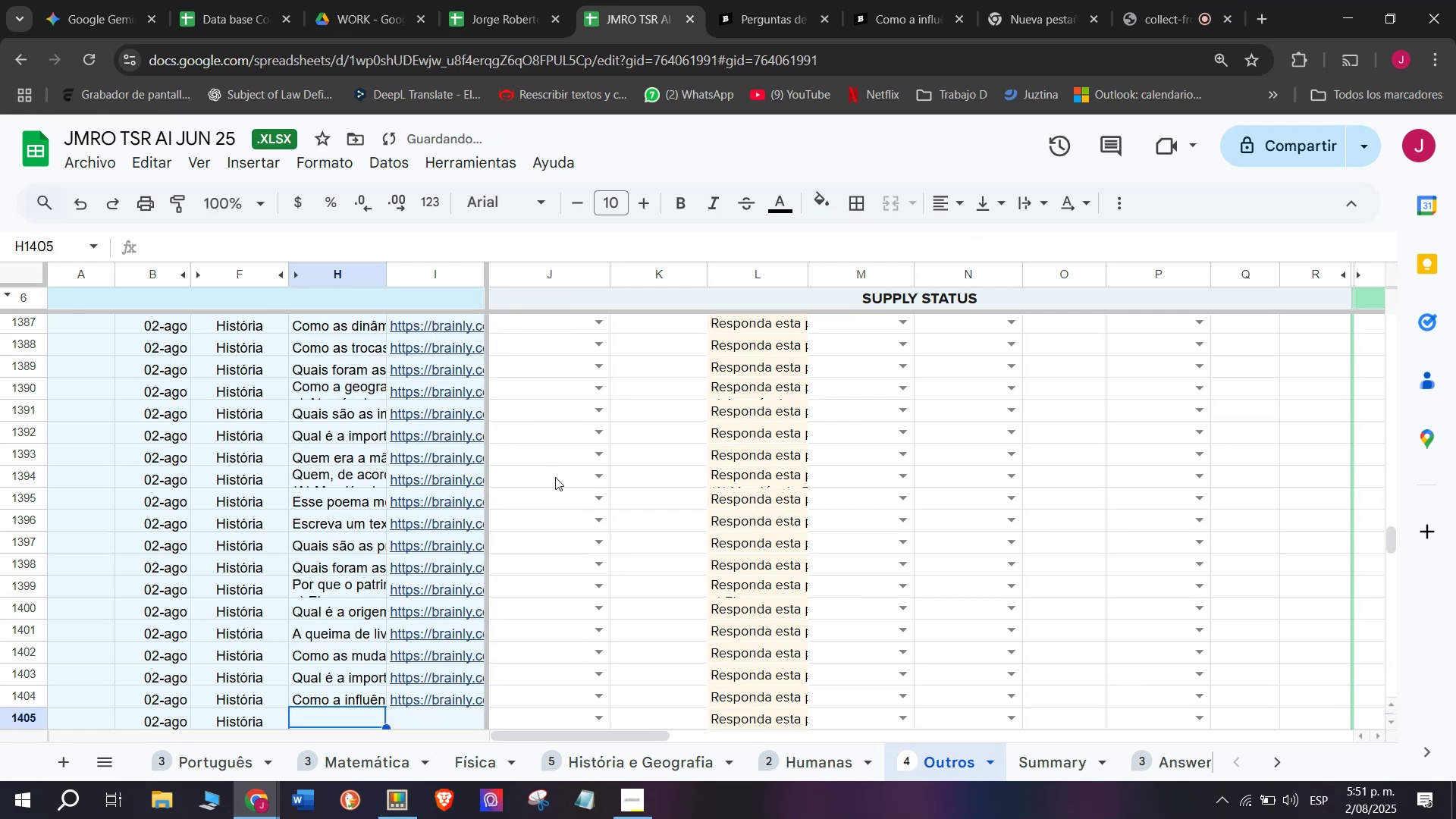 
scroll: coordinate [601, 536], scroll_direction: down, amount: 1.0
 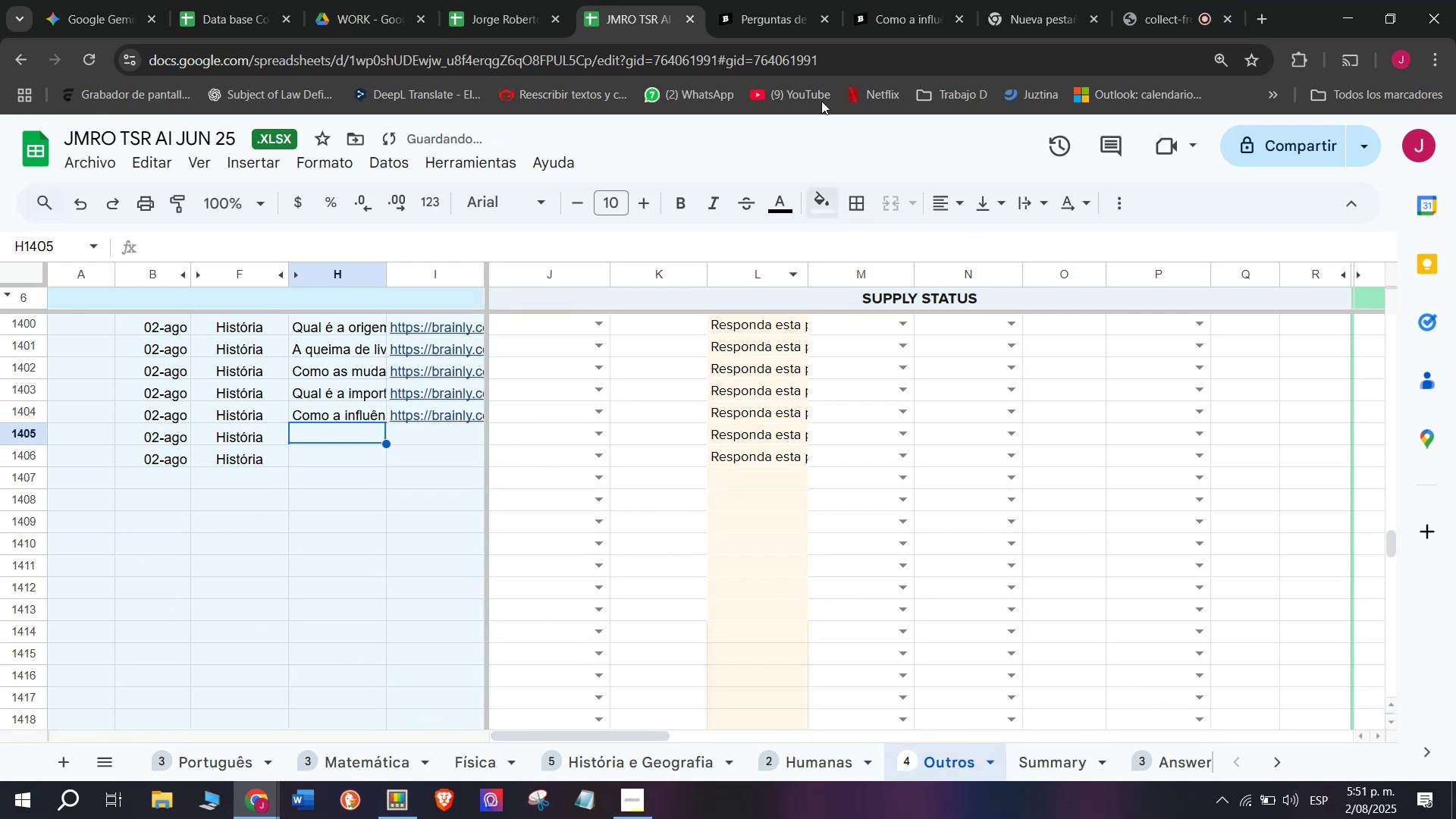 
left_click([886, 0])
 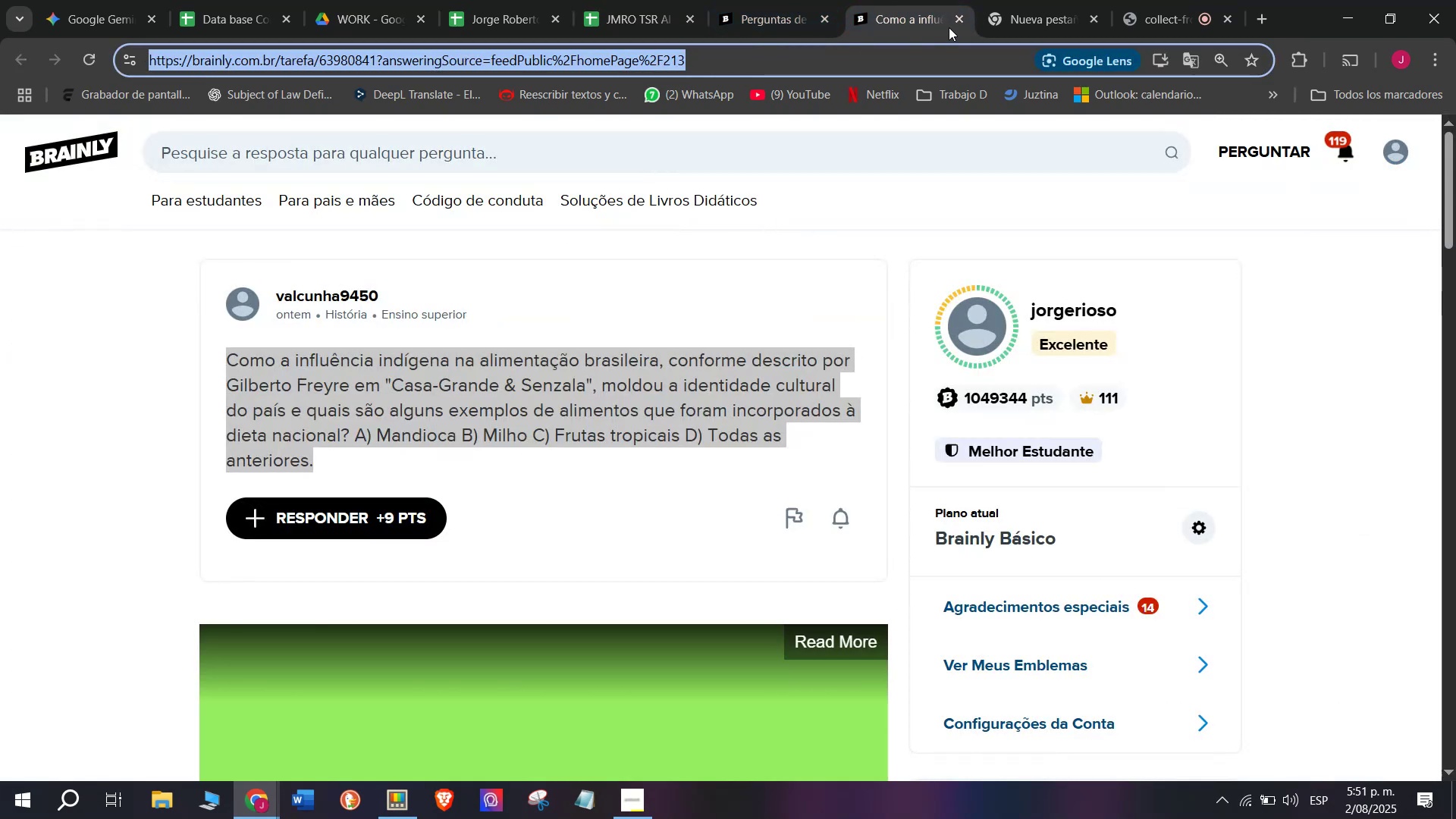 
left_click([957, 7])
 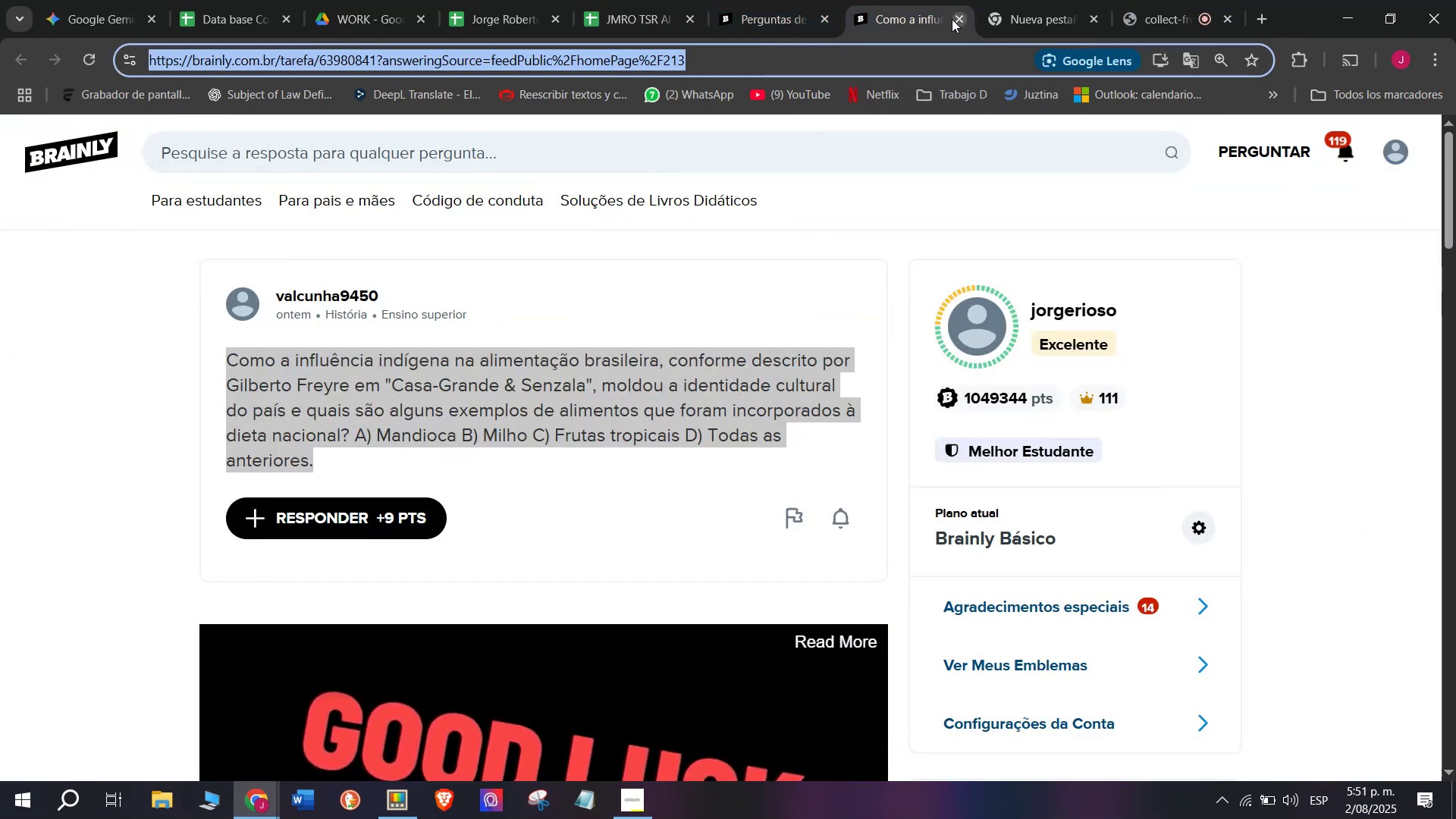 
left_click([948, 22])
 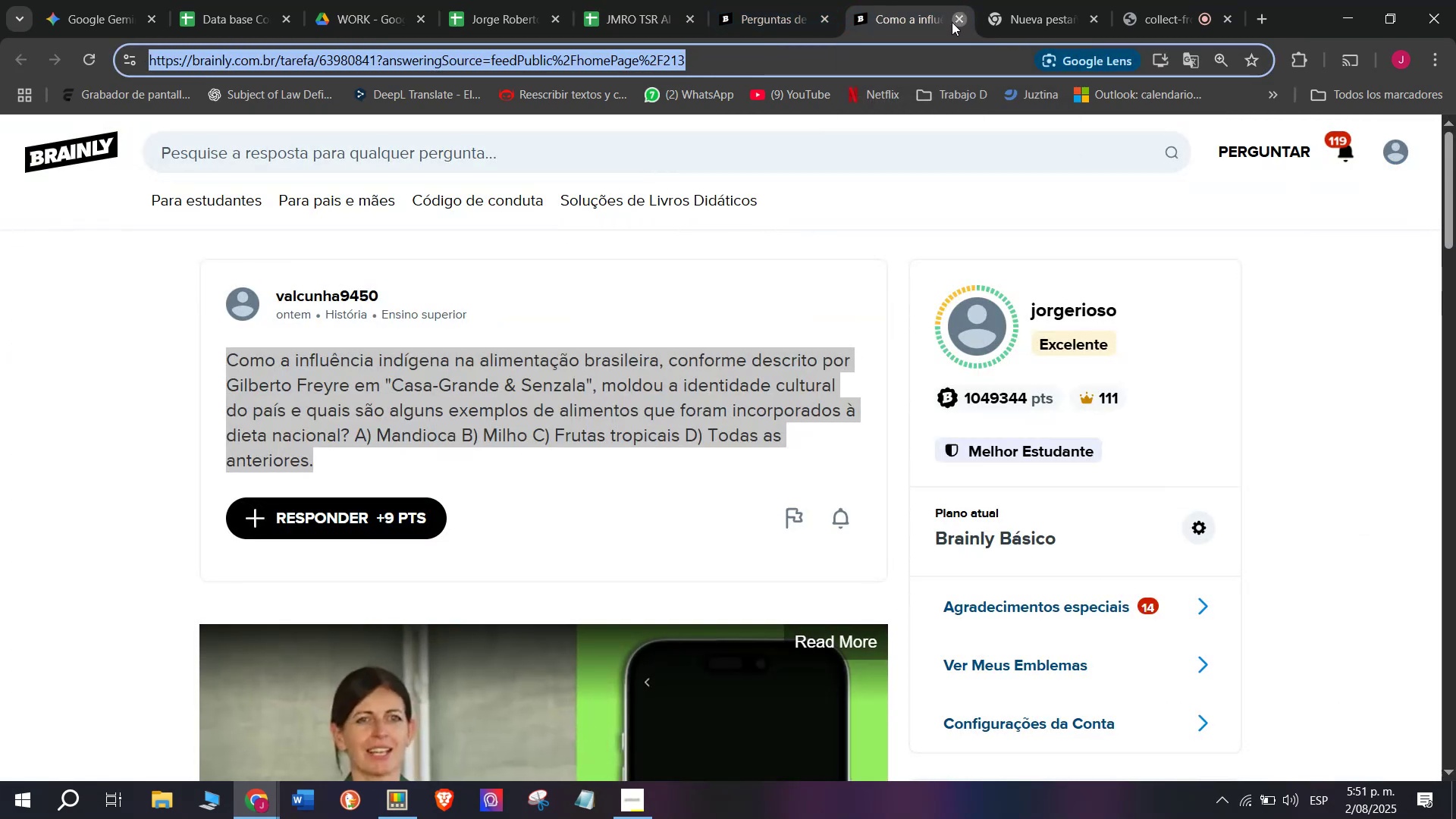 
double_click([768, 0])
 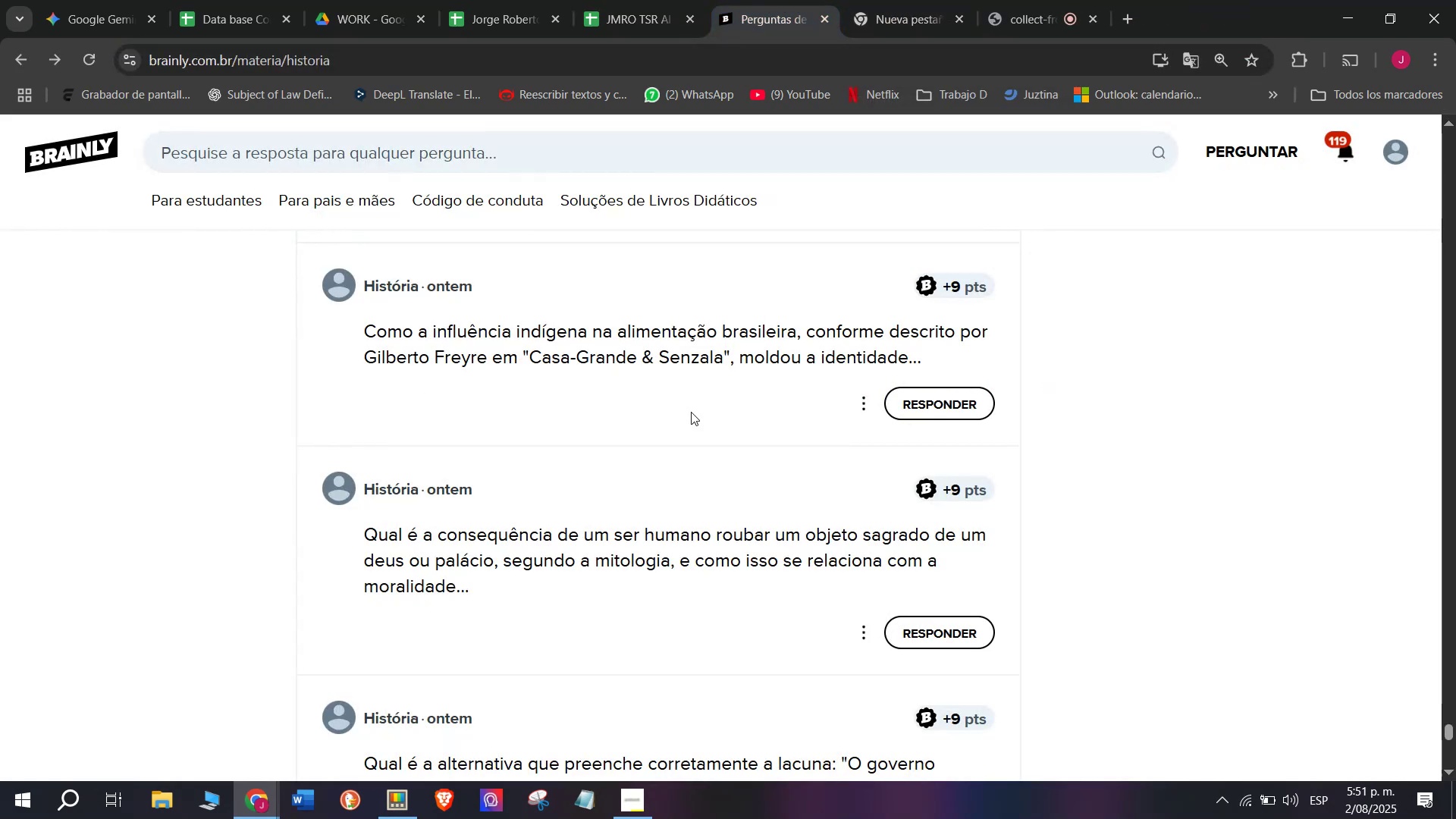 
scroll: coordinate [691, 412], scroll_direction: down, amount: 1.0
 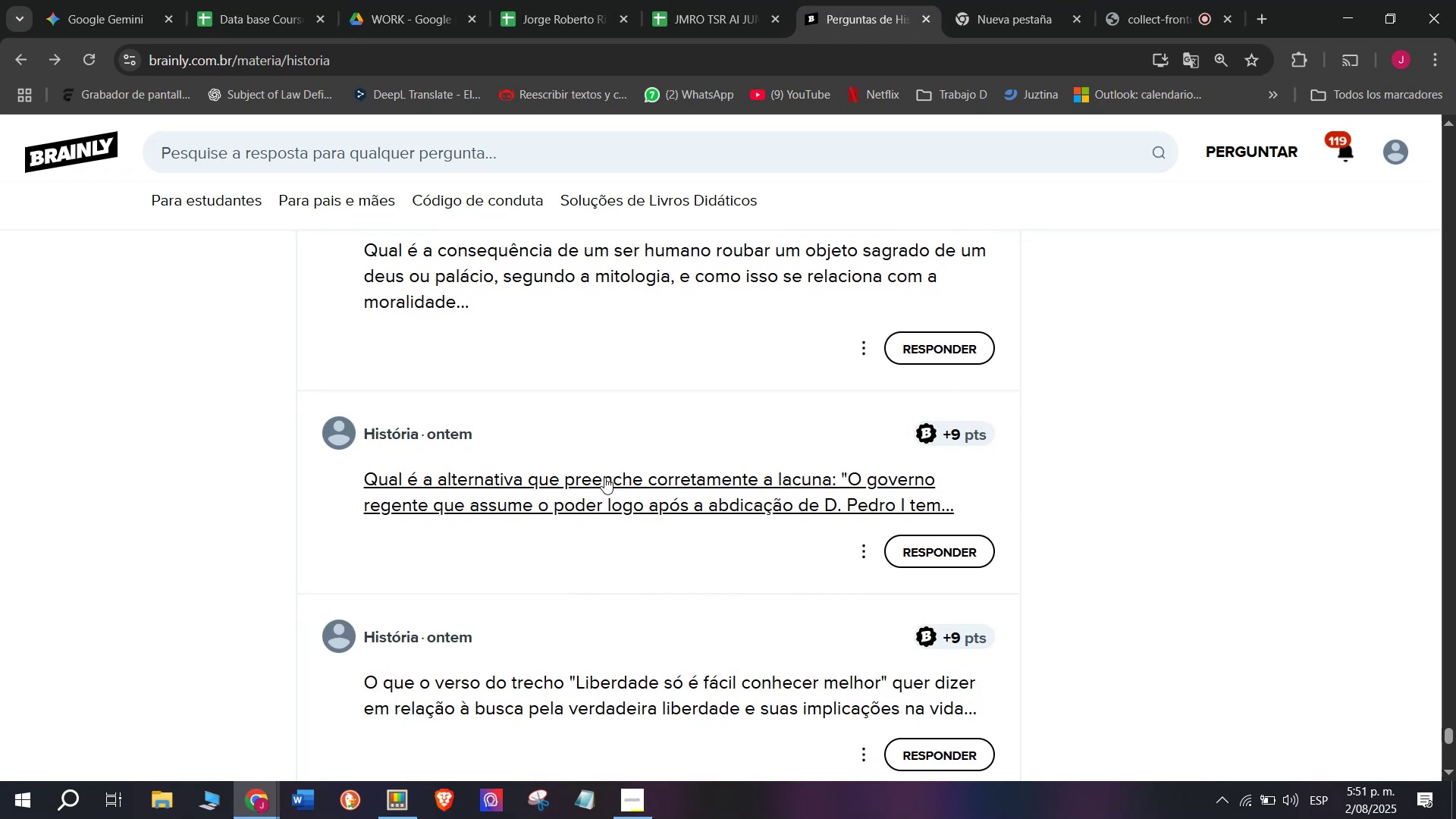 
right_click([603, 479])
 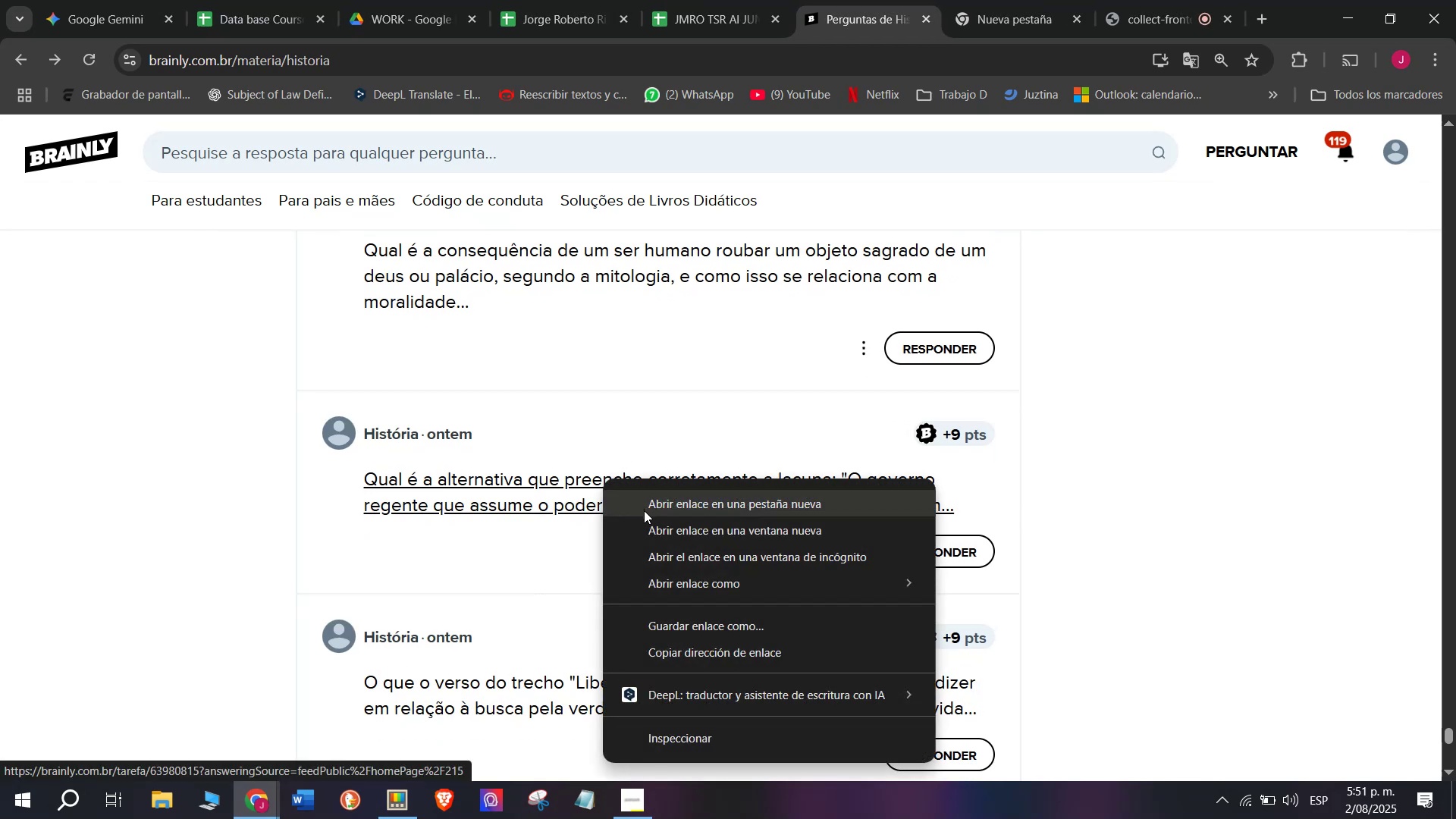 
left_click([644, 512])
 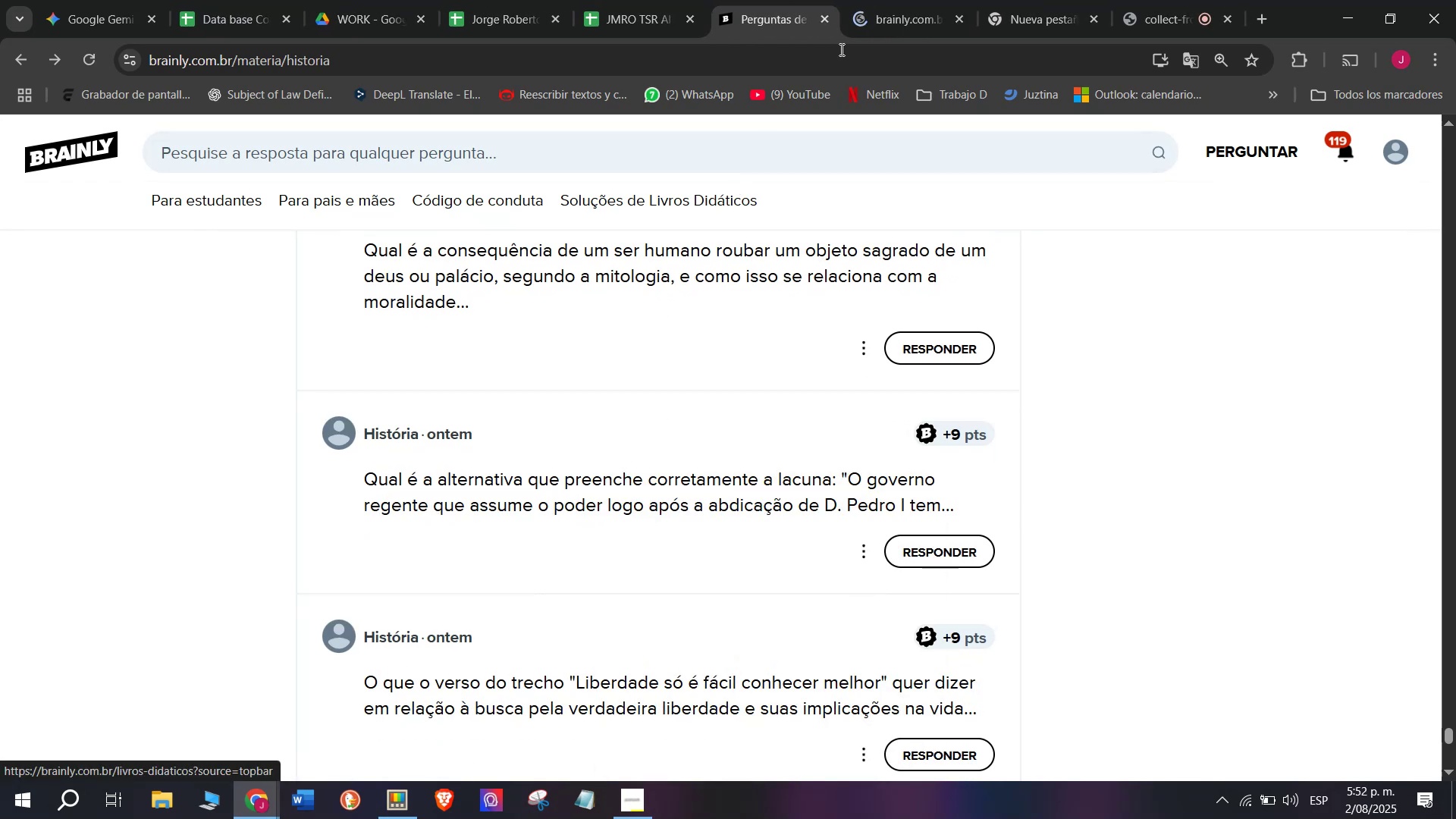 
left_click([903, 0])
 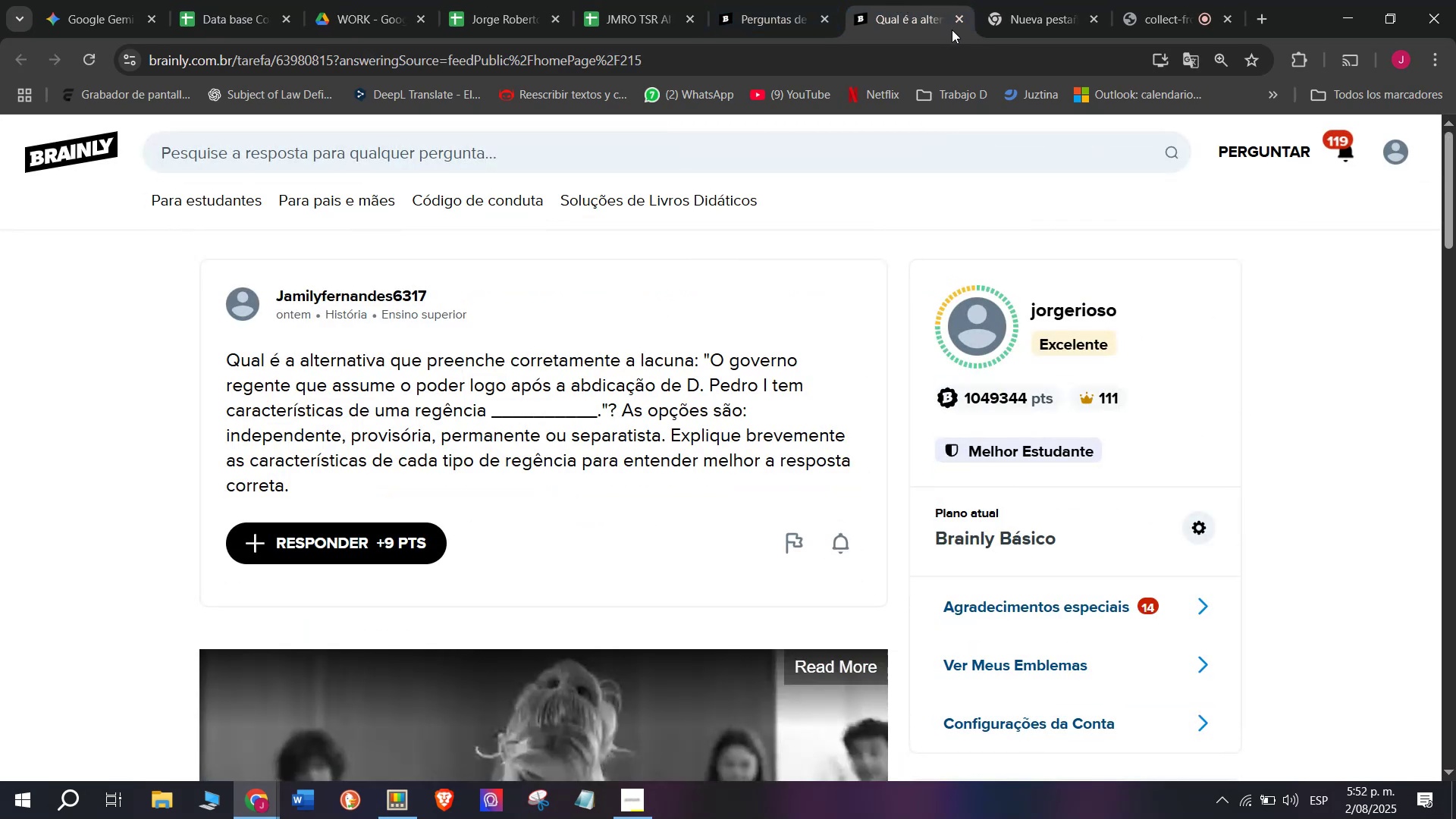 
double_click([814, 0])
 